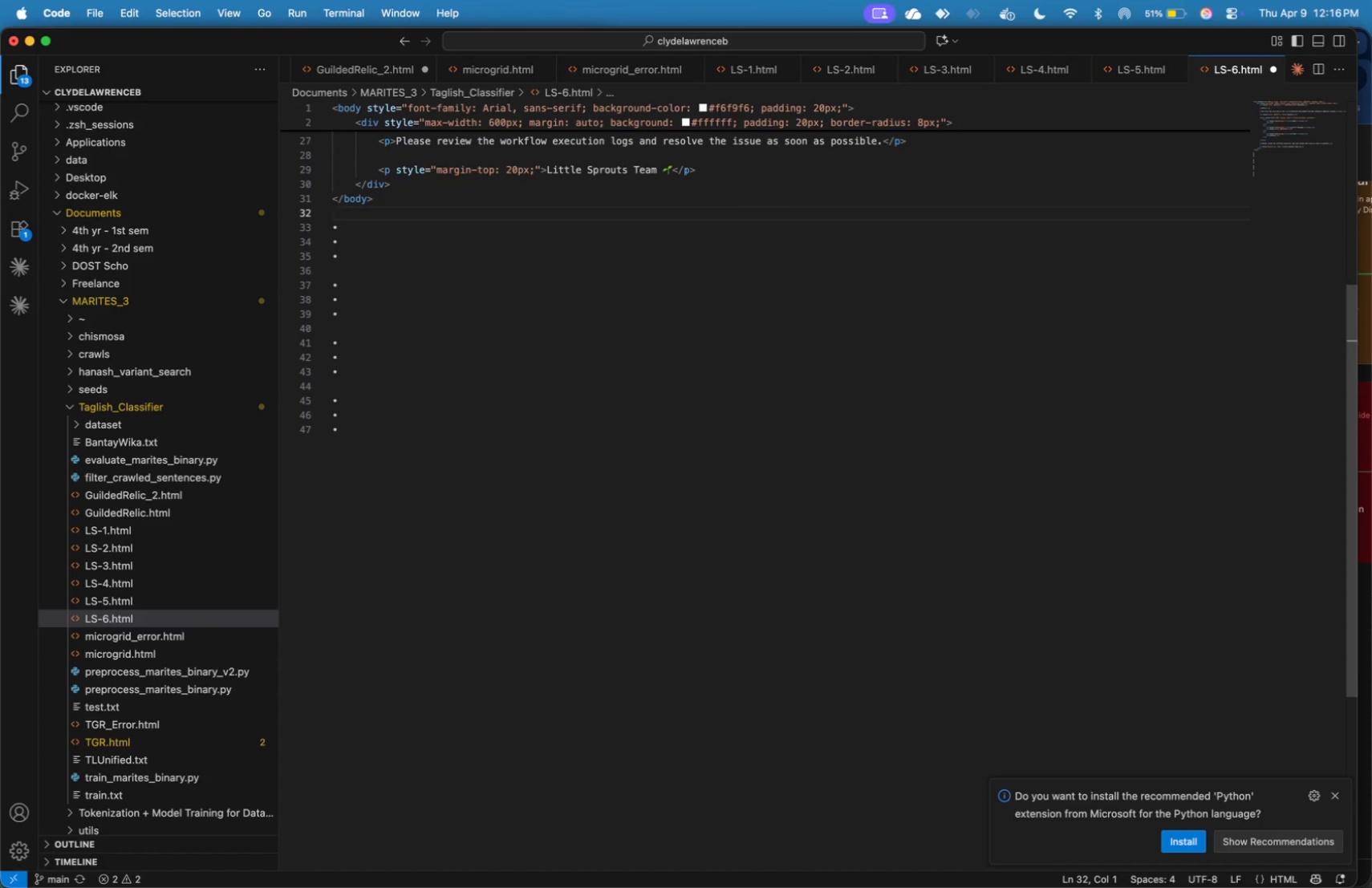 
key(Enter)
 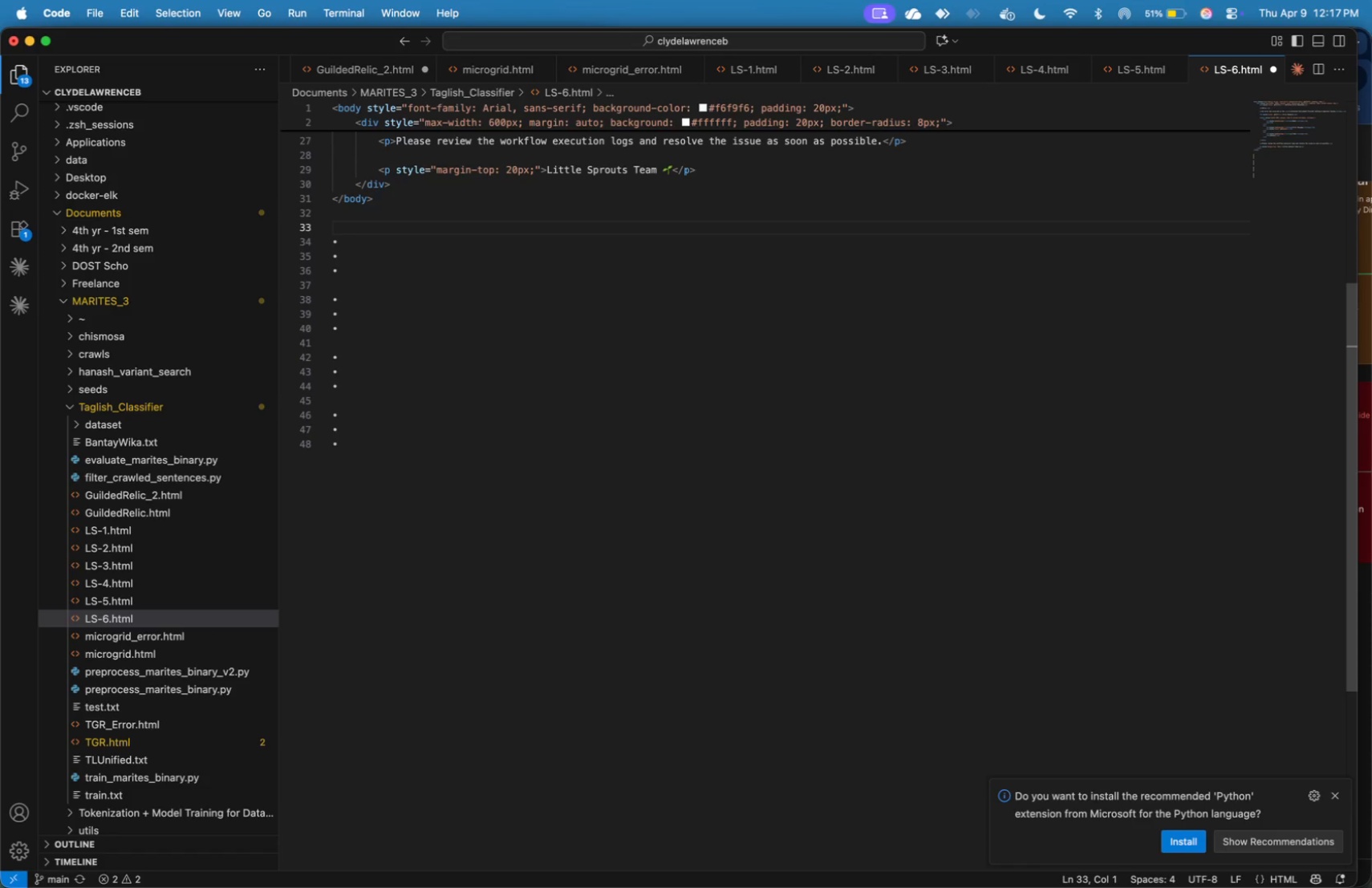 
type(Missing Documents Rehe)
key(Backspace)
key(Backspace)
type(jection)
 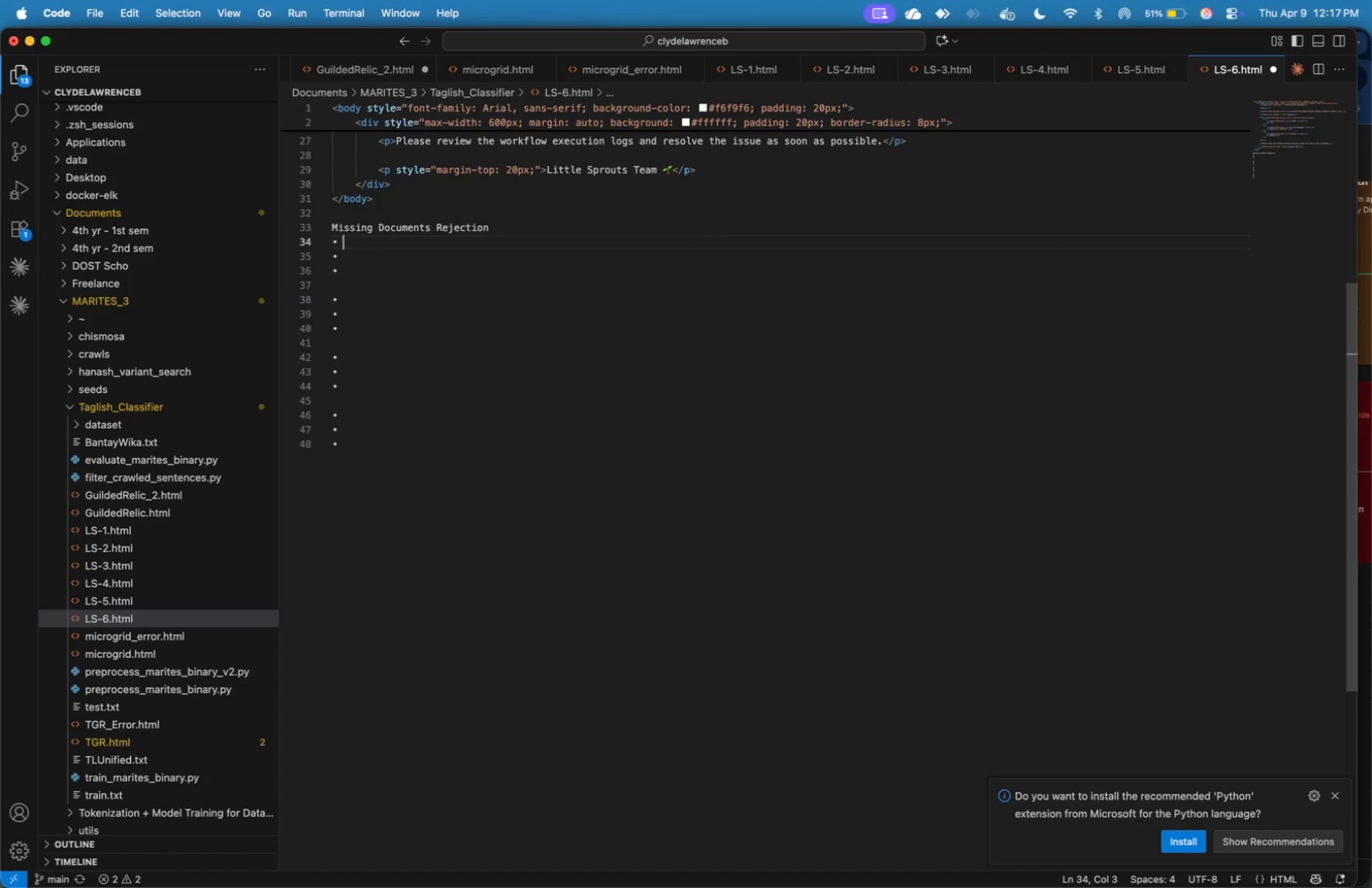 
 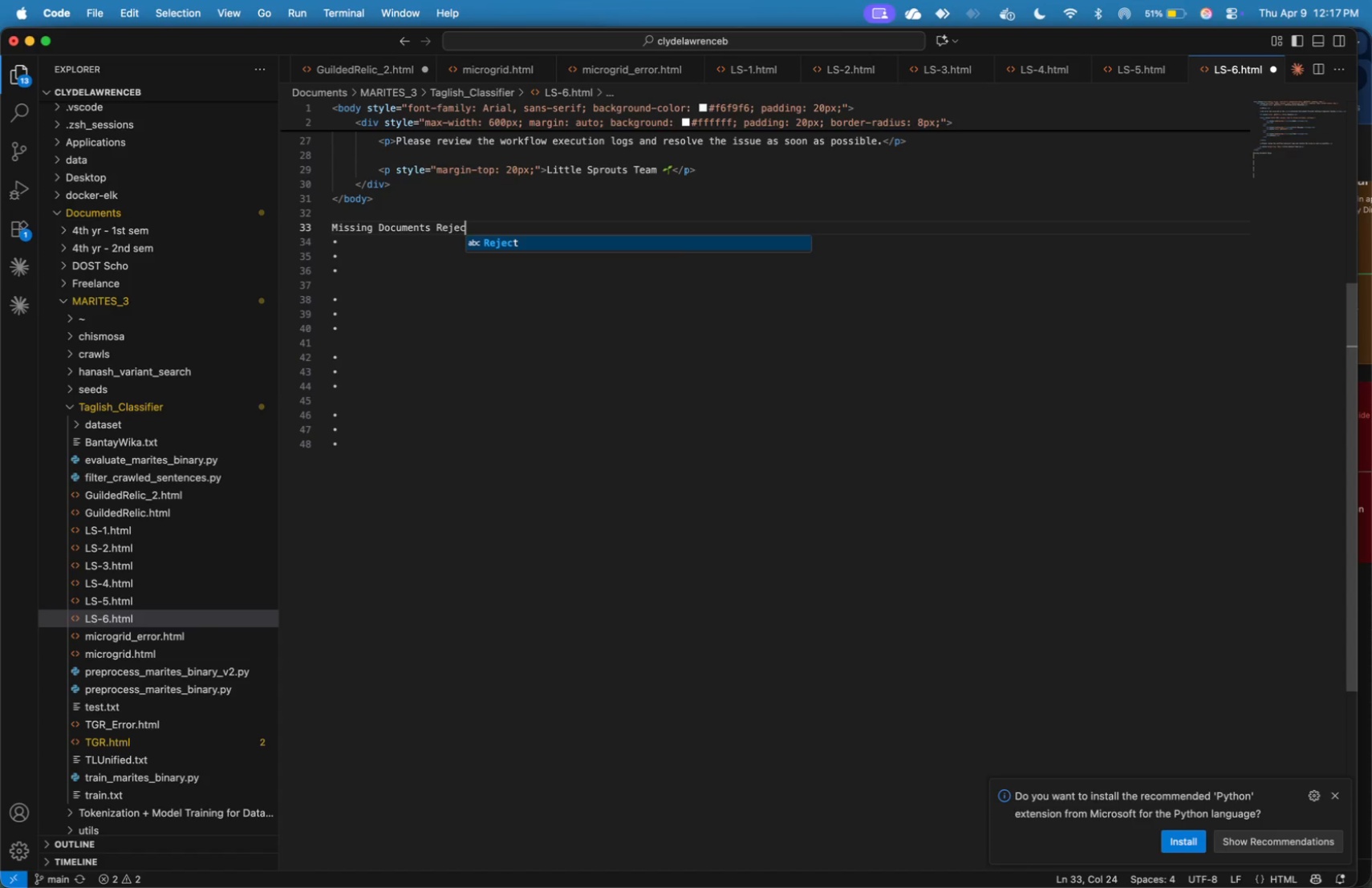 
key(ArrowDown)
 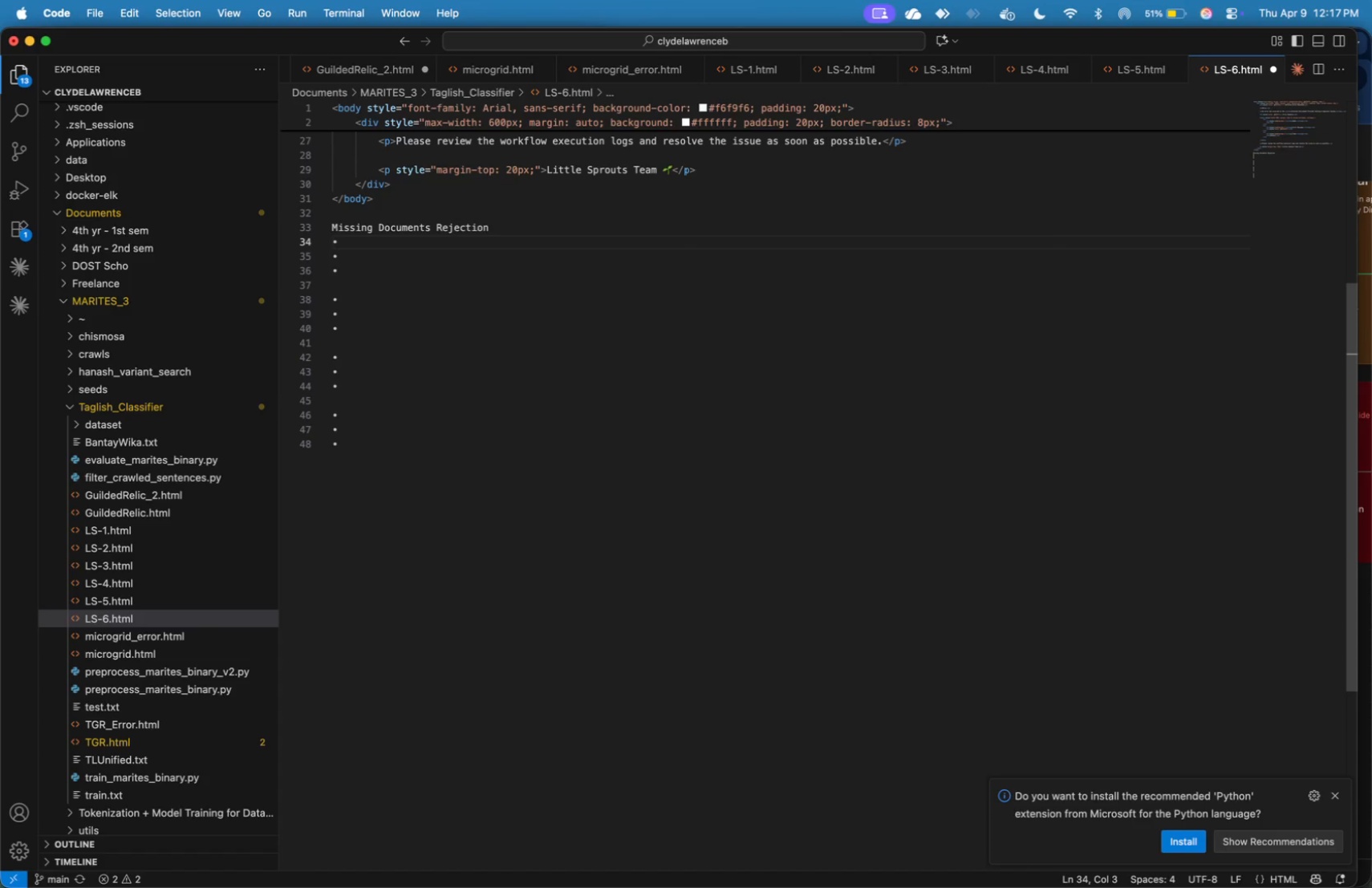 
type(Notifies applicant of missing requirements)
 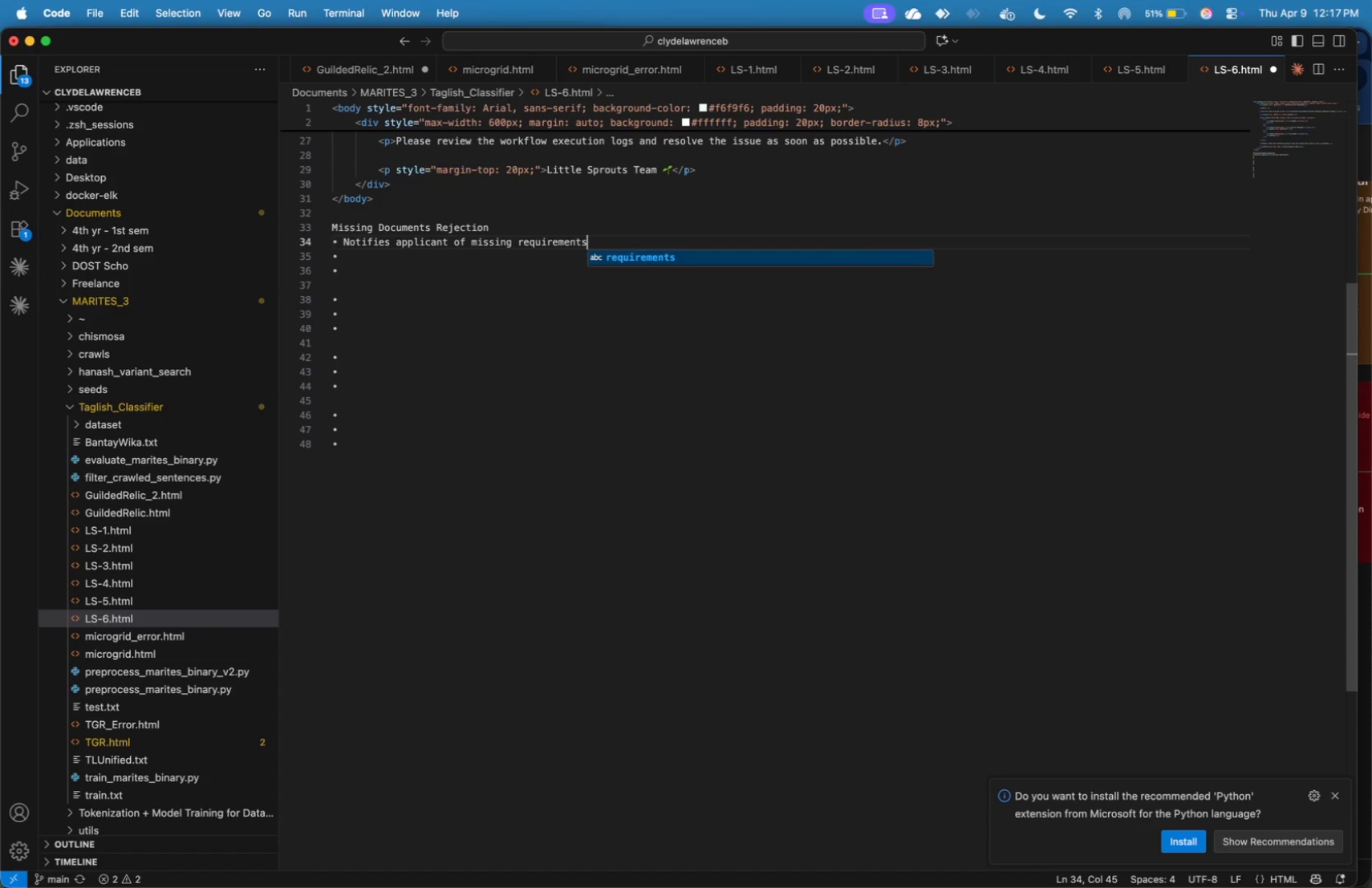 
key(ArrowDown)
 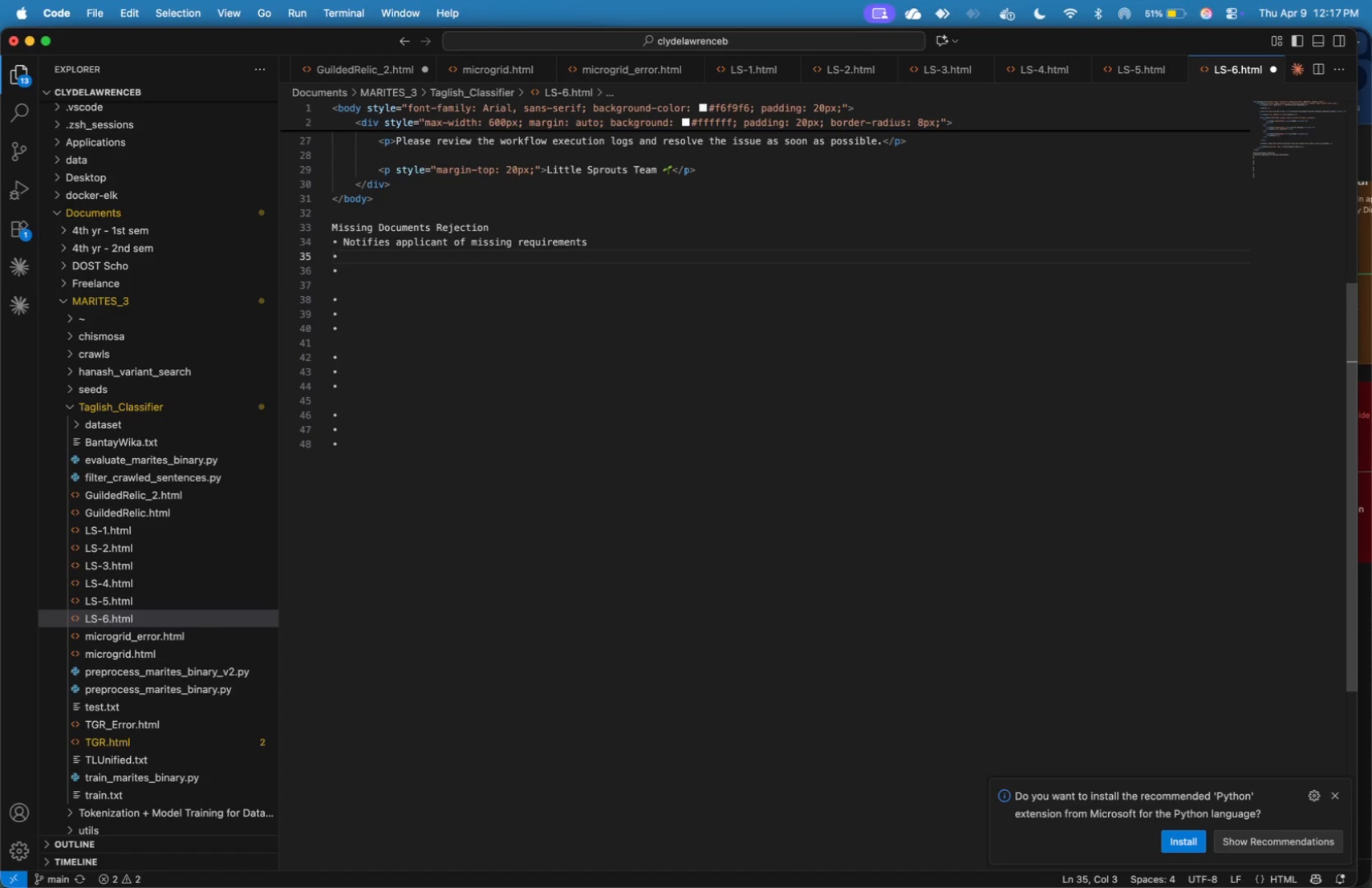 
type(Lists required PDF documents)
 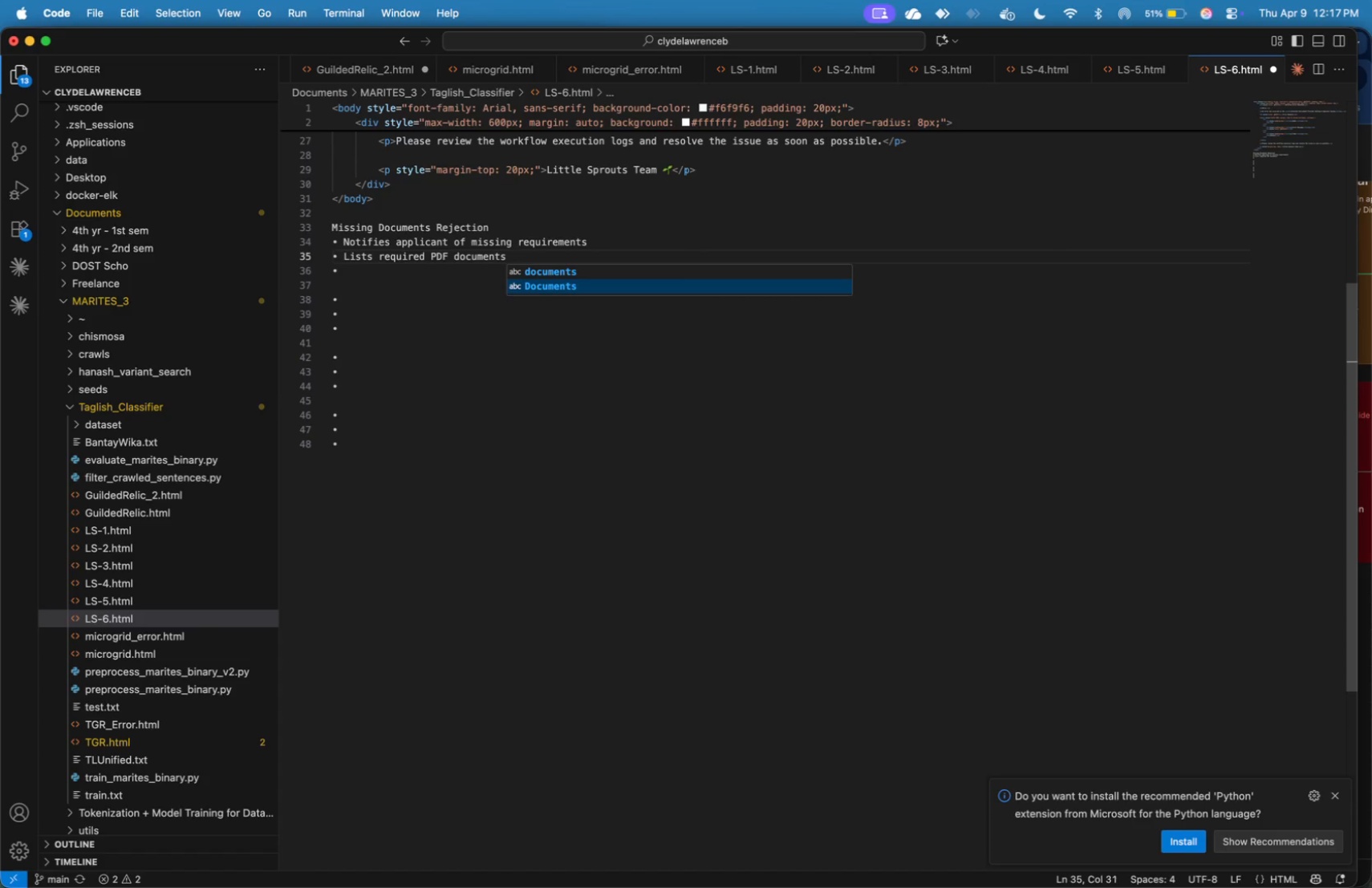 
 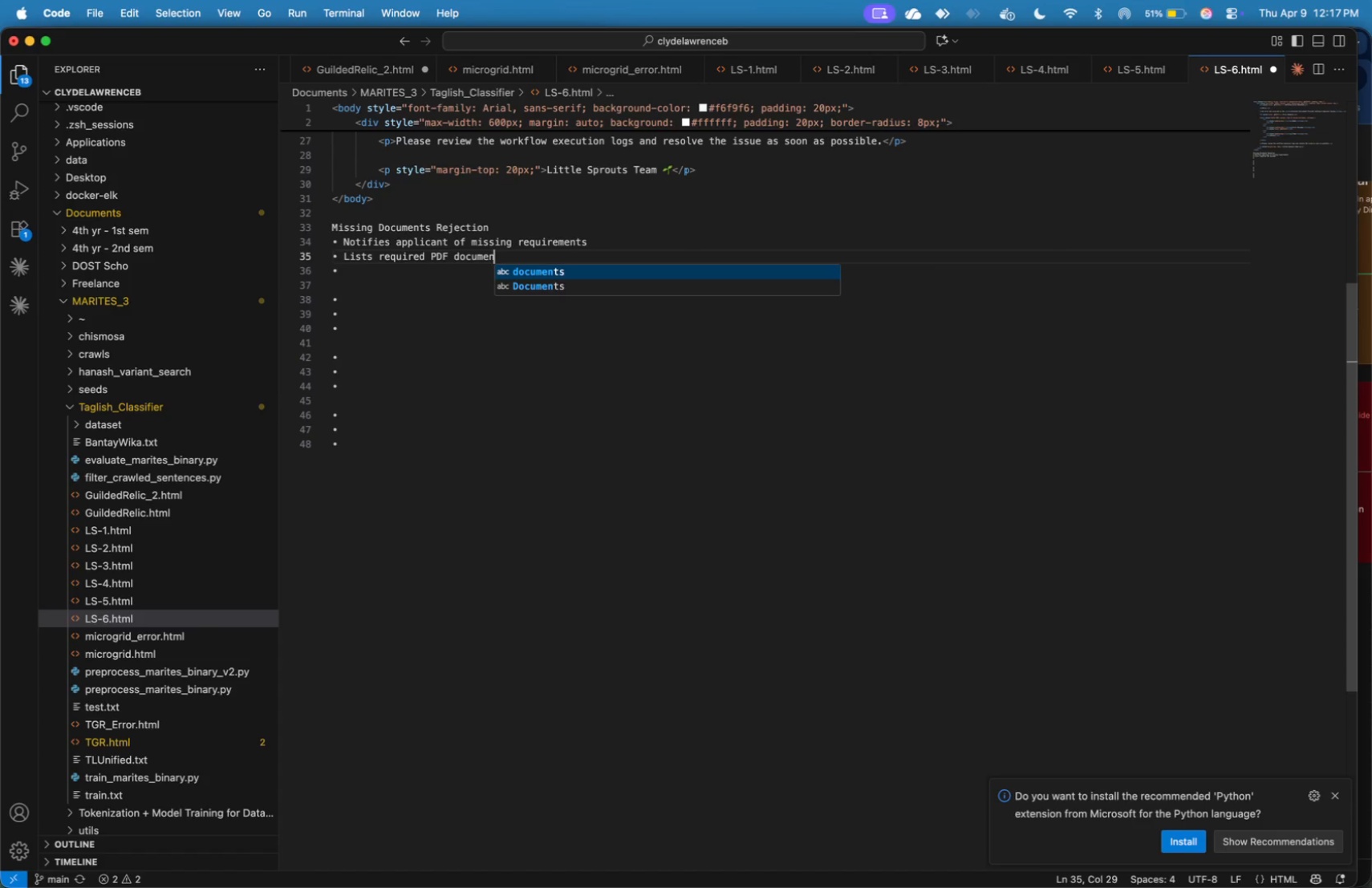 
key(ArrowDown)
 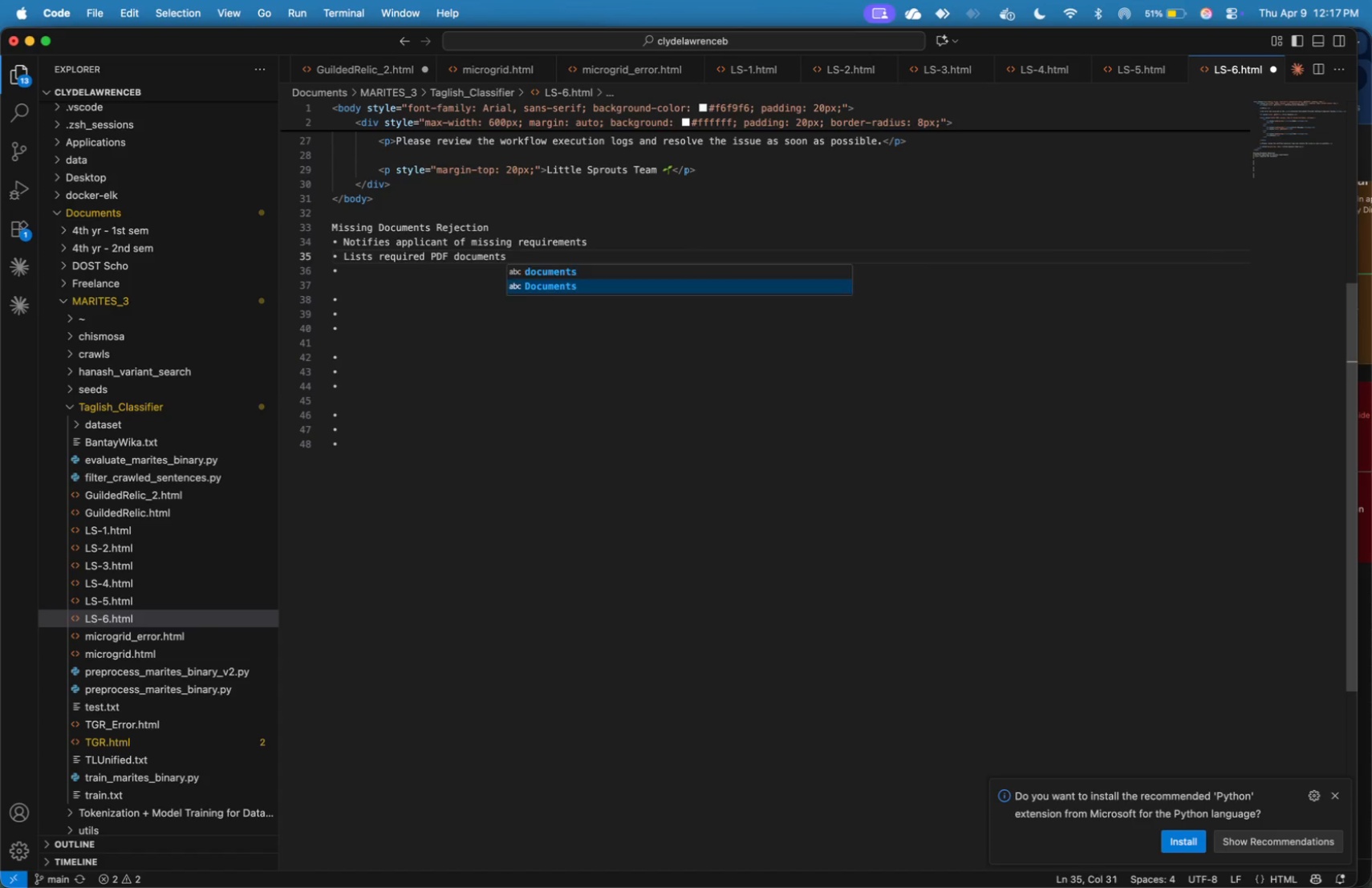 
key(ArrowRight)
 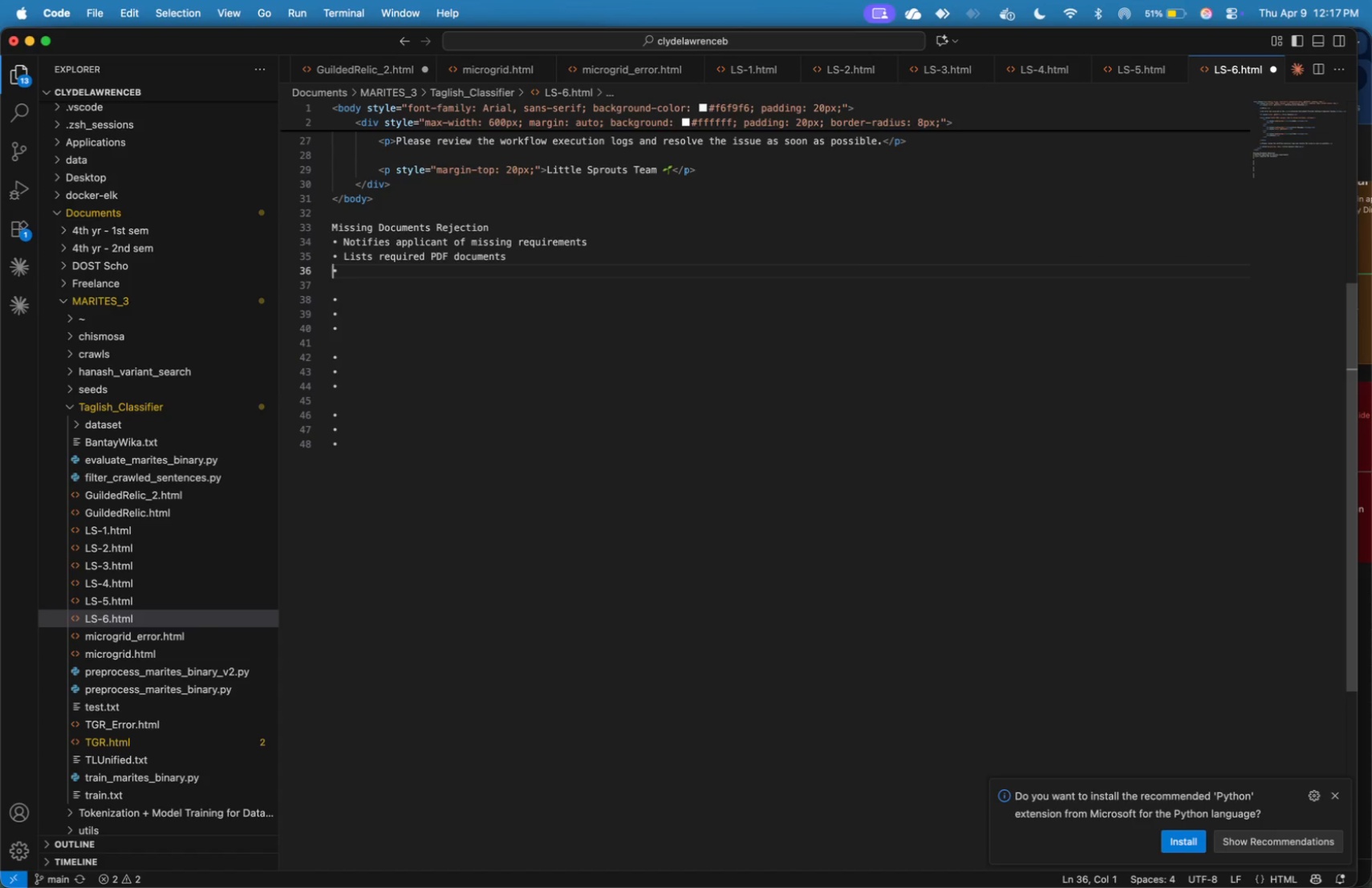 
key(ArrowRight)
 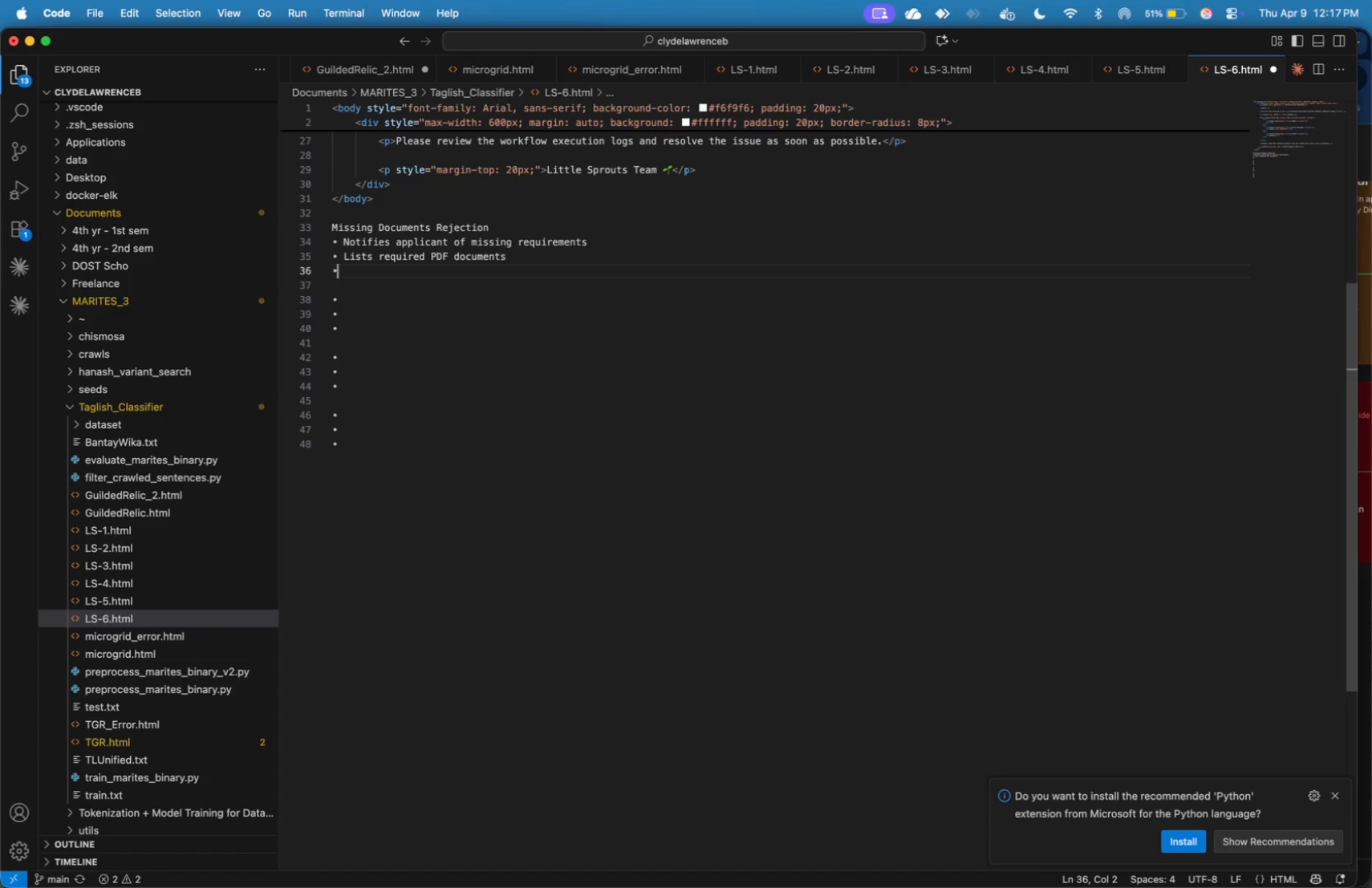 
key(ArrowRight)
 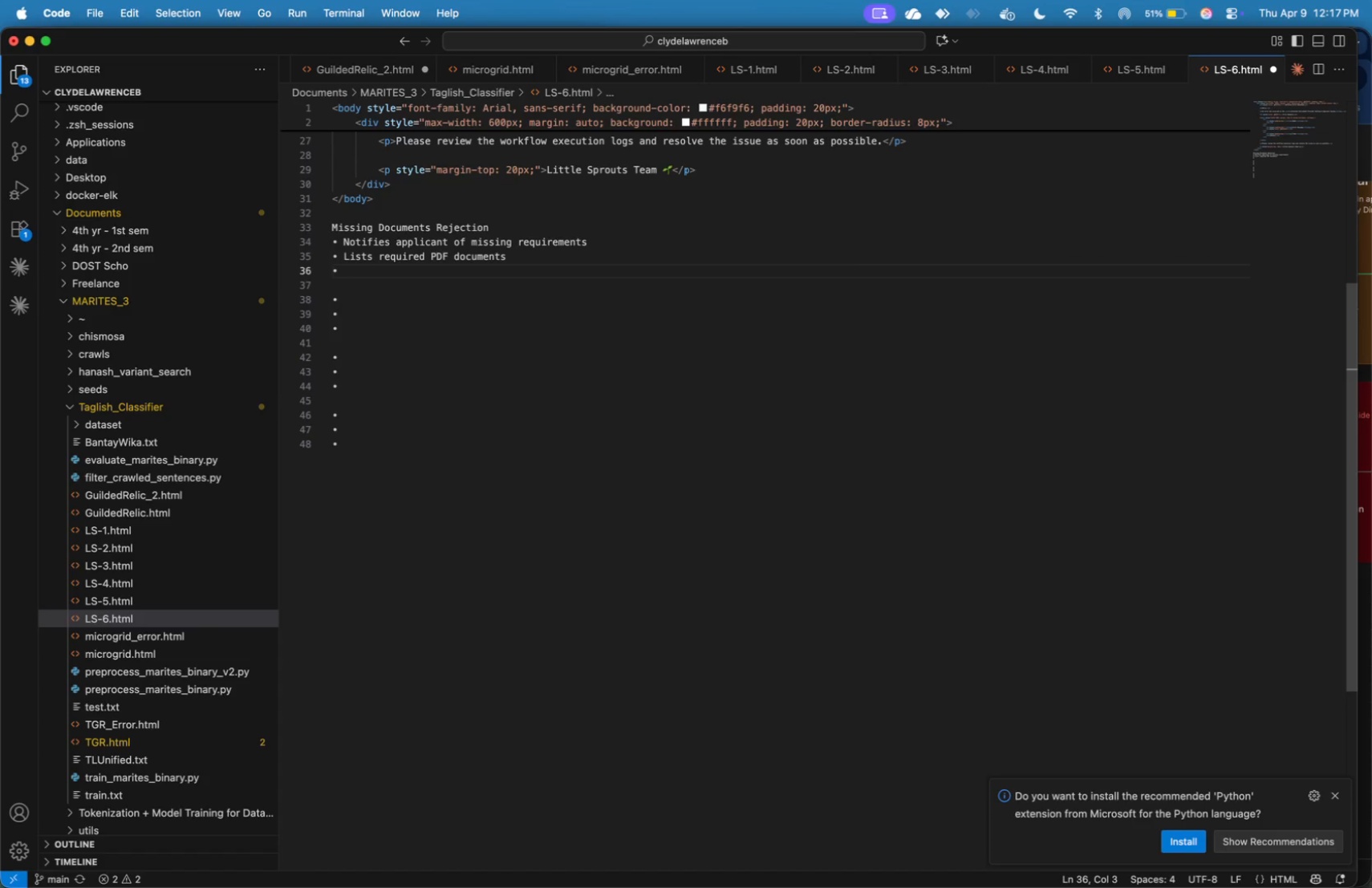 
type(Stops workflow )
key(Backspace)
type(s )
key(Backspace)
key(Backspace)
type( early)
 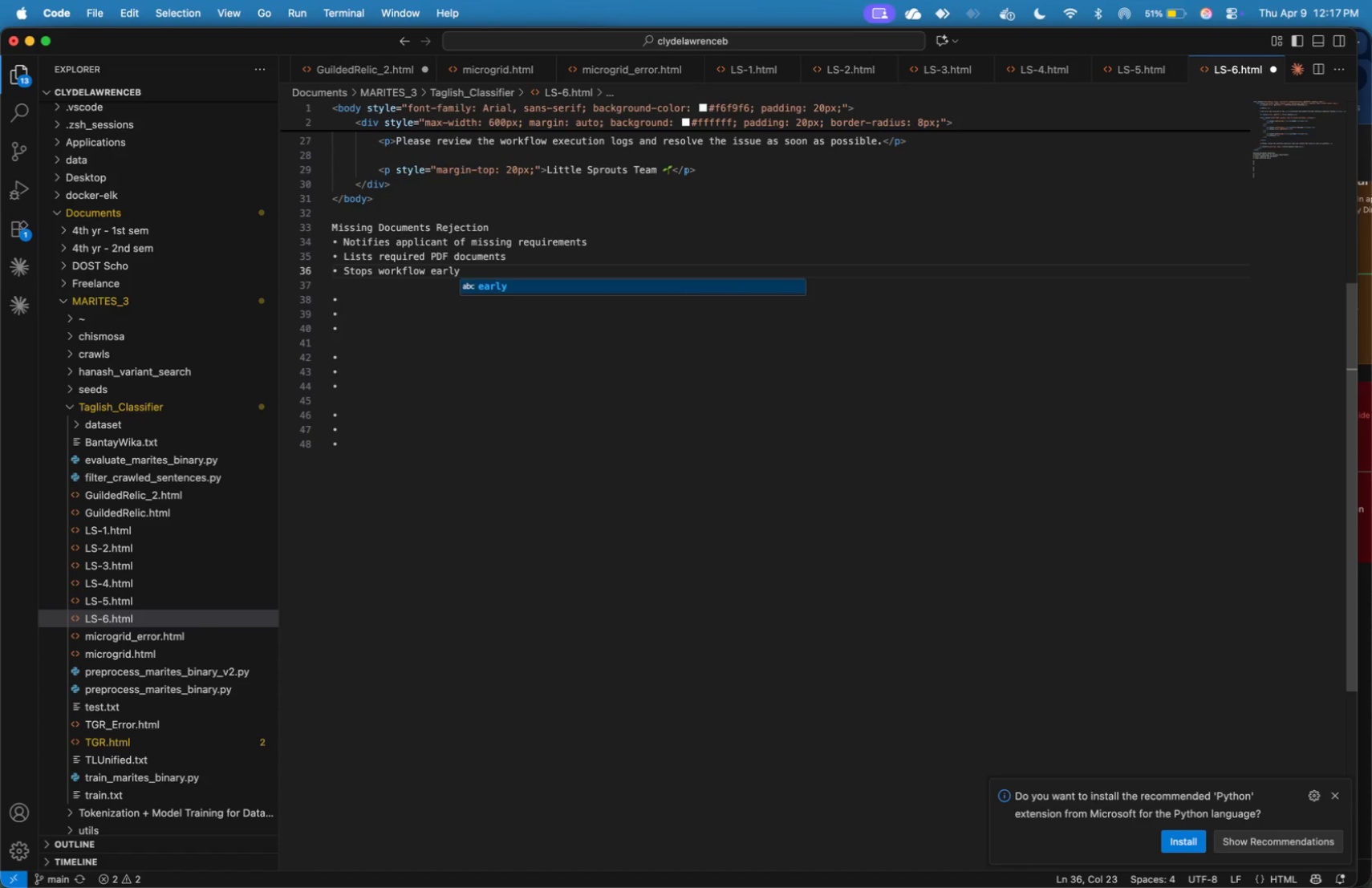 
key(ArrowRight)
 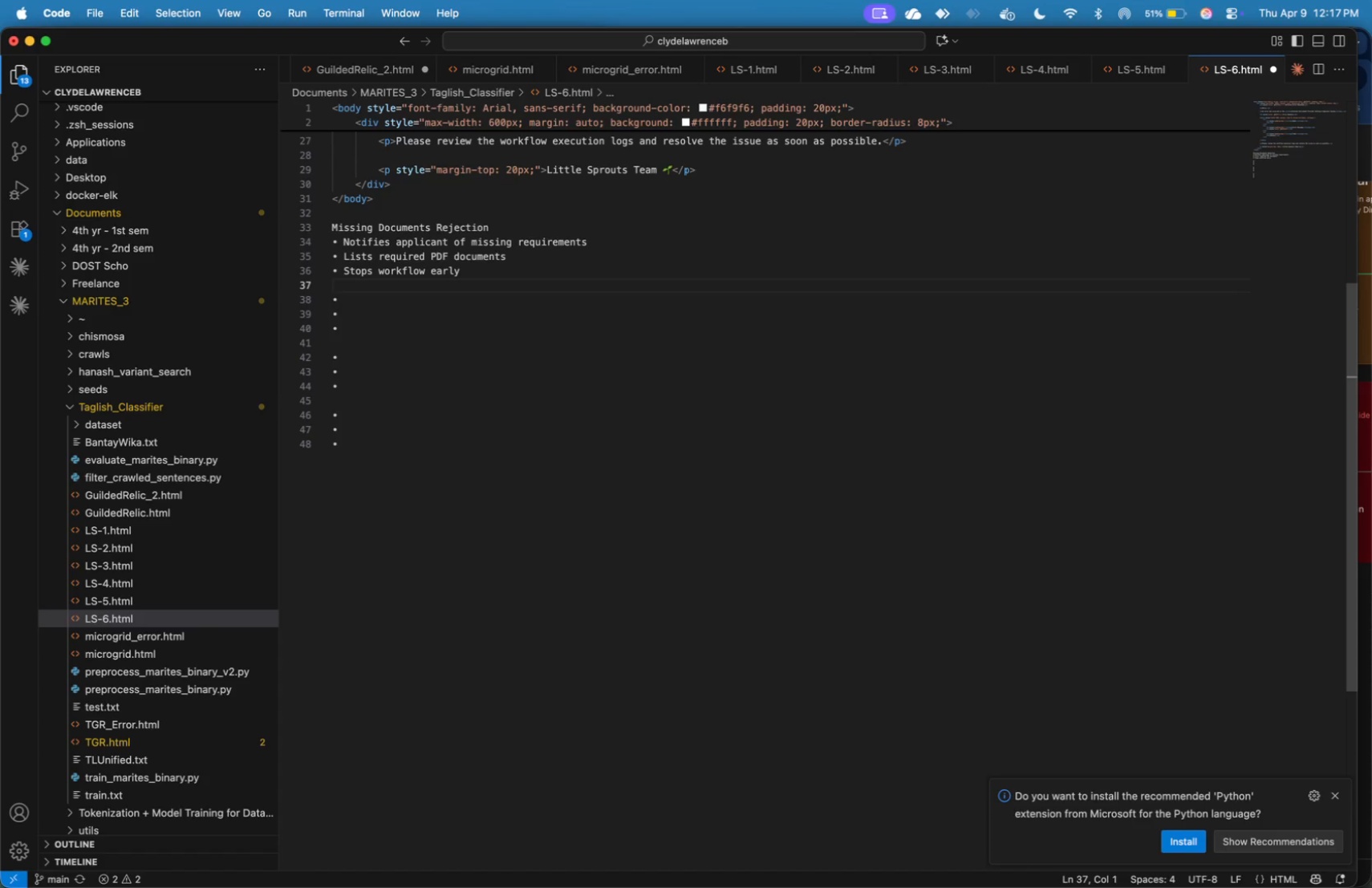 
key(Enter)
 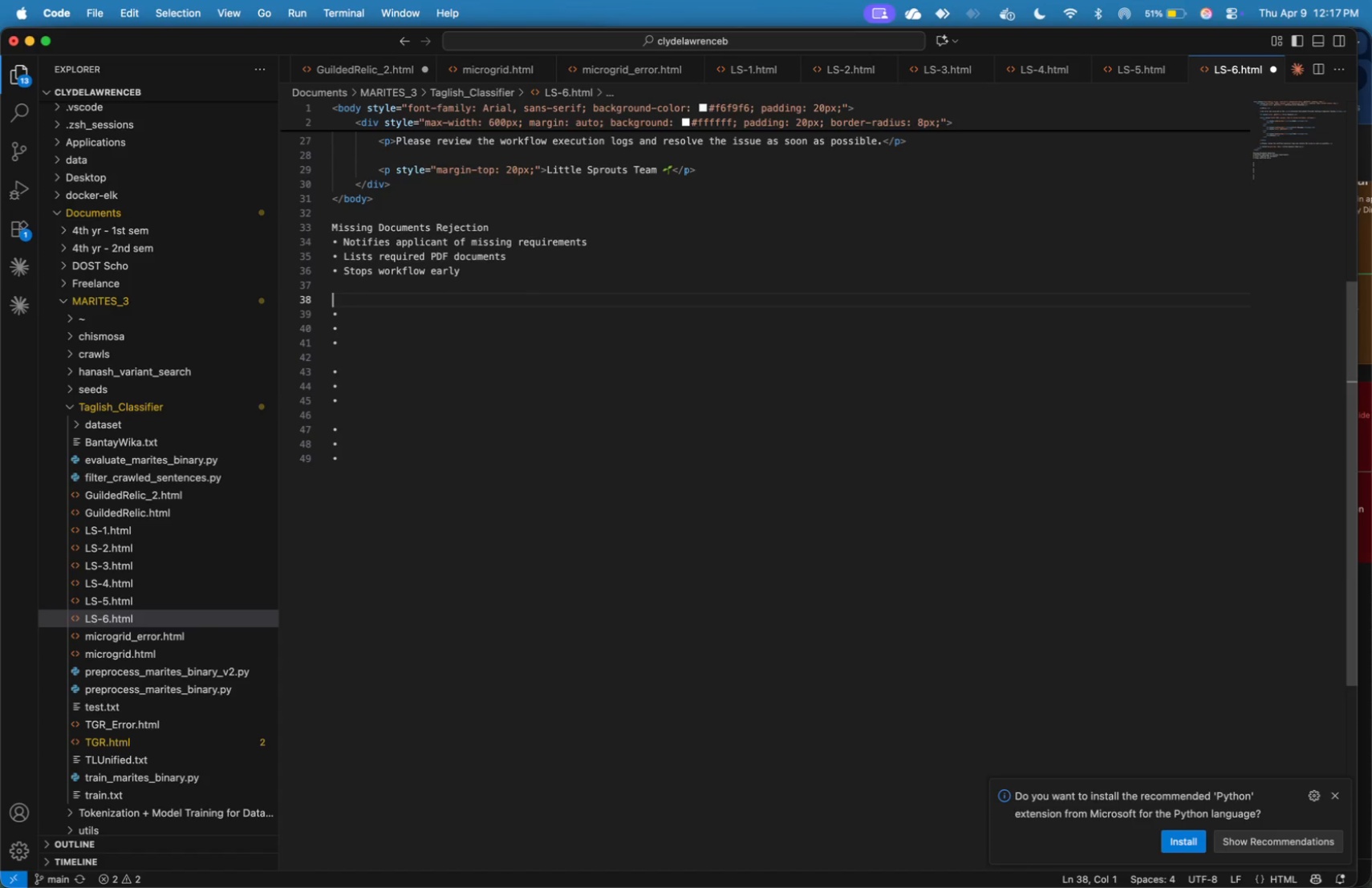 
type(Admin Rejection ())
 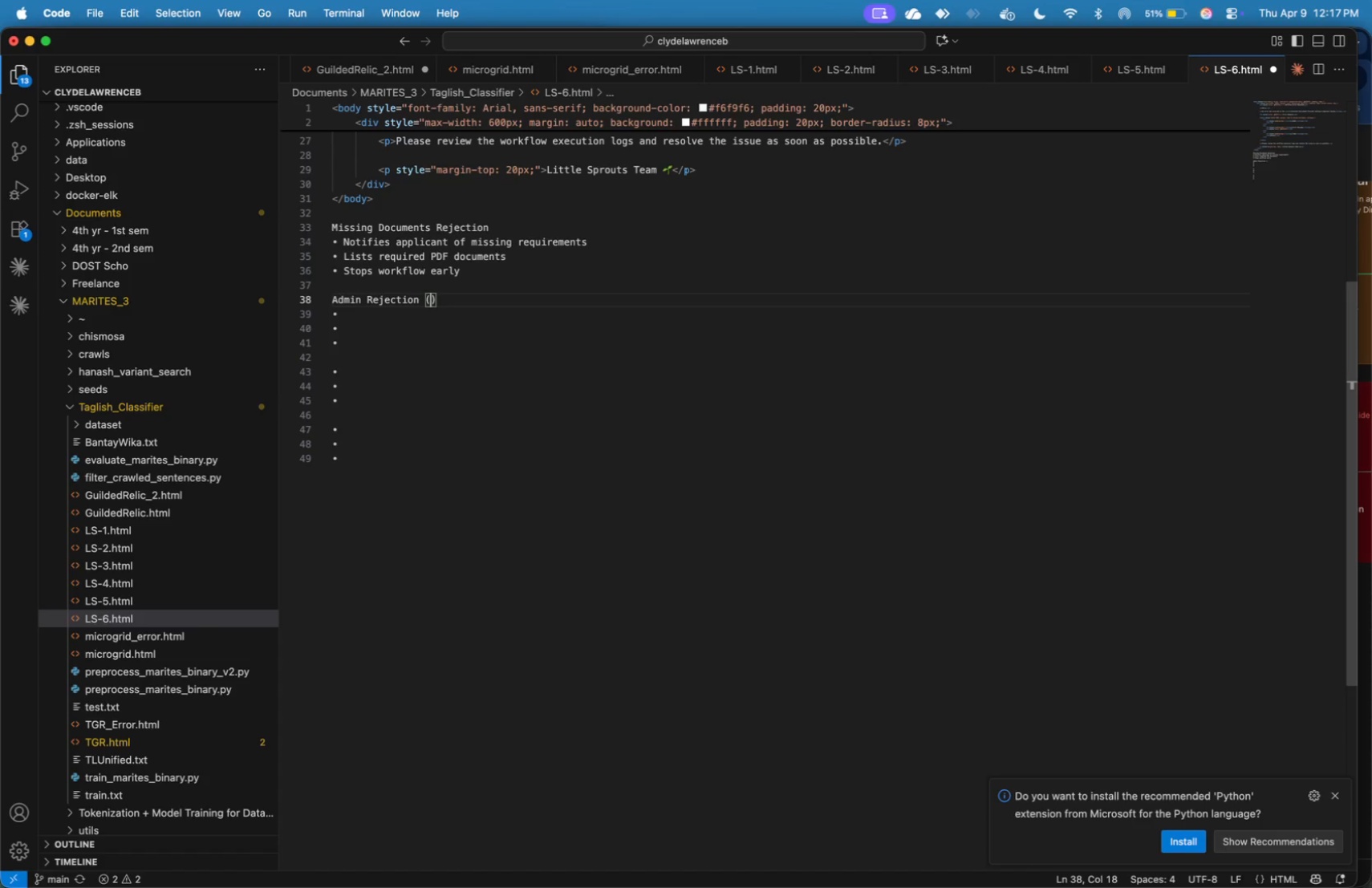 
 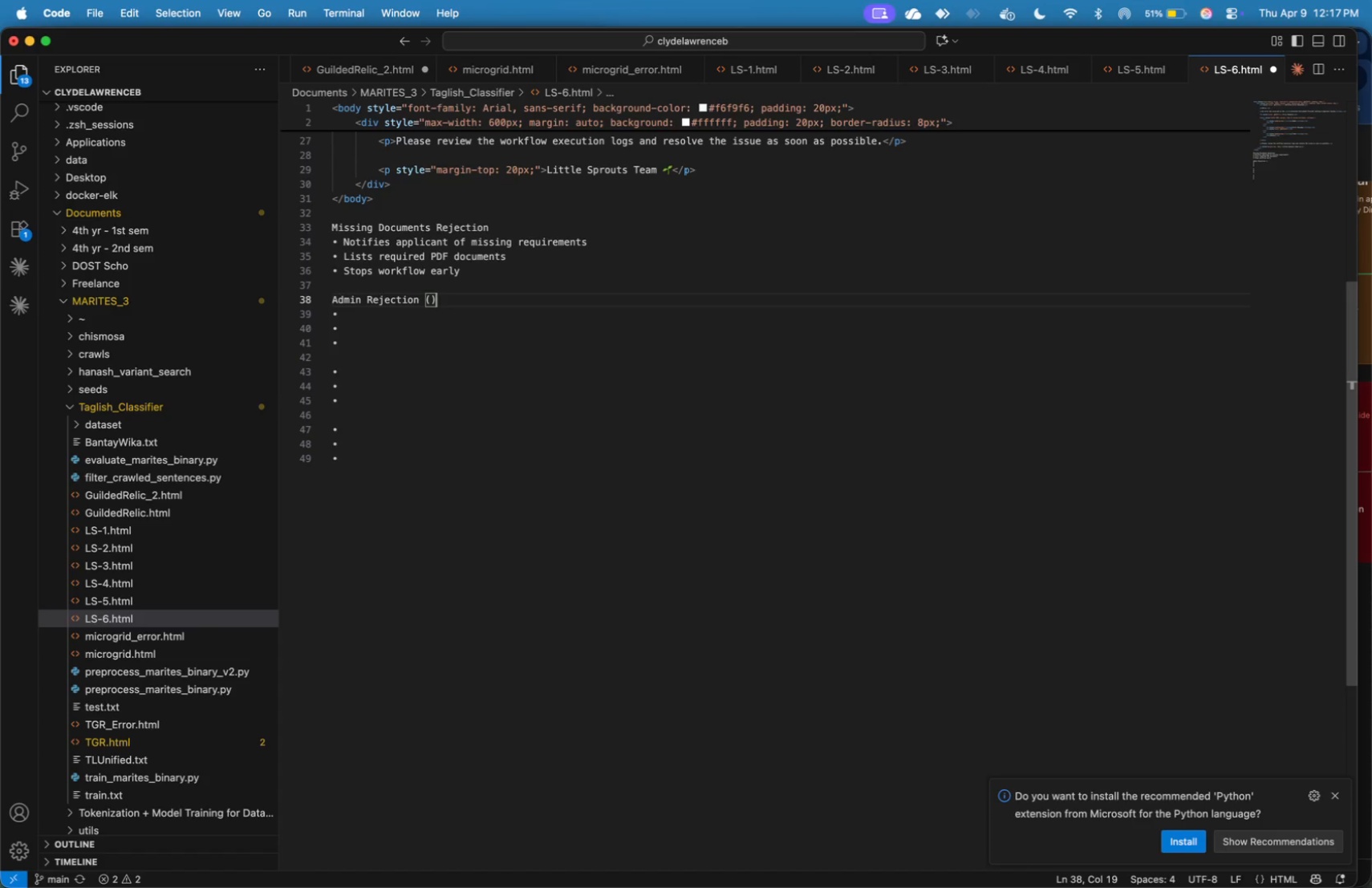 
key(ArrowLeft)
 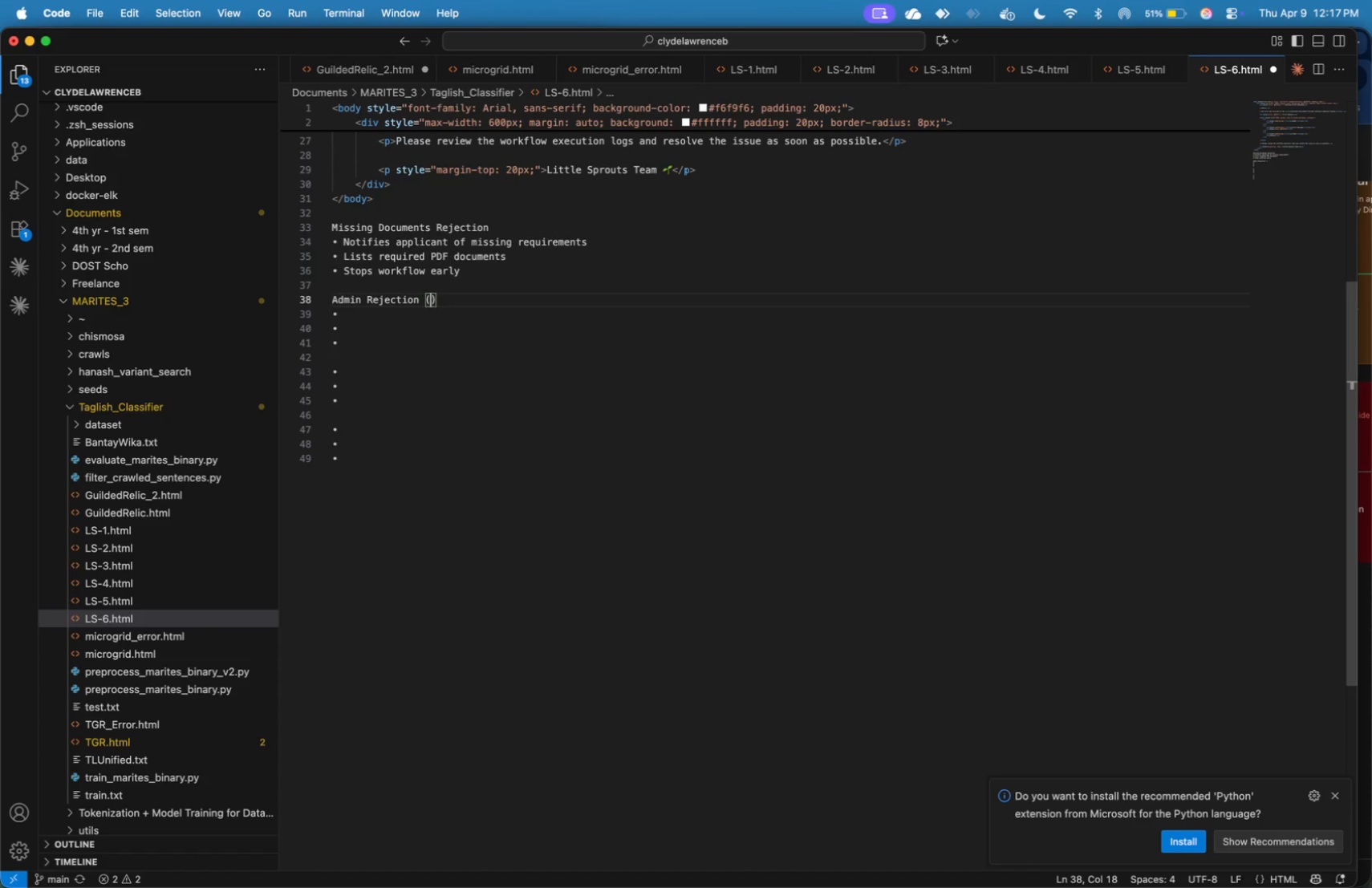 
type(Level 1)
 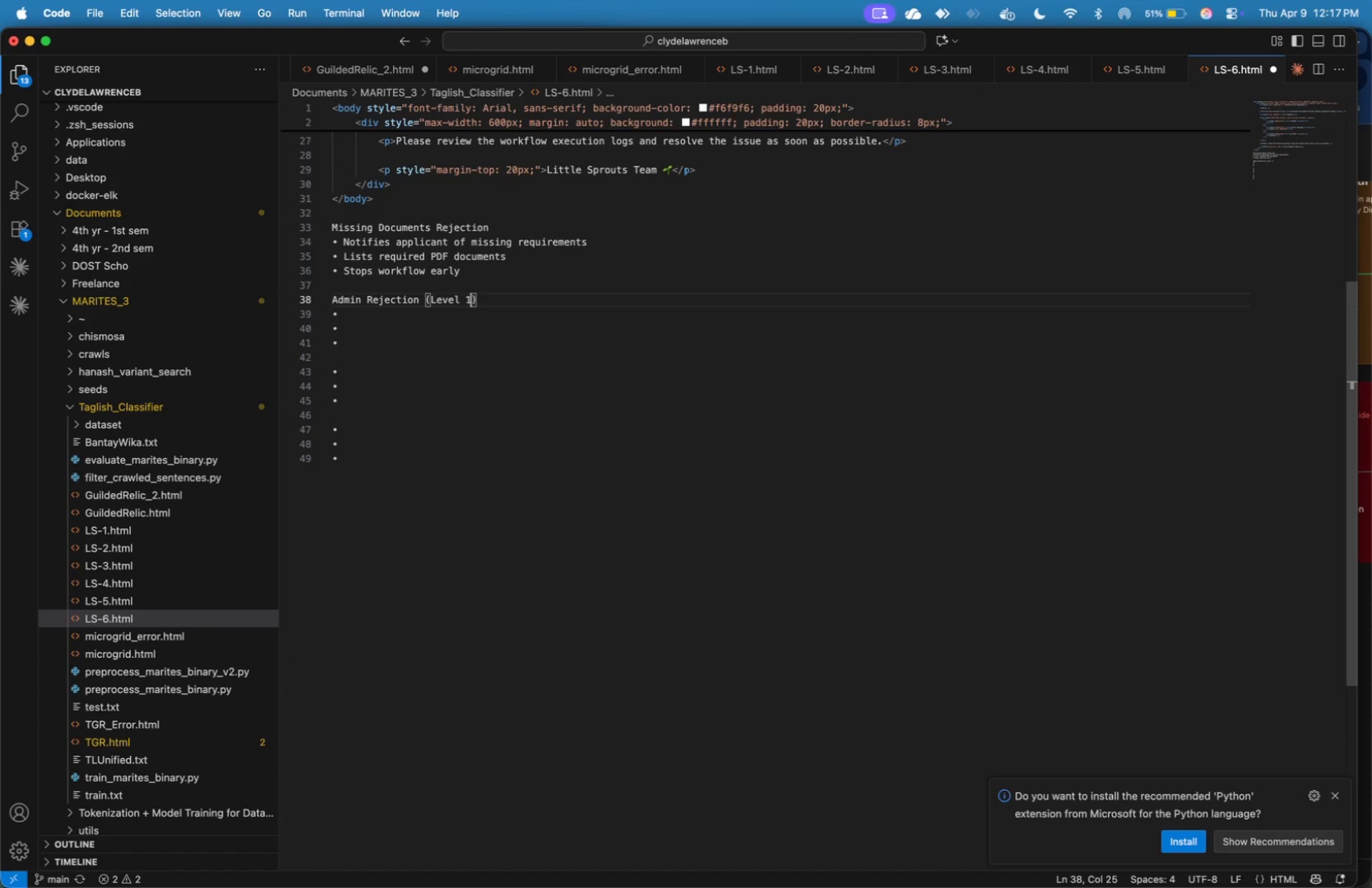 
key(ArrowRight)
 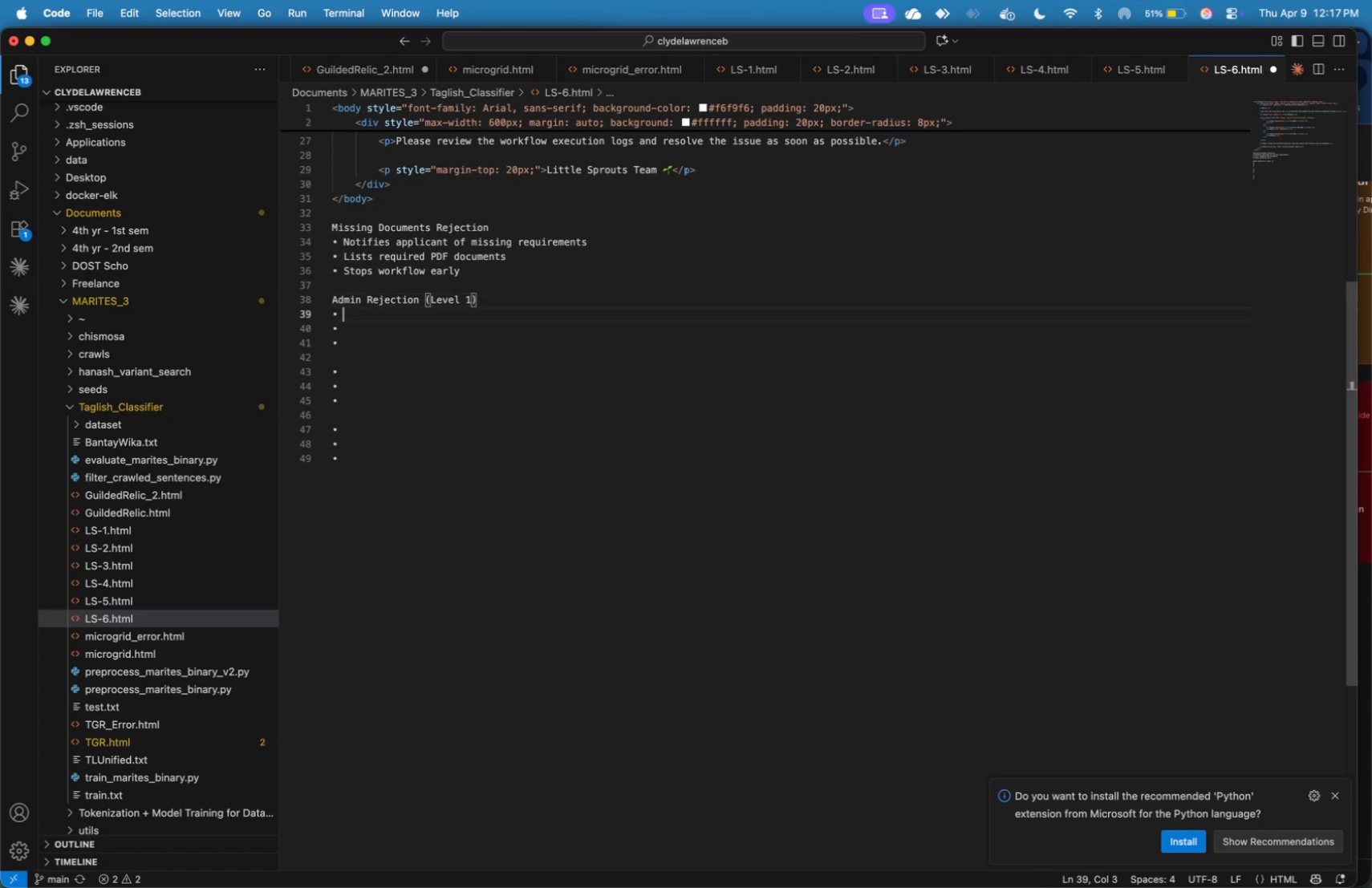 
key(ArrowDown)
 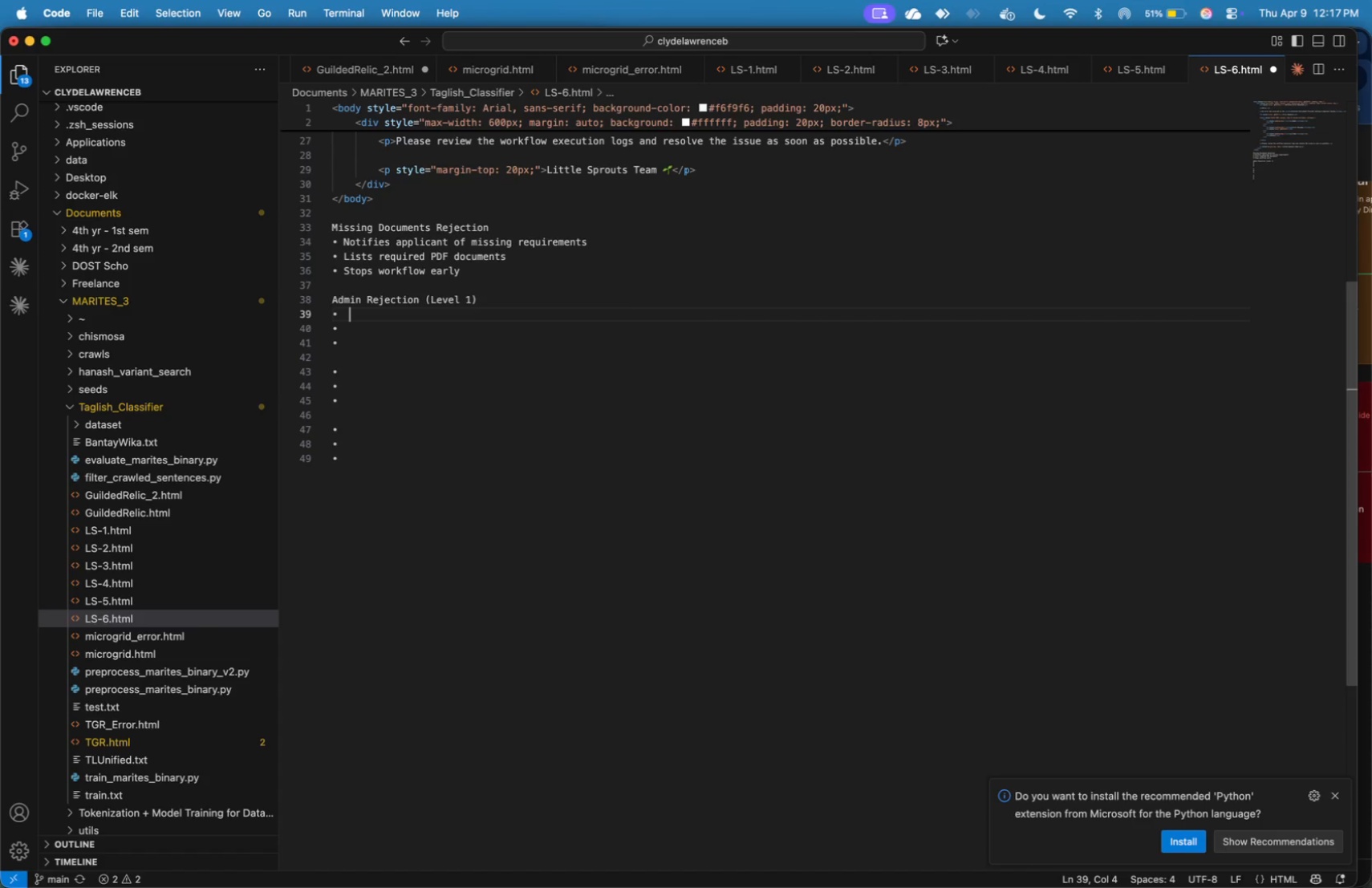 
type( )
key(Backspace)
type(R)
key(Backspace)
type(Triggered when Admin rec)
key(Backspace)
type(jects application)
 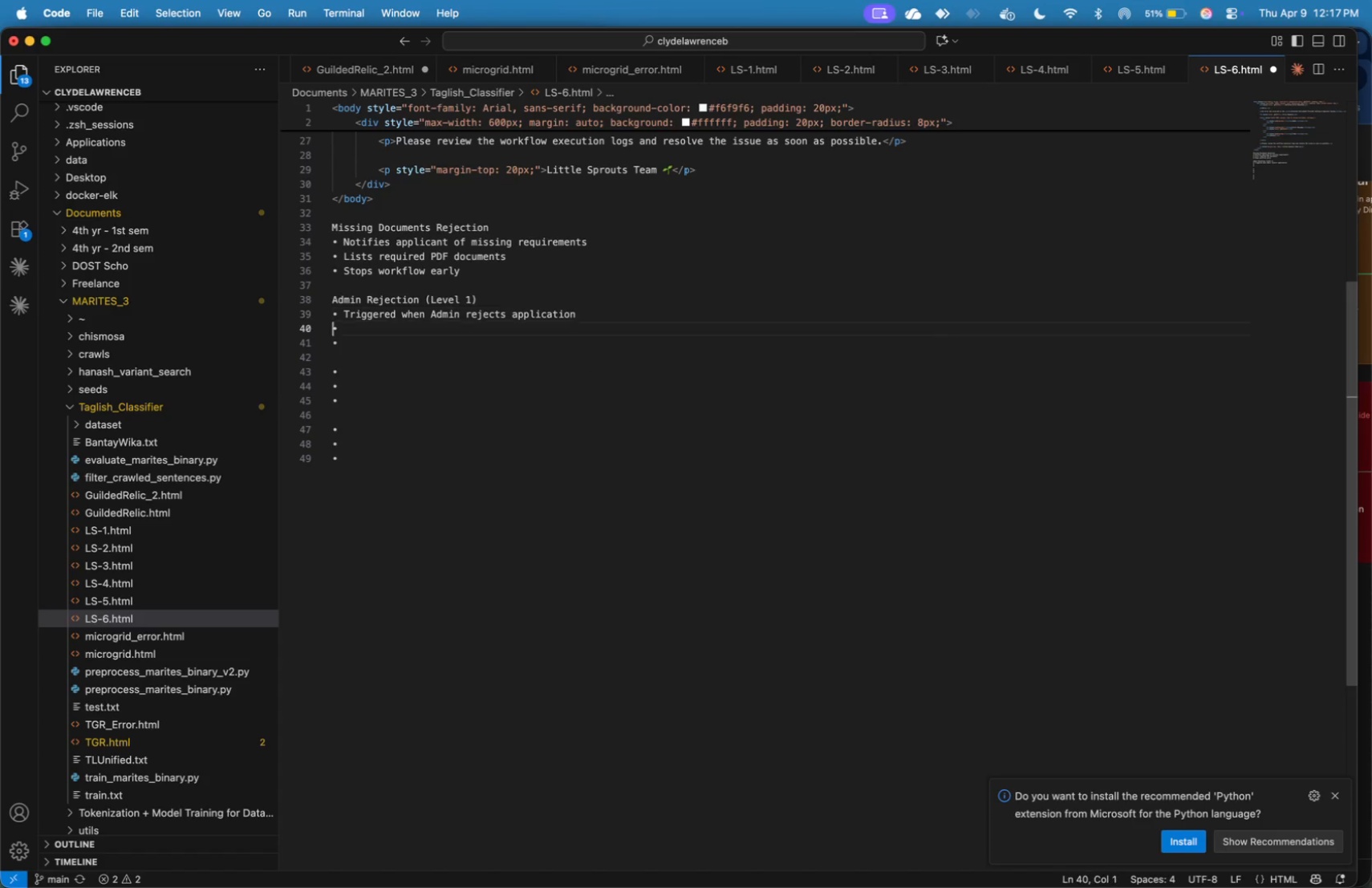 
 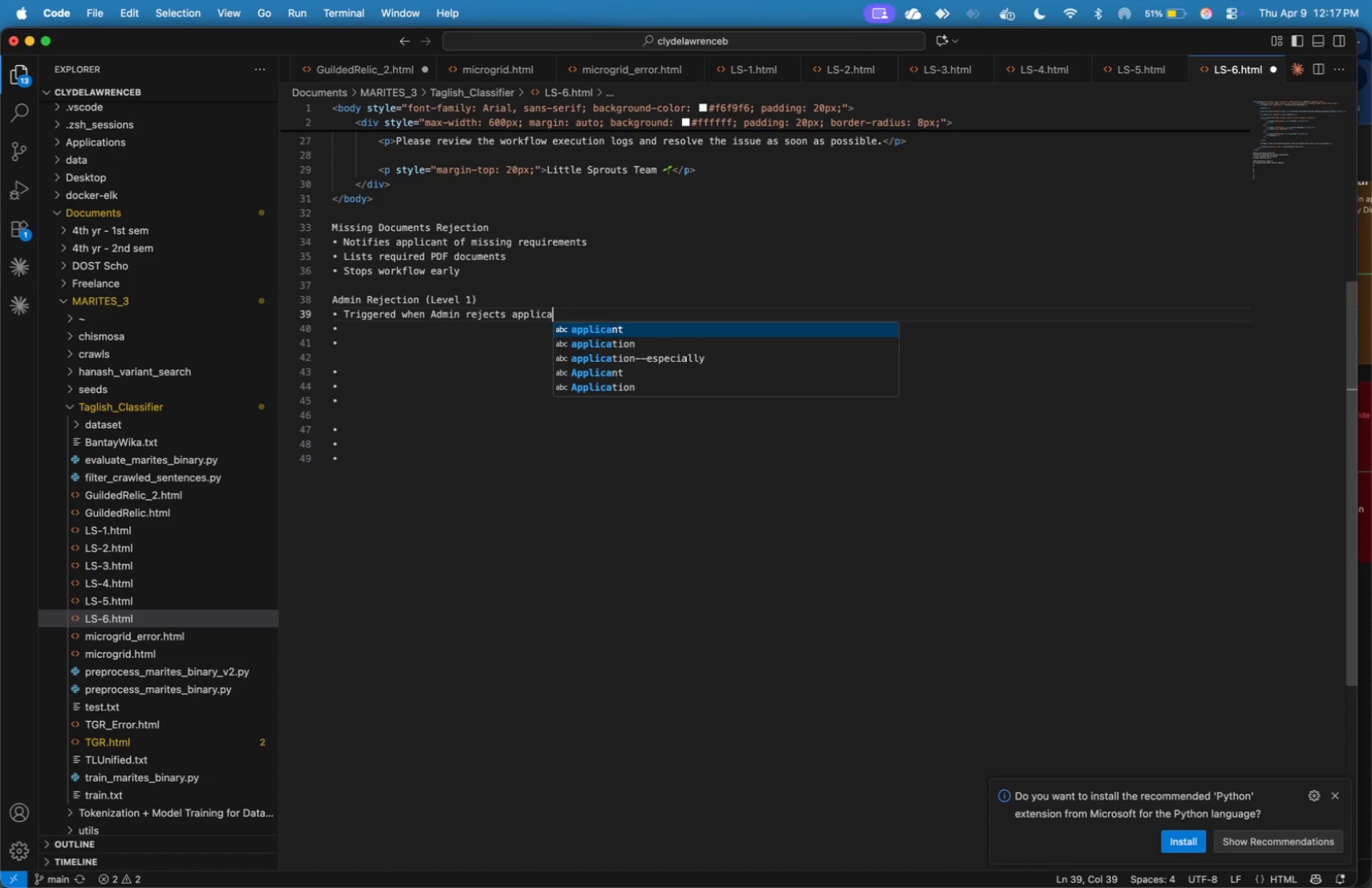 
key(ArrowRight)
 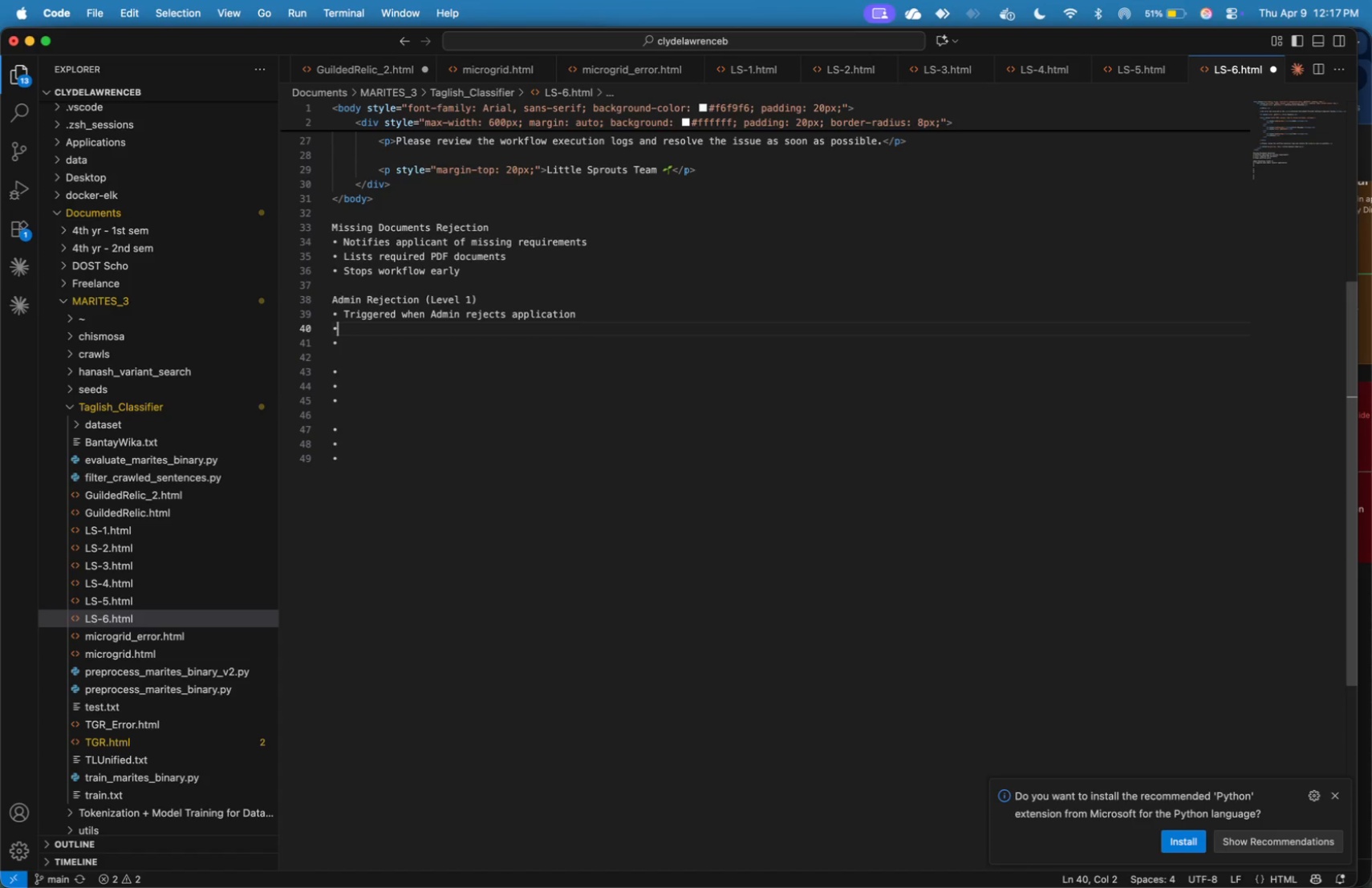 
key(ArrowRight)
 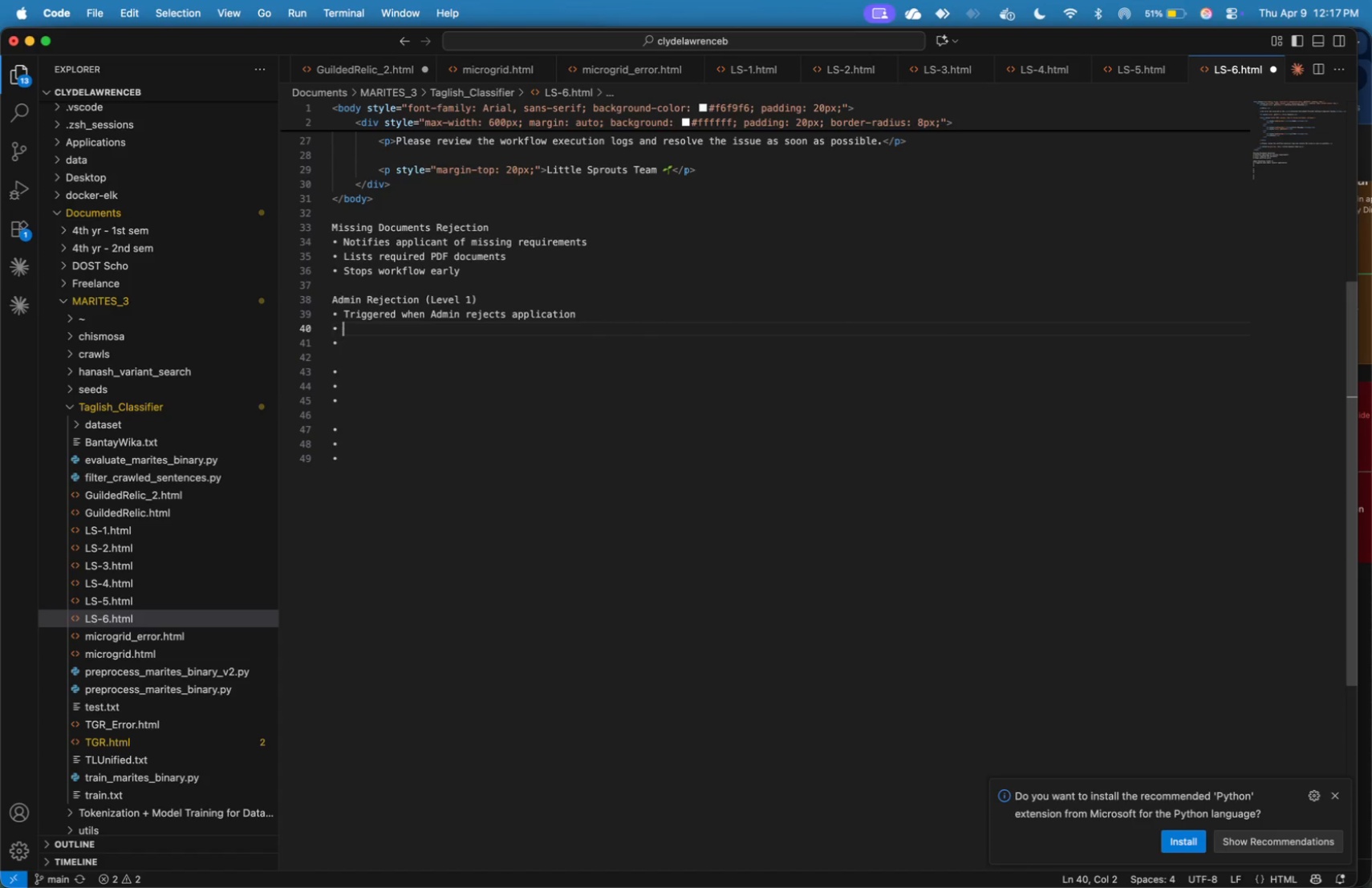 
type( Ends approved process immediately)
 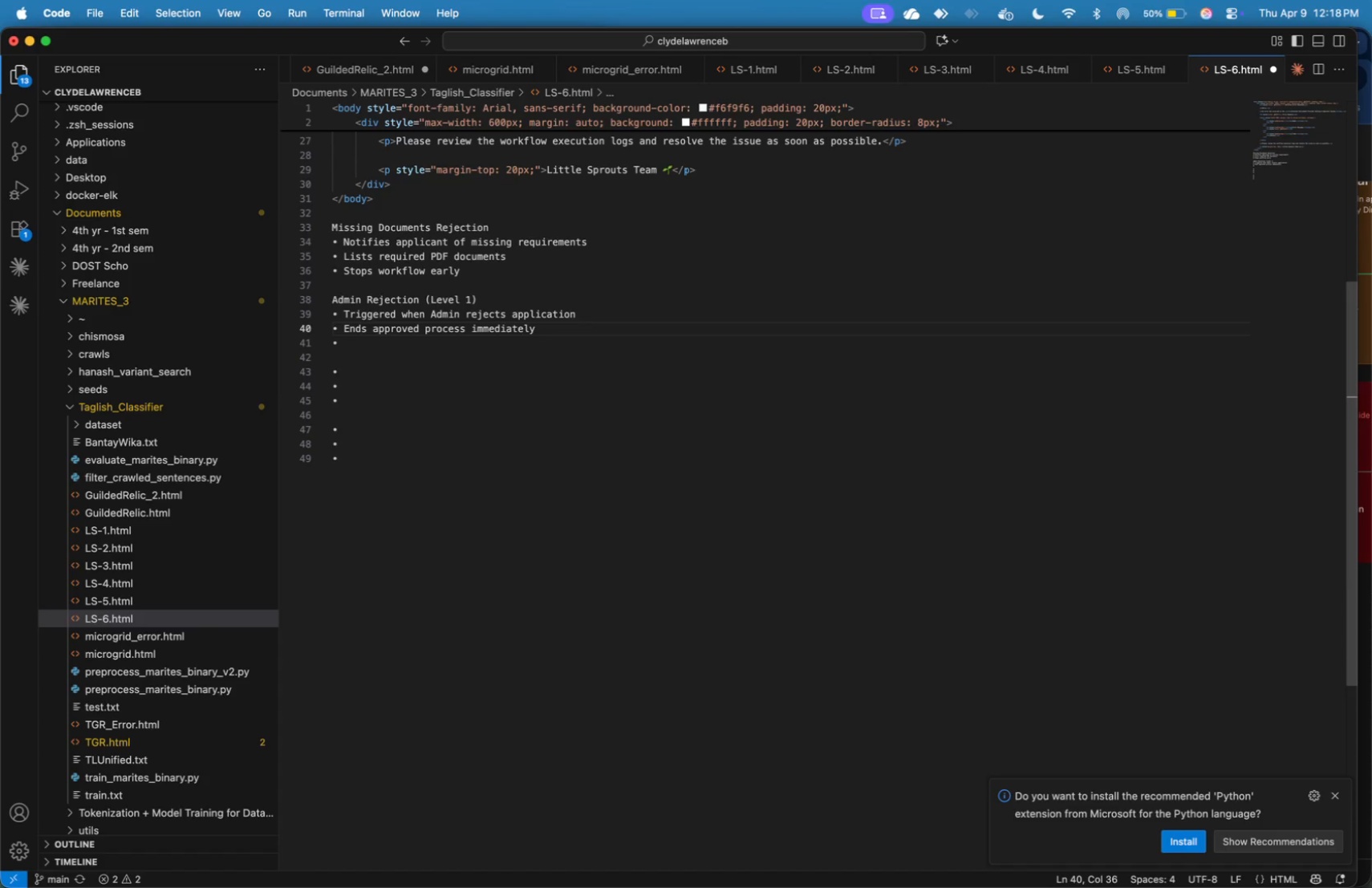 
 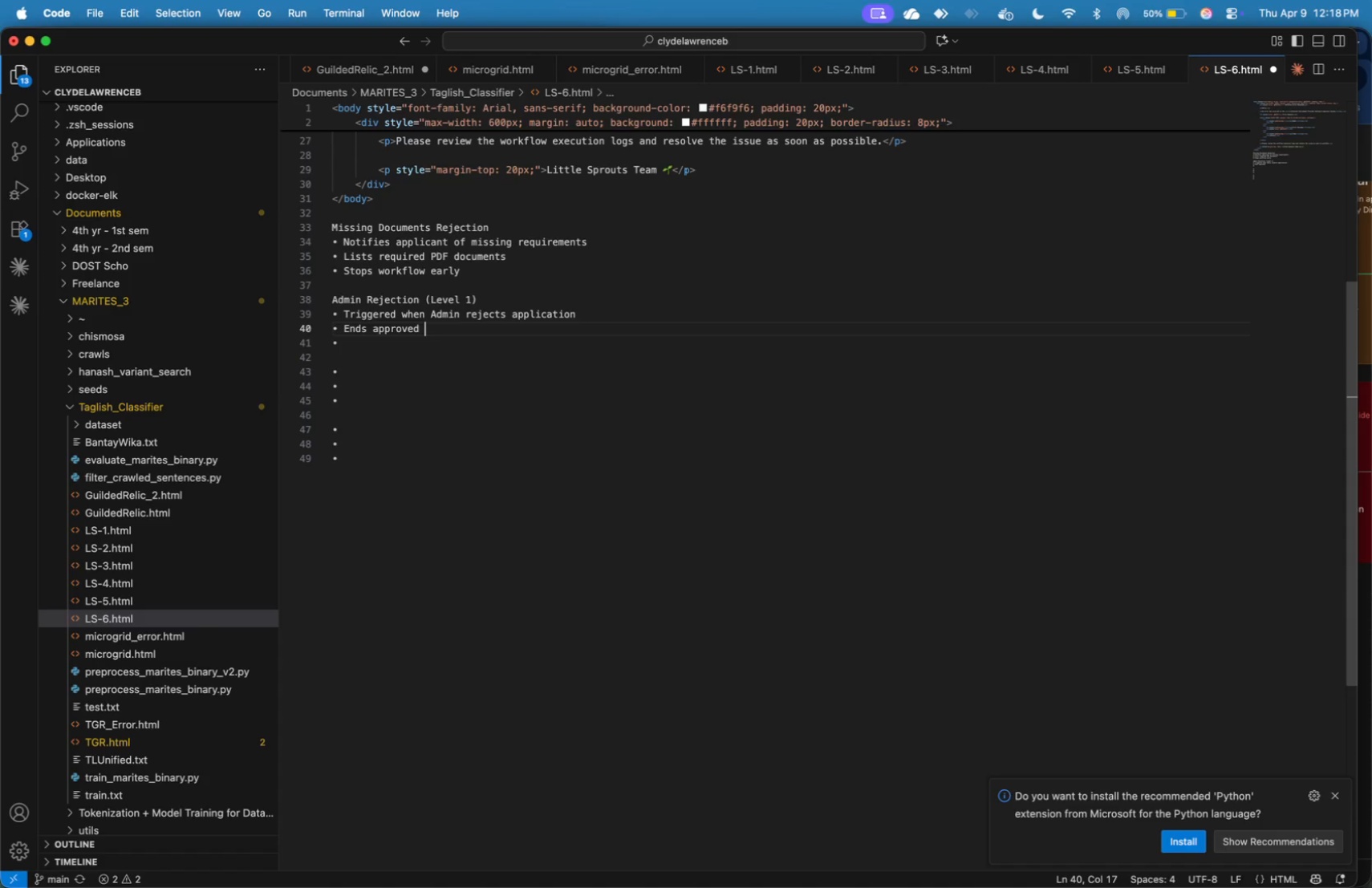 
key(ArrowDown)
 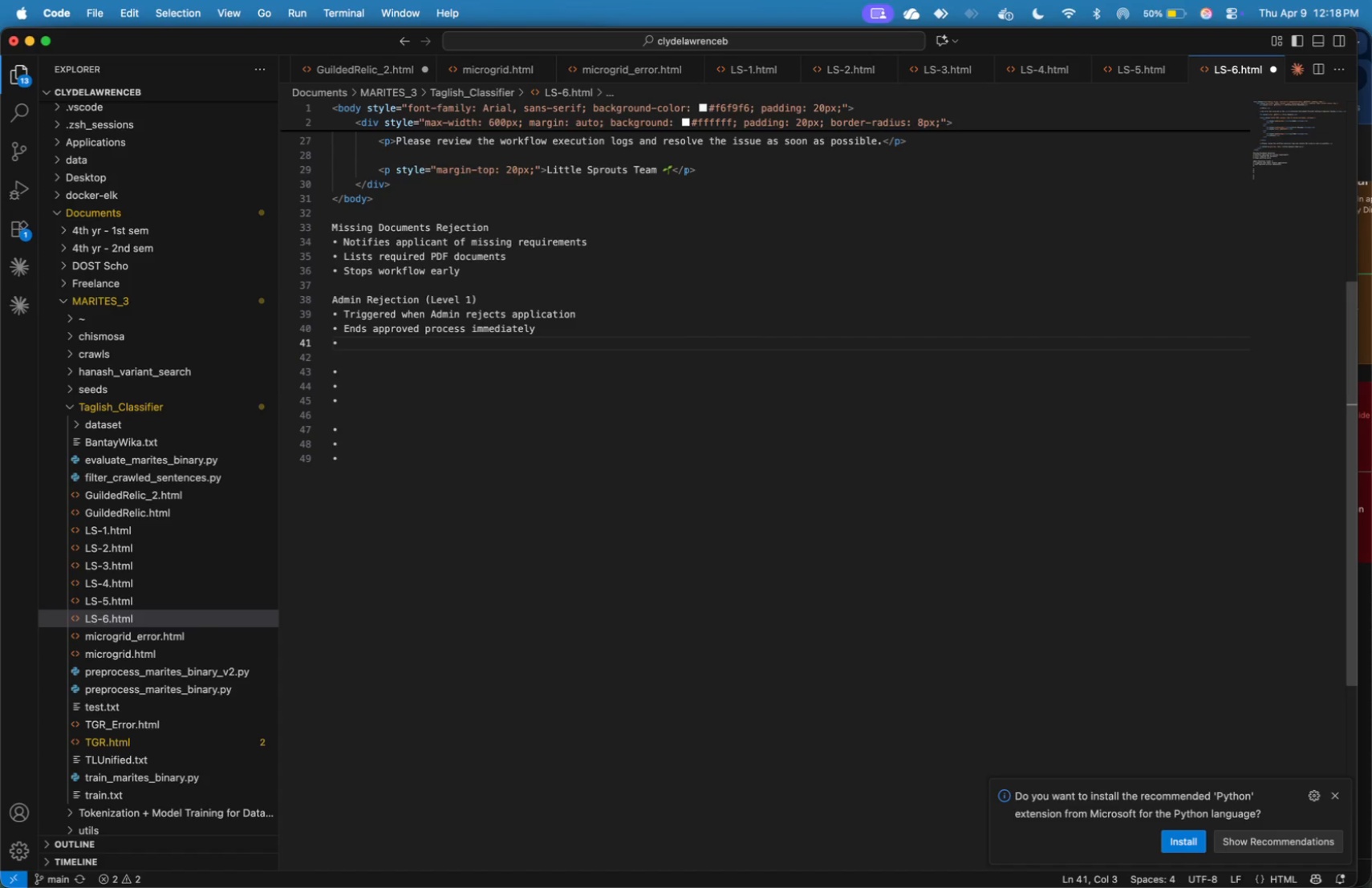 
type(Notifies applicant of decision)
 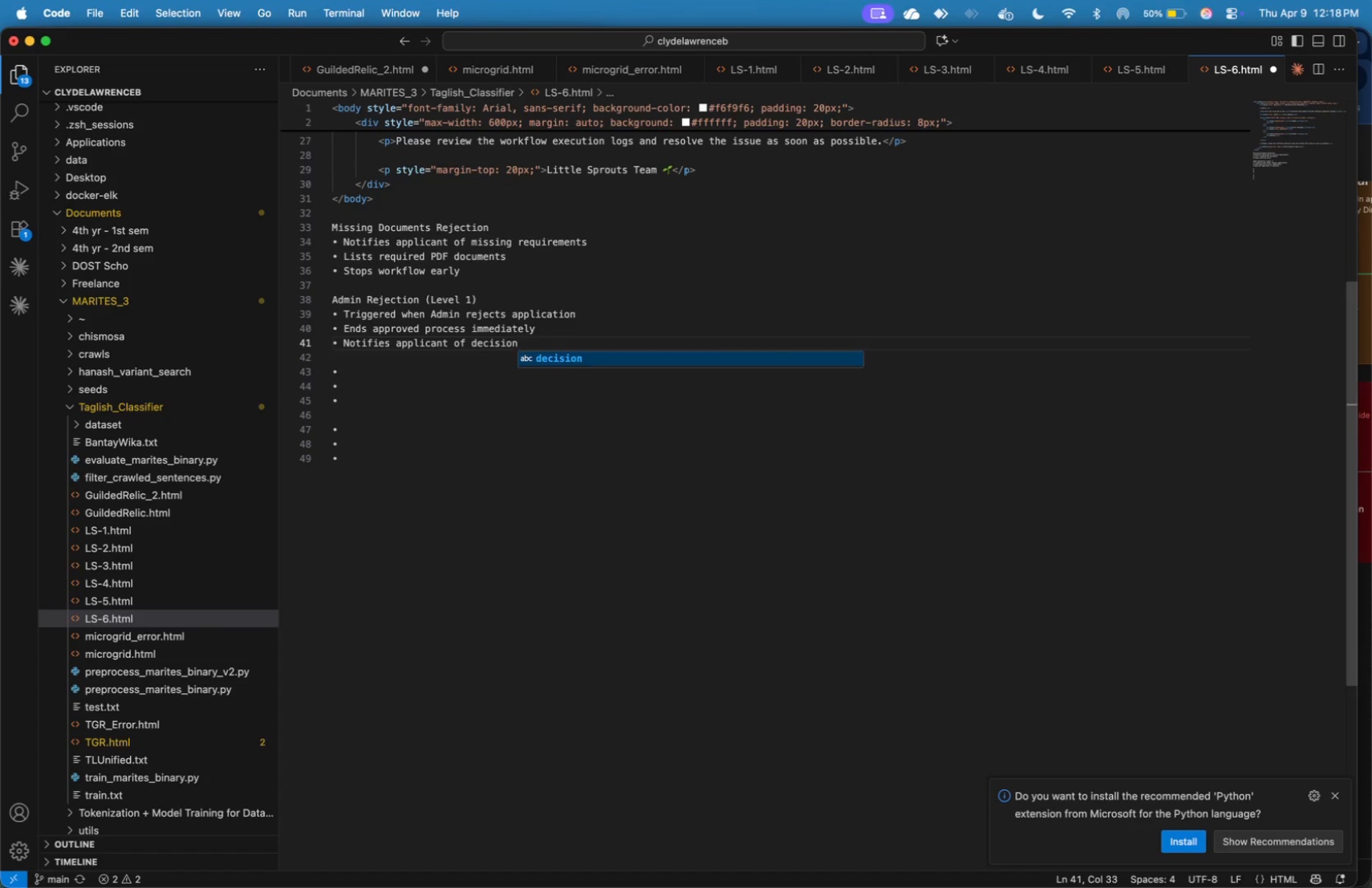 
key(ArrowRight)
 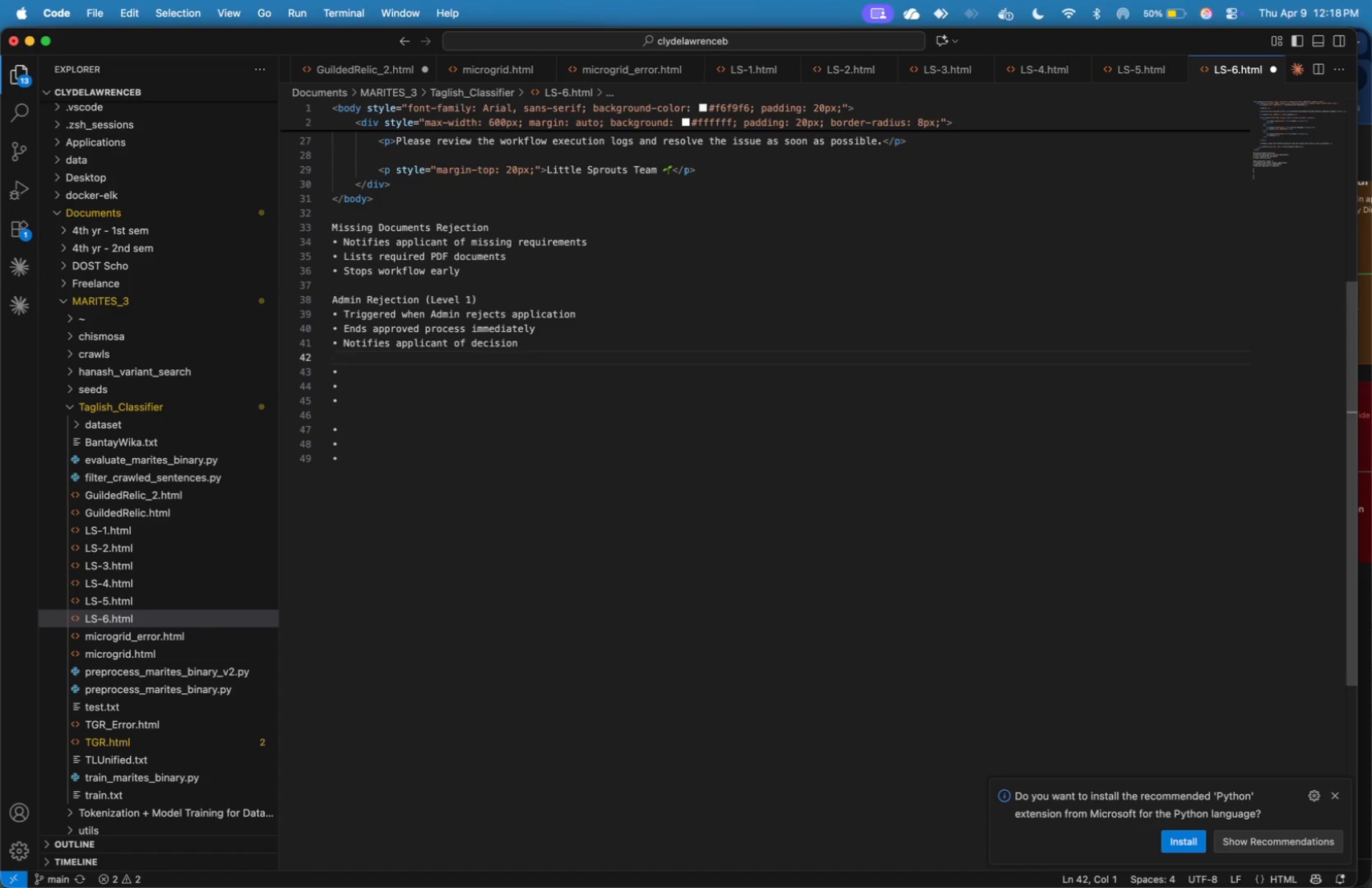 
key(Enter)
 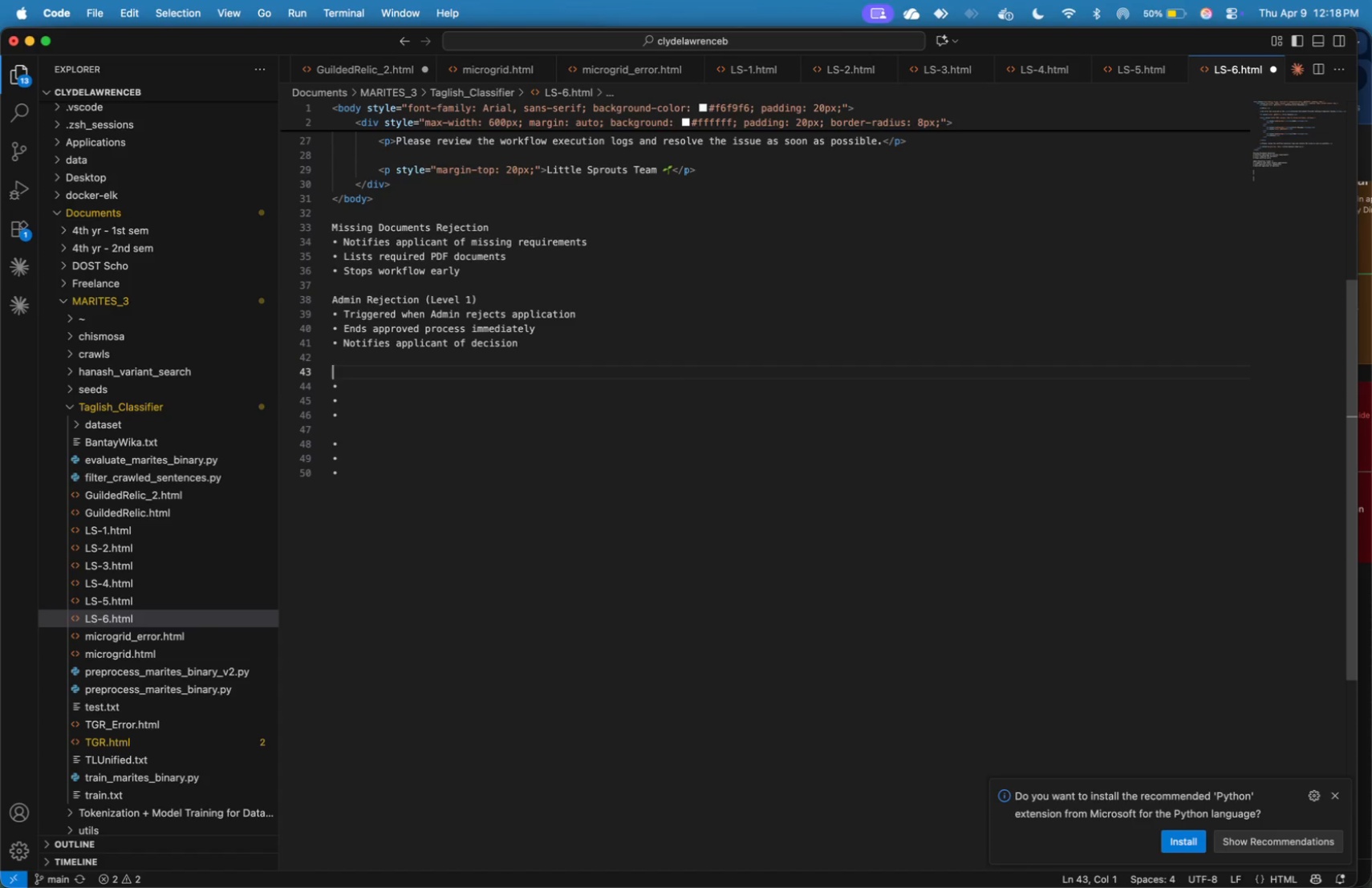 
type(Director)
 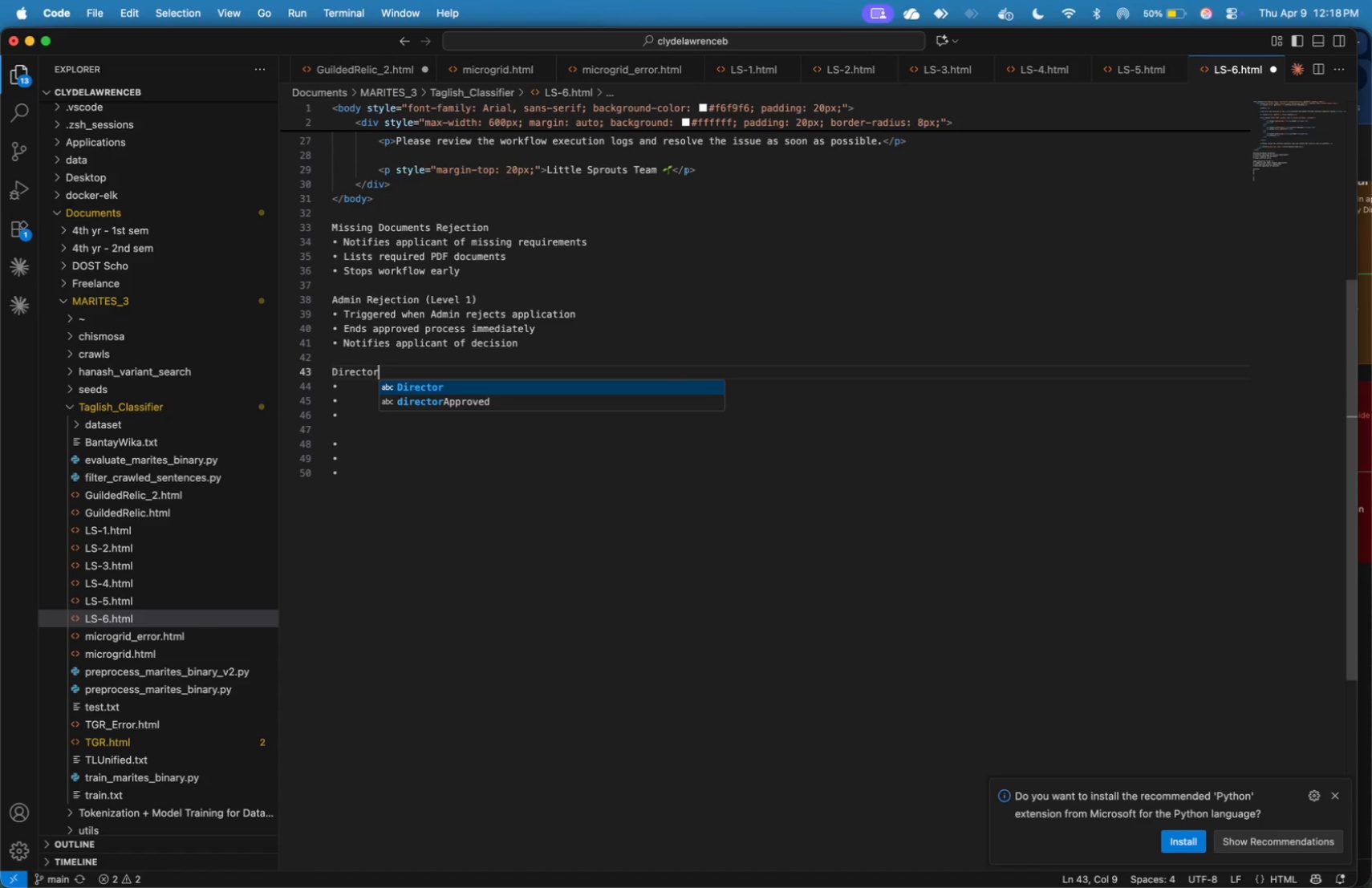 
key(ArrowRight)
 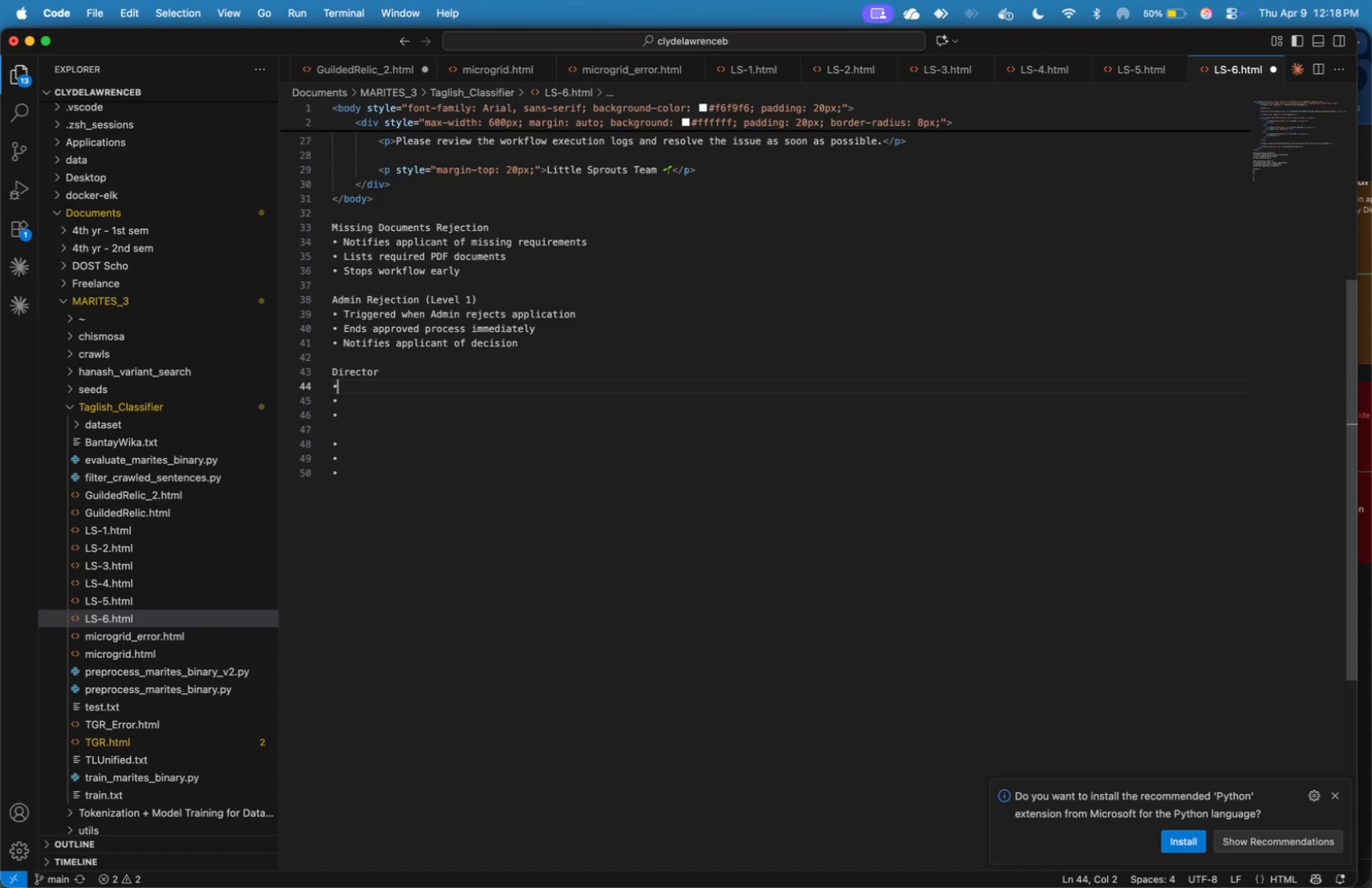 
key(ArrowRight)
 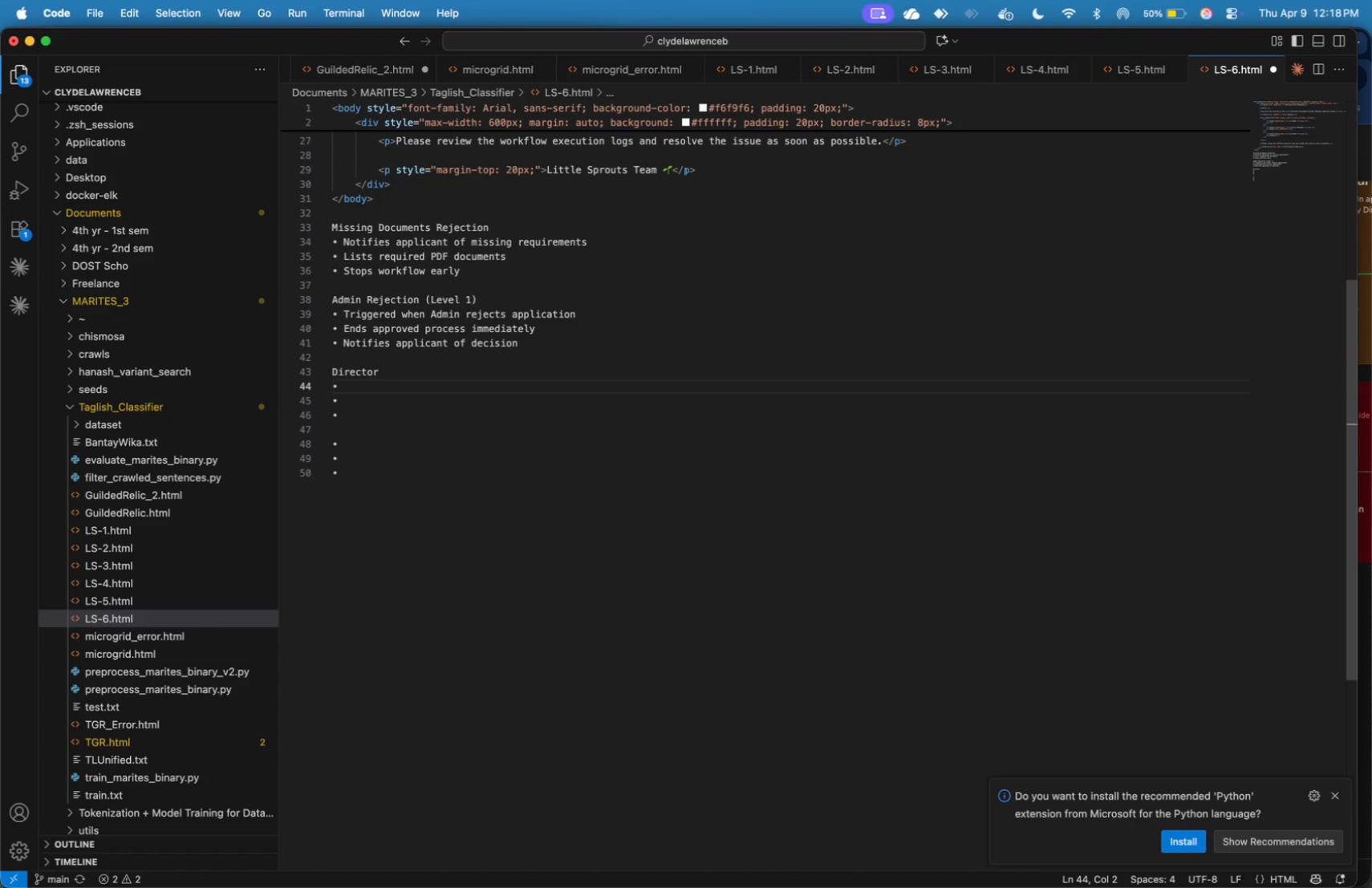 
key(ArrowRight)
 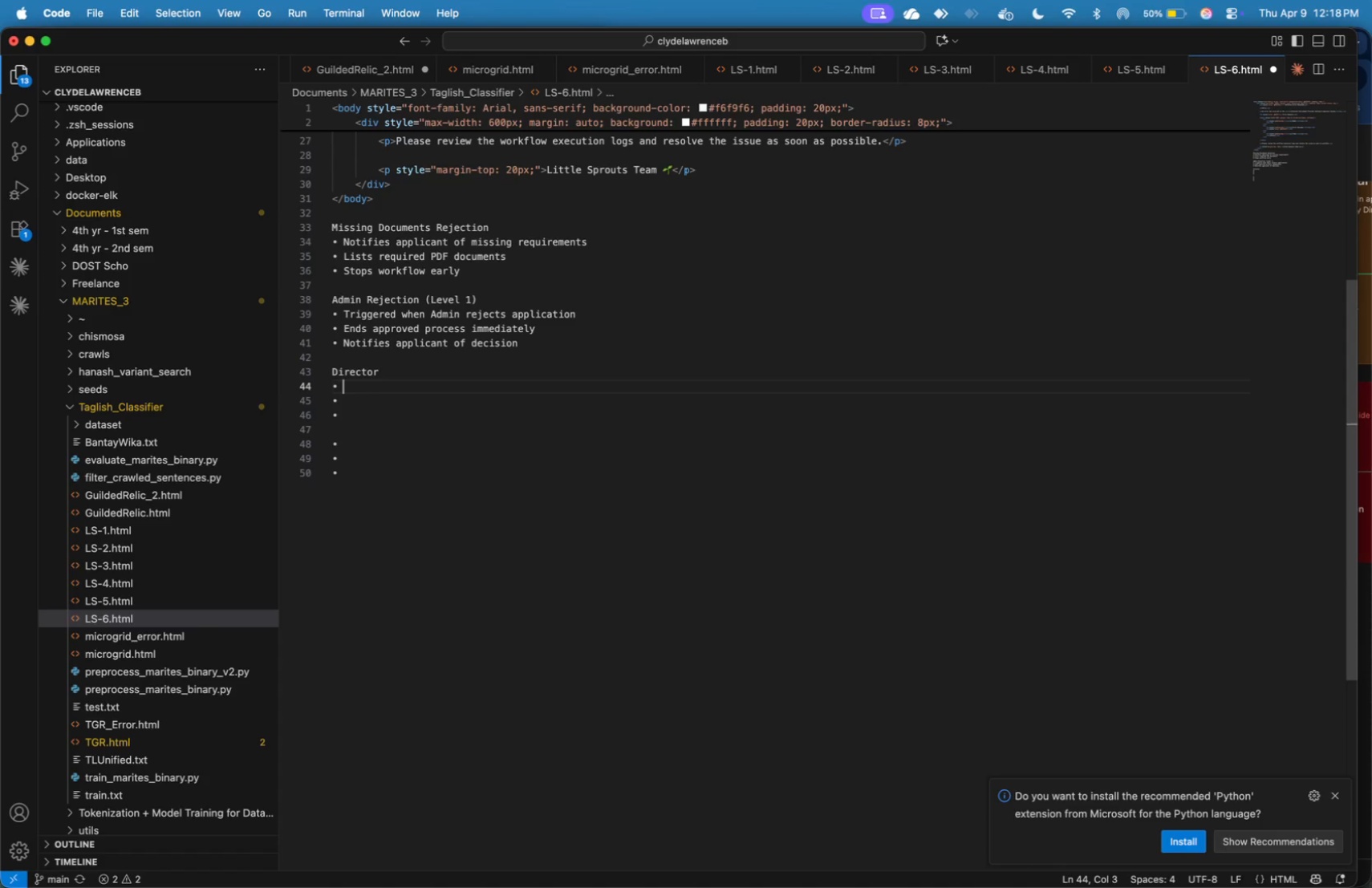 
wait(8.23)
 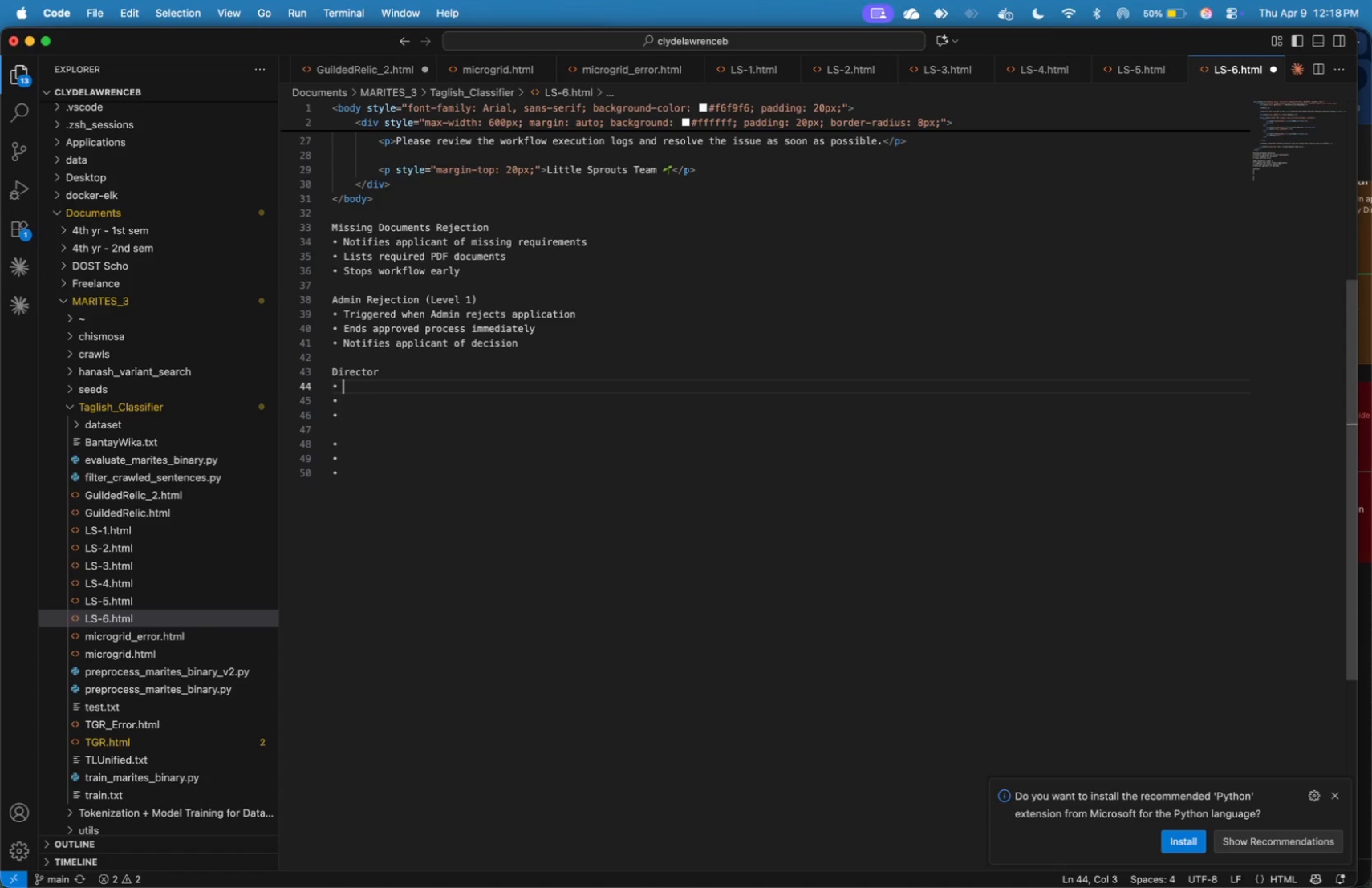 
key(ArrowLeft)
 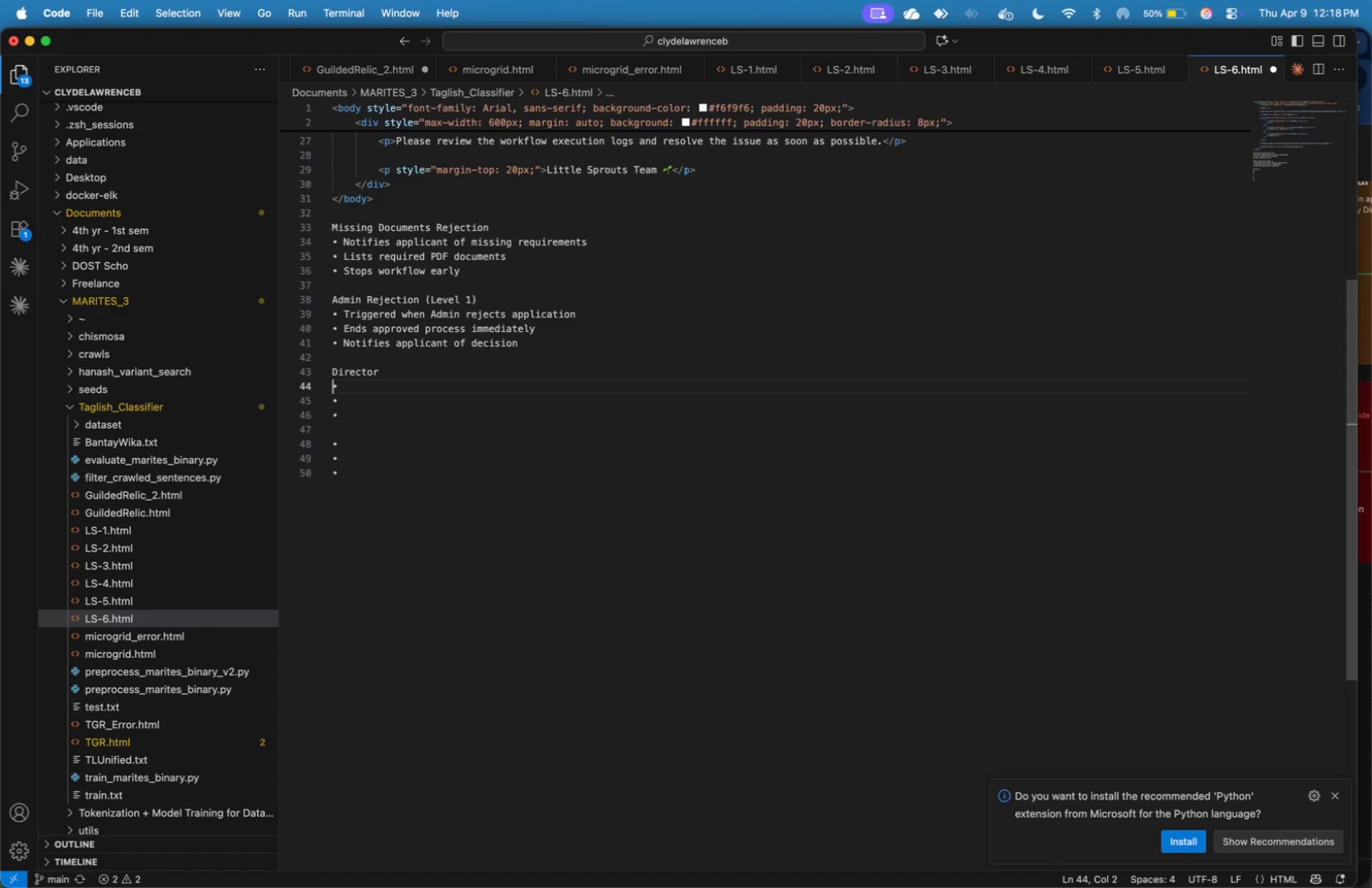 
key(ArrowLeft)
 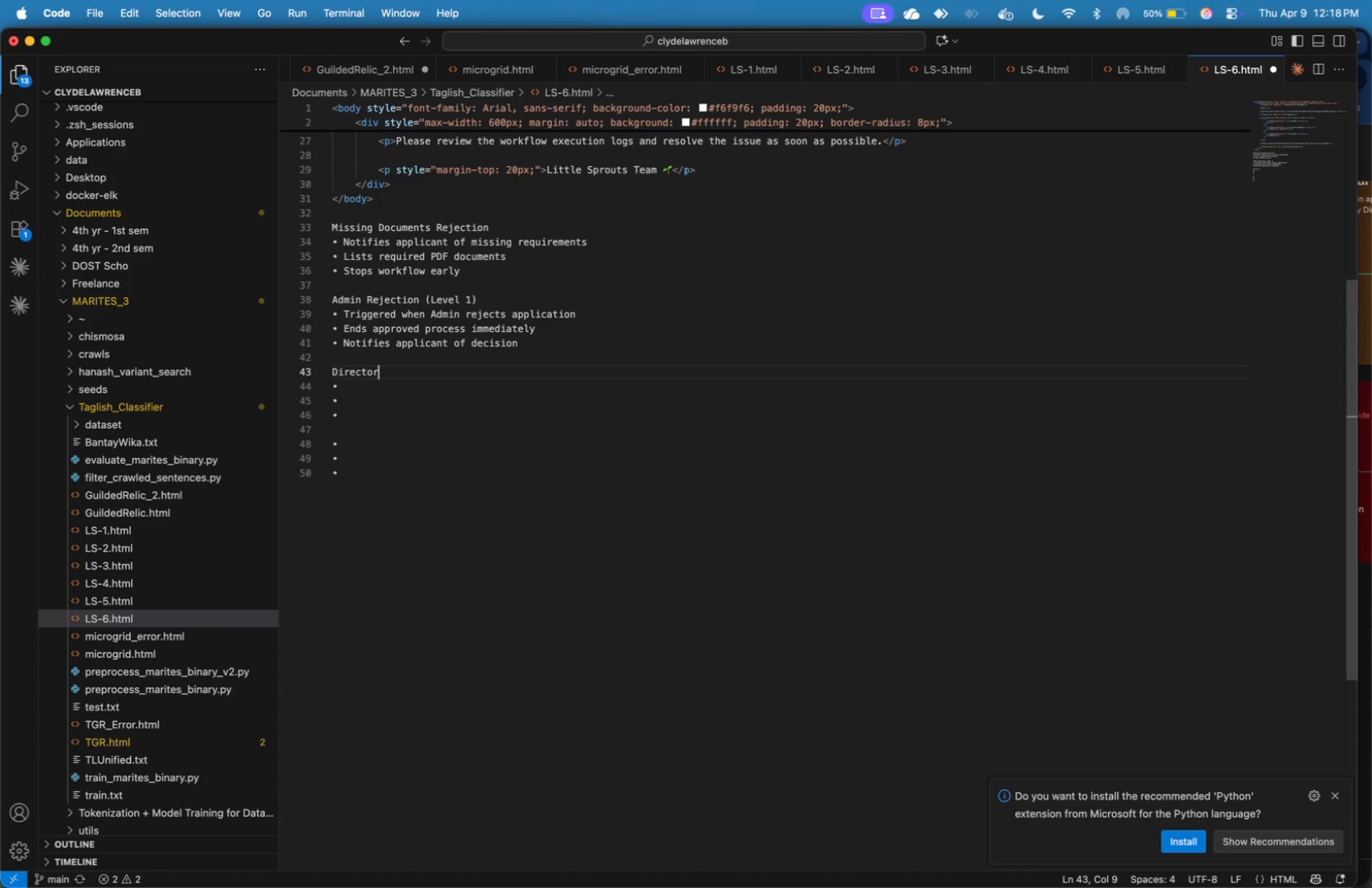 
key(ArrowLeft)
 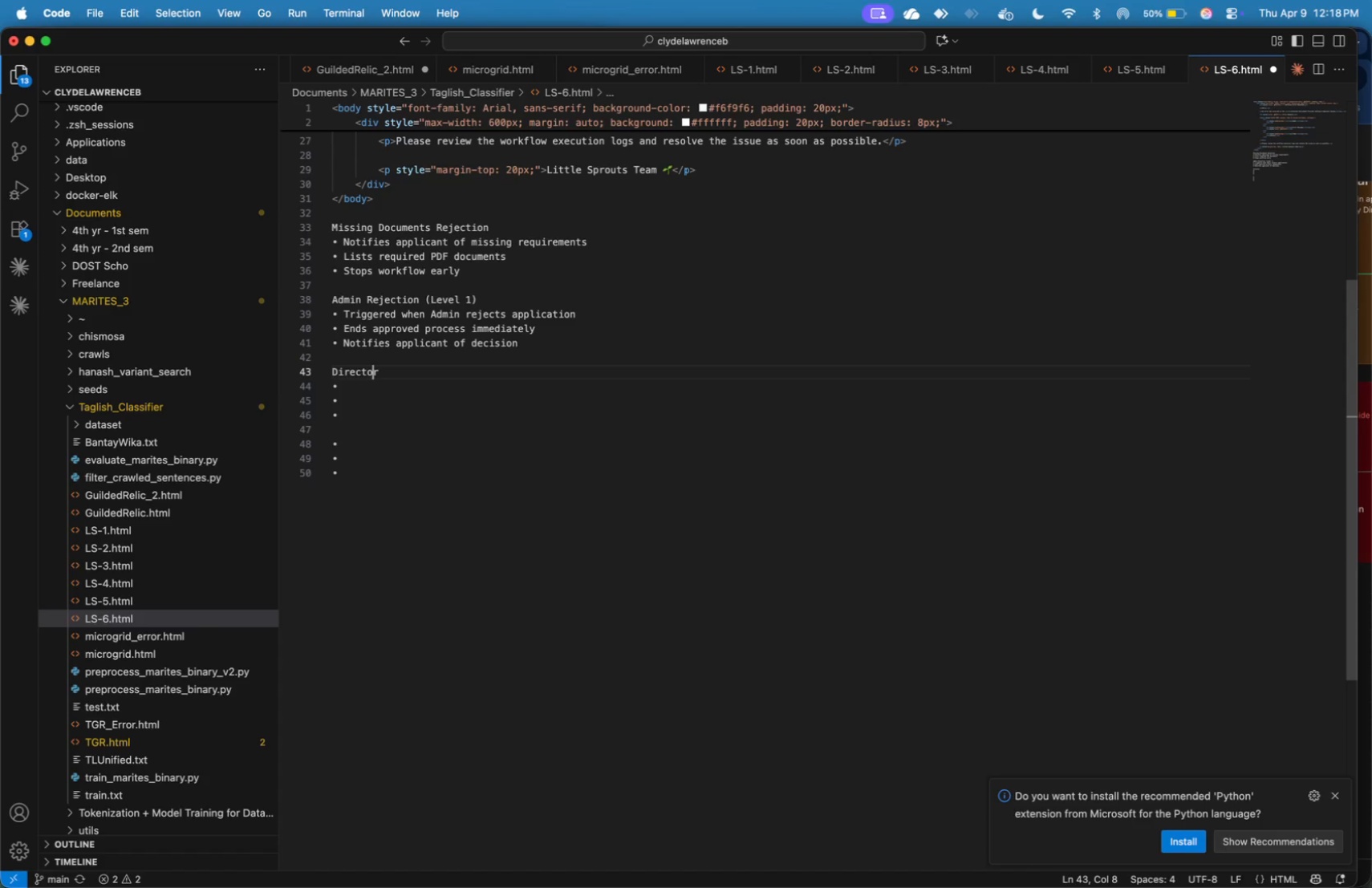 
key(ArrowLeft)
 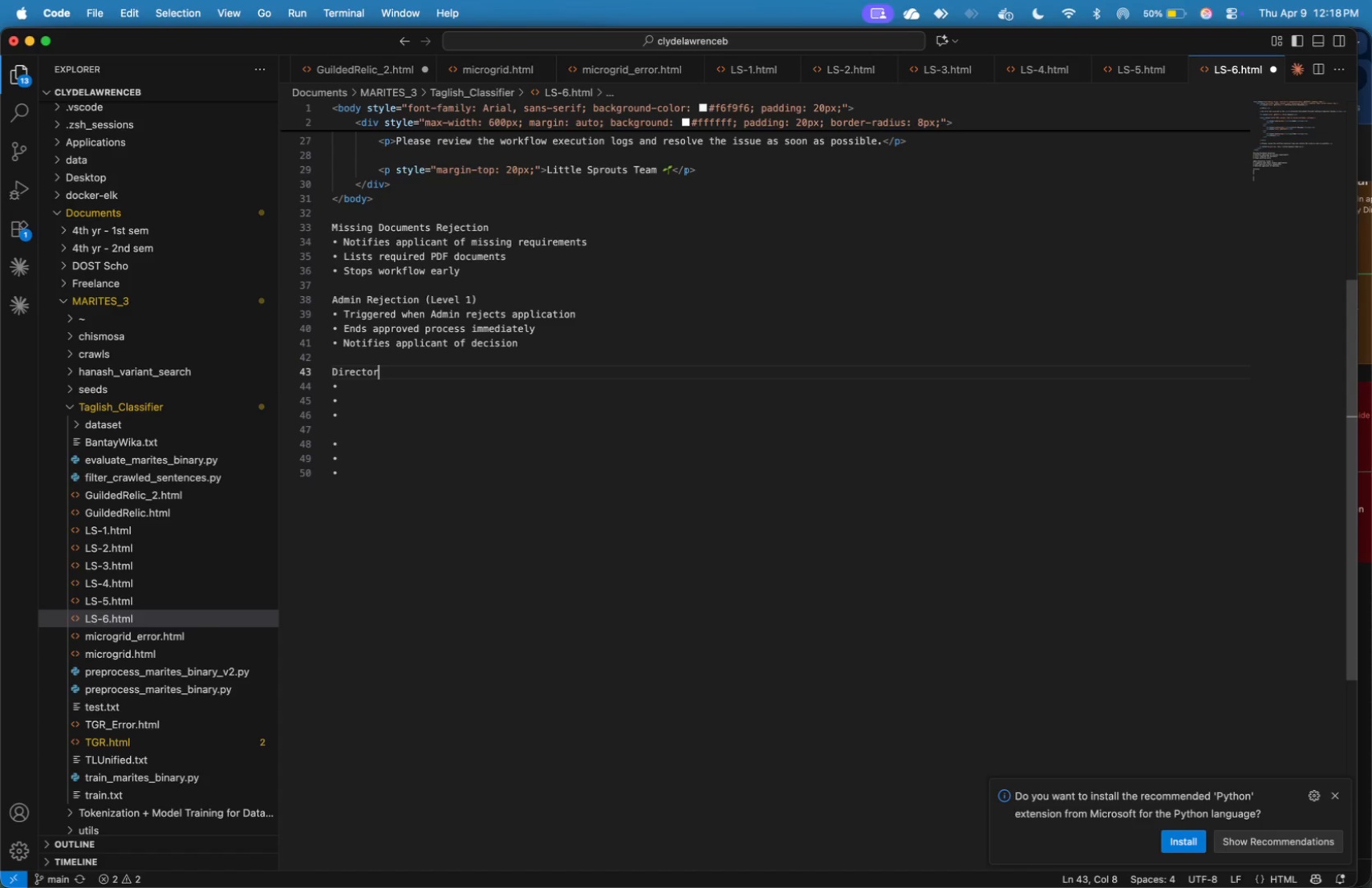 
key(ArrowRight)
 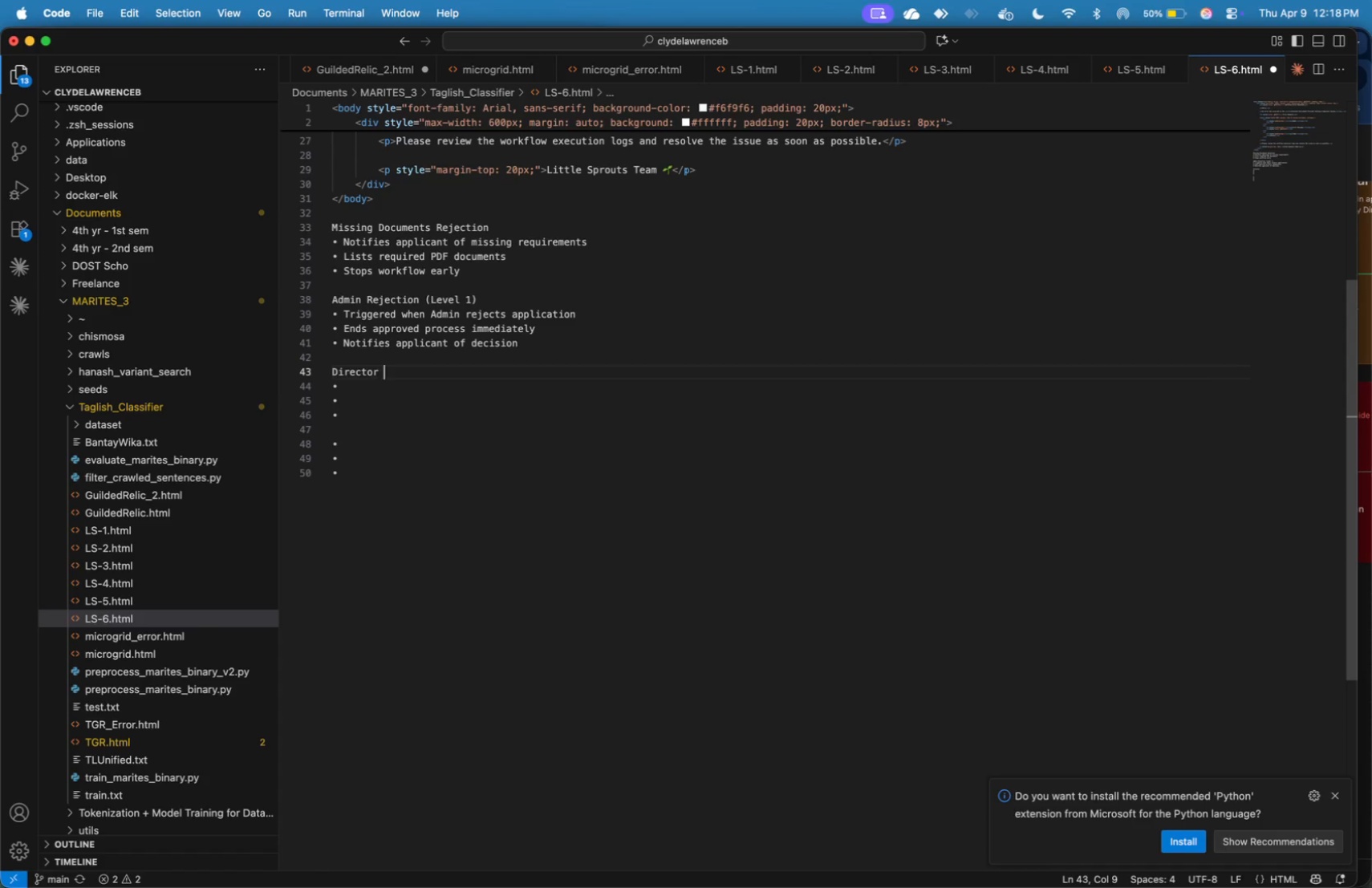 
type( Rejection ())
 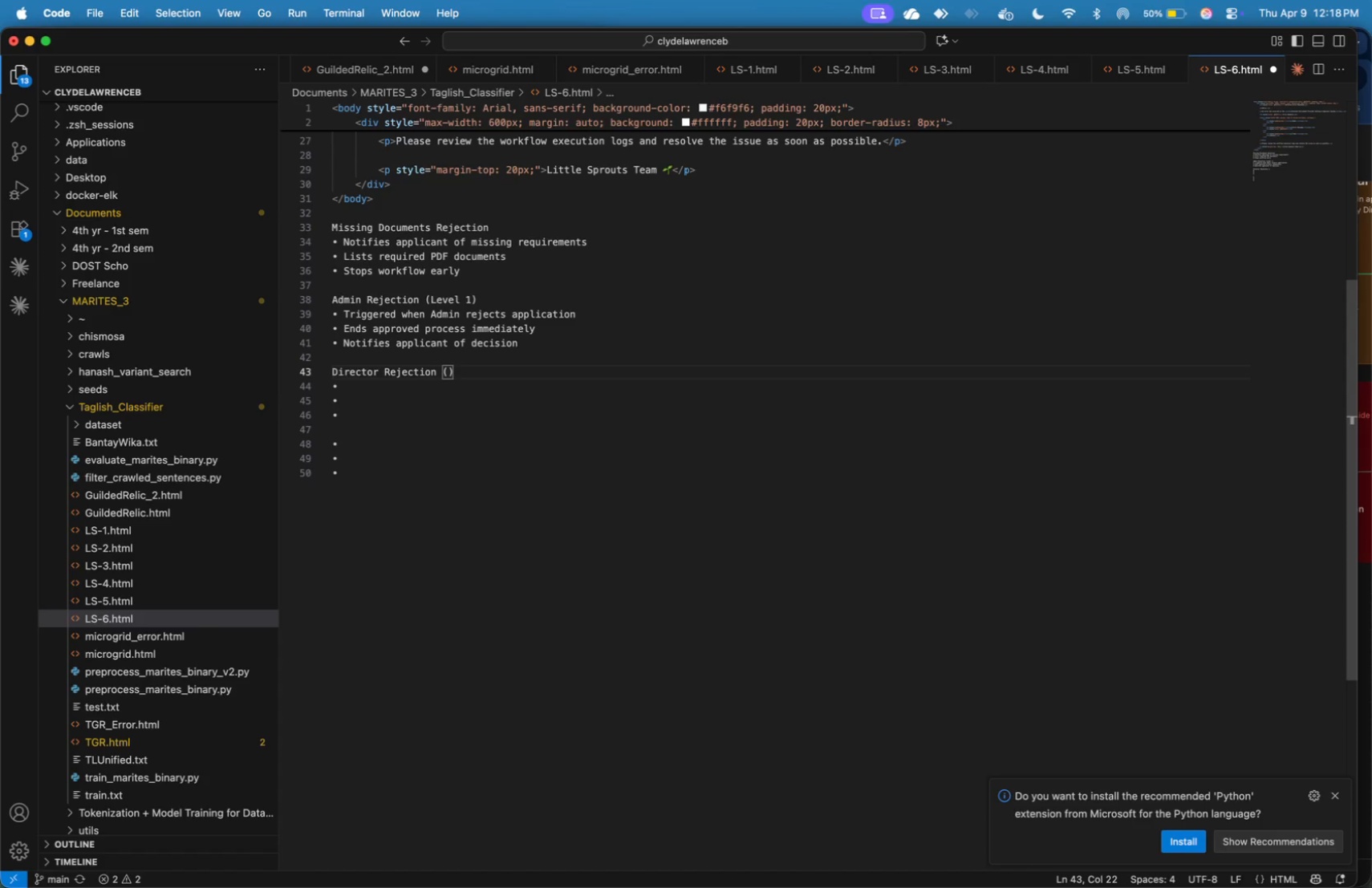 
key(ArrowLeft)
 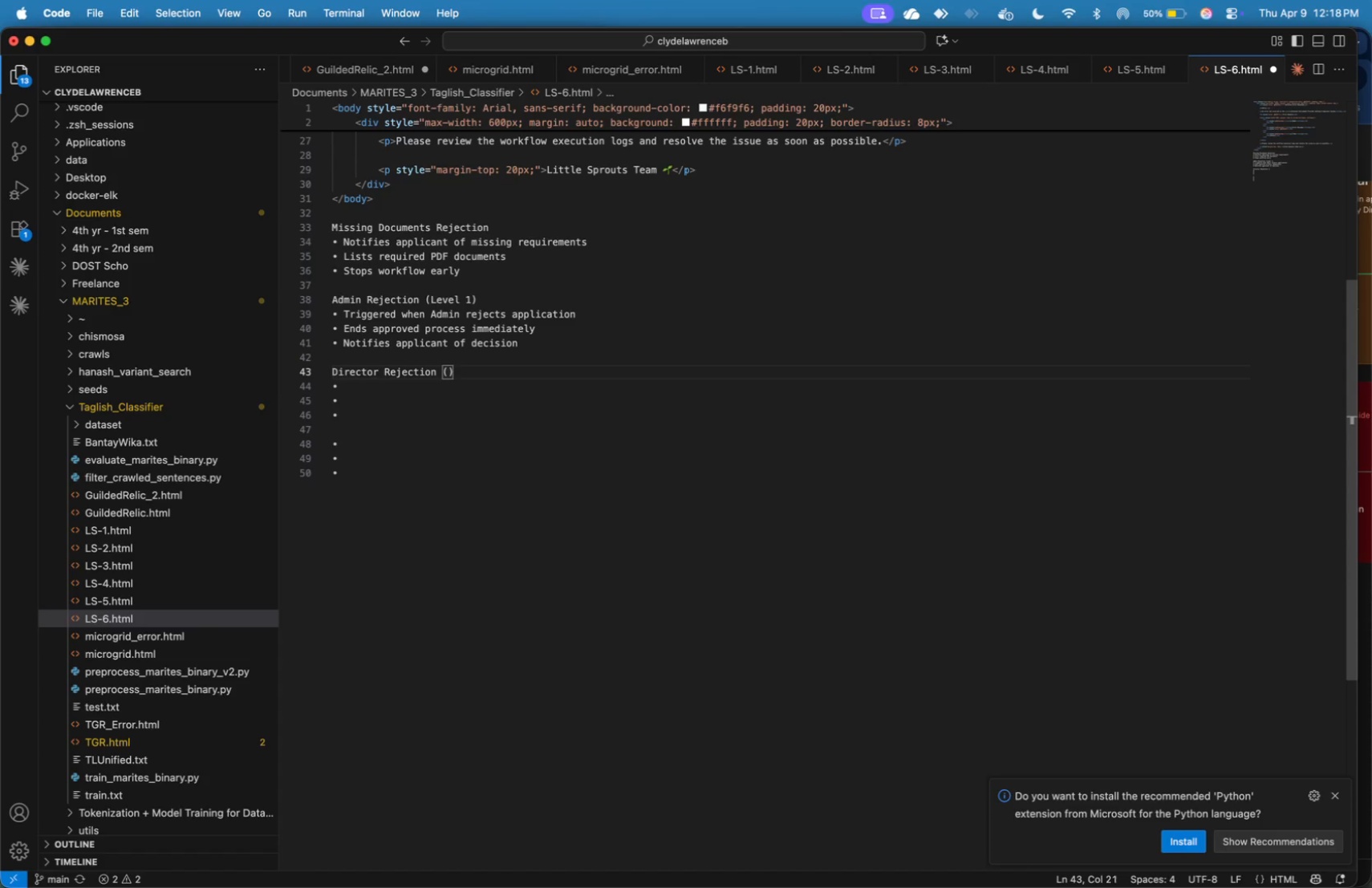 
type(Level 2)
 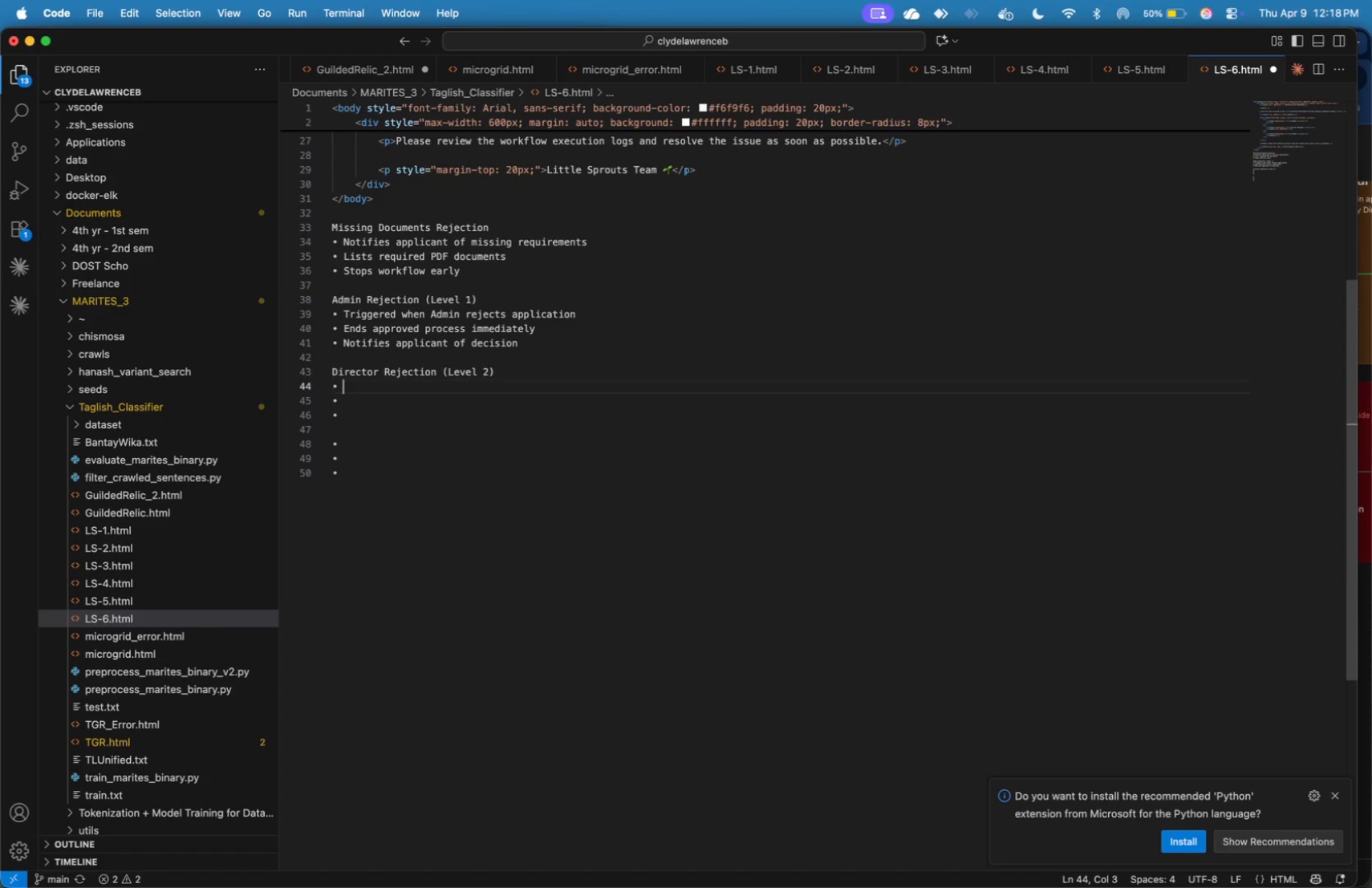 
key(ArrowDown)
 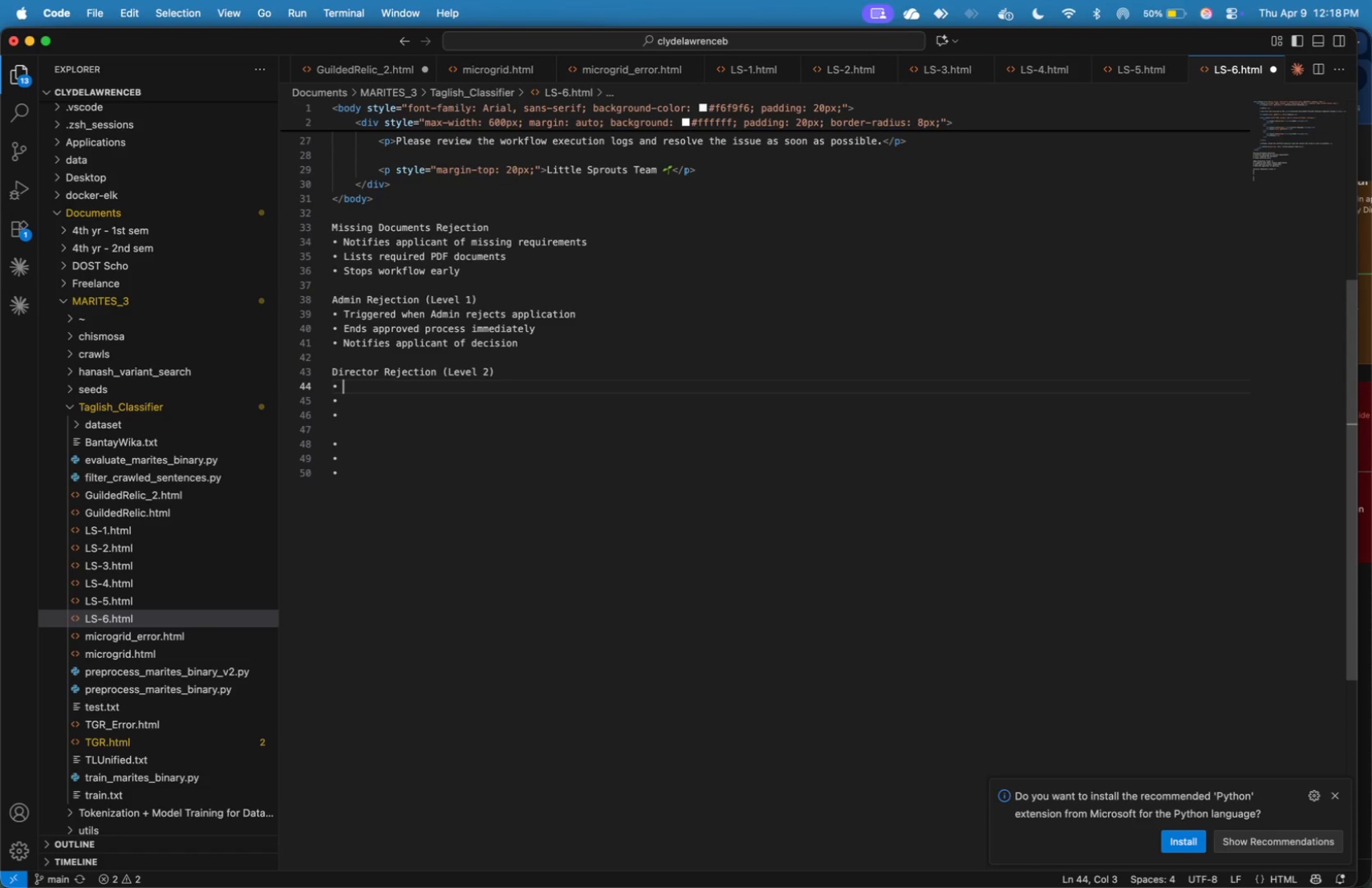 
wait(7.15)
 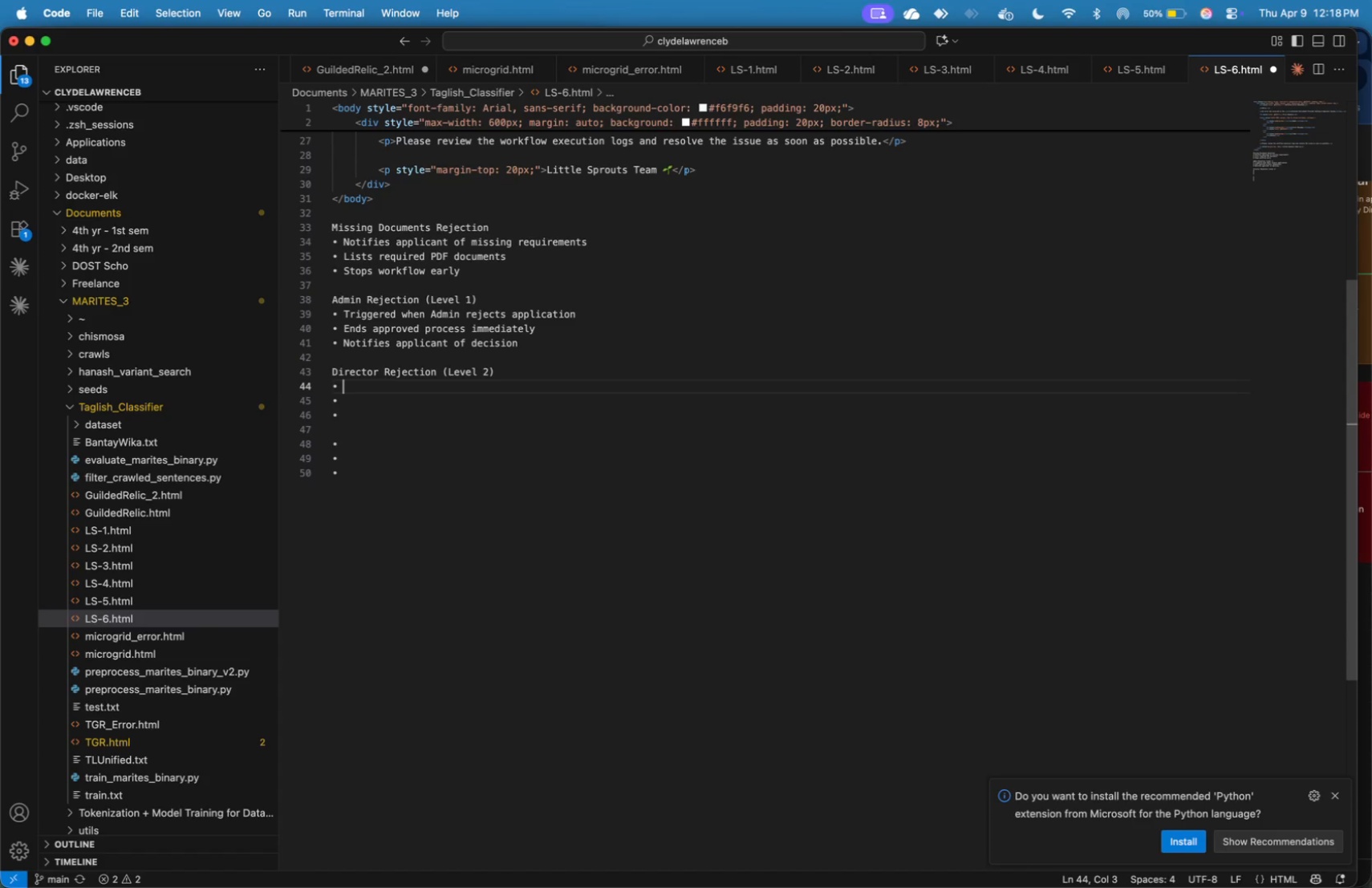 
type(Triggered after Director's review)
 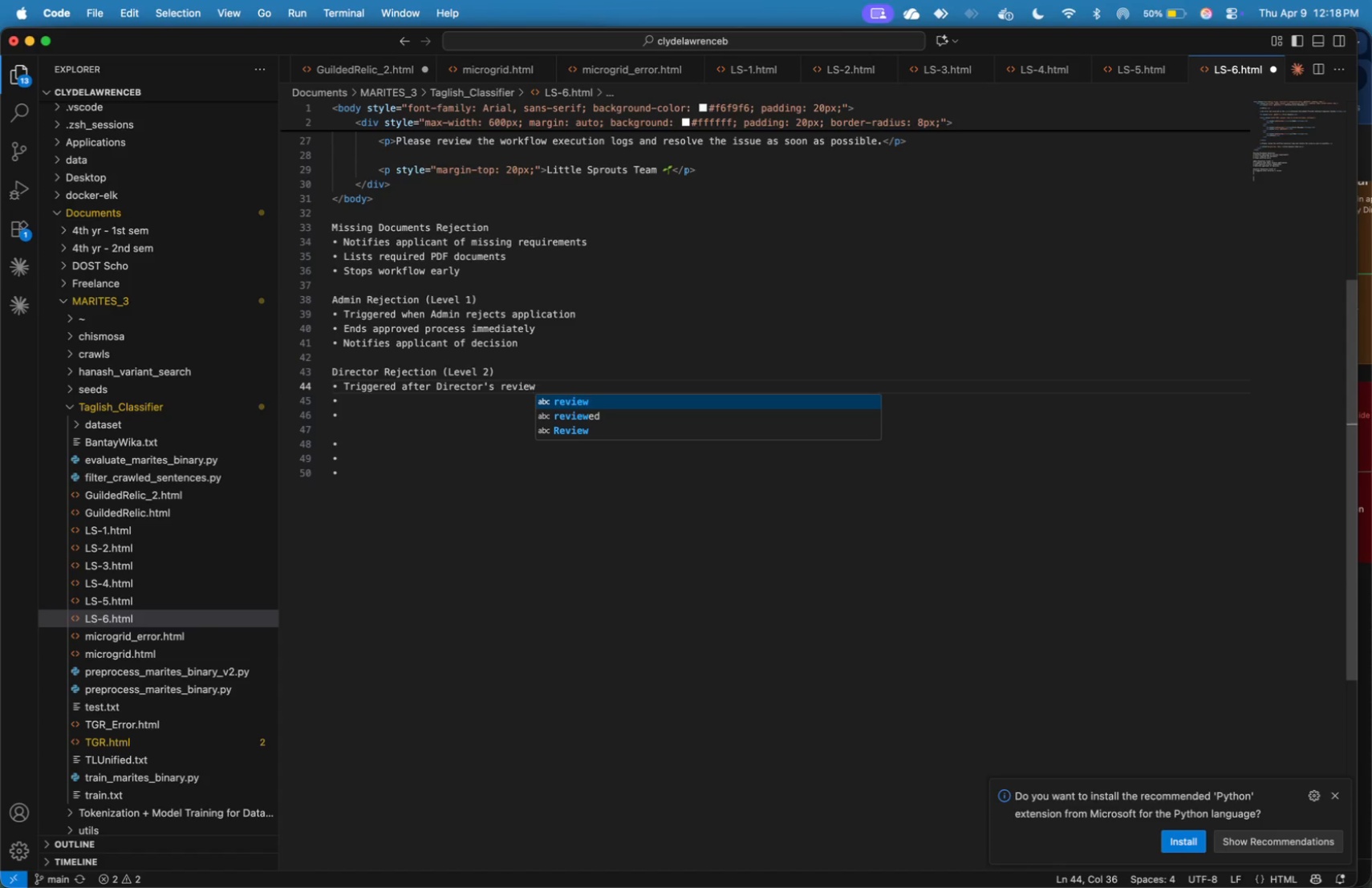 
hold_key(key=ArrowLeft, duration=0.92)
 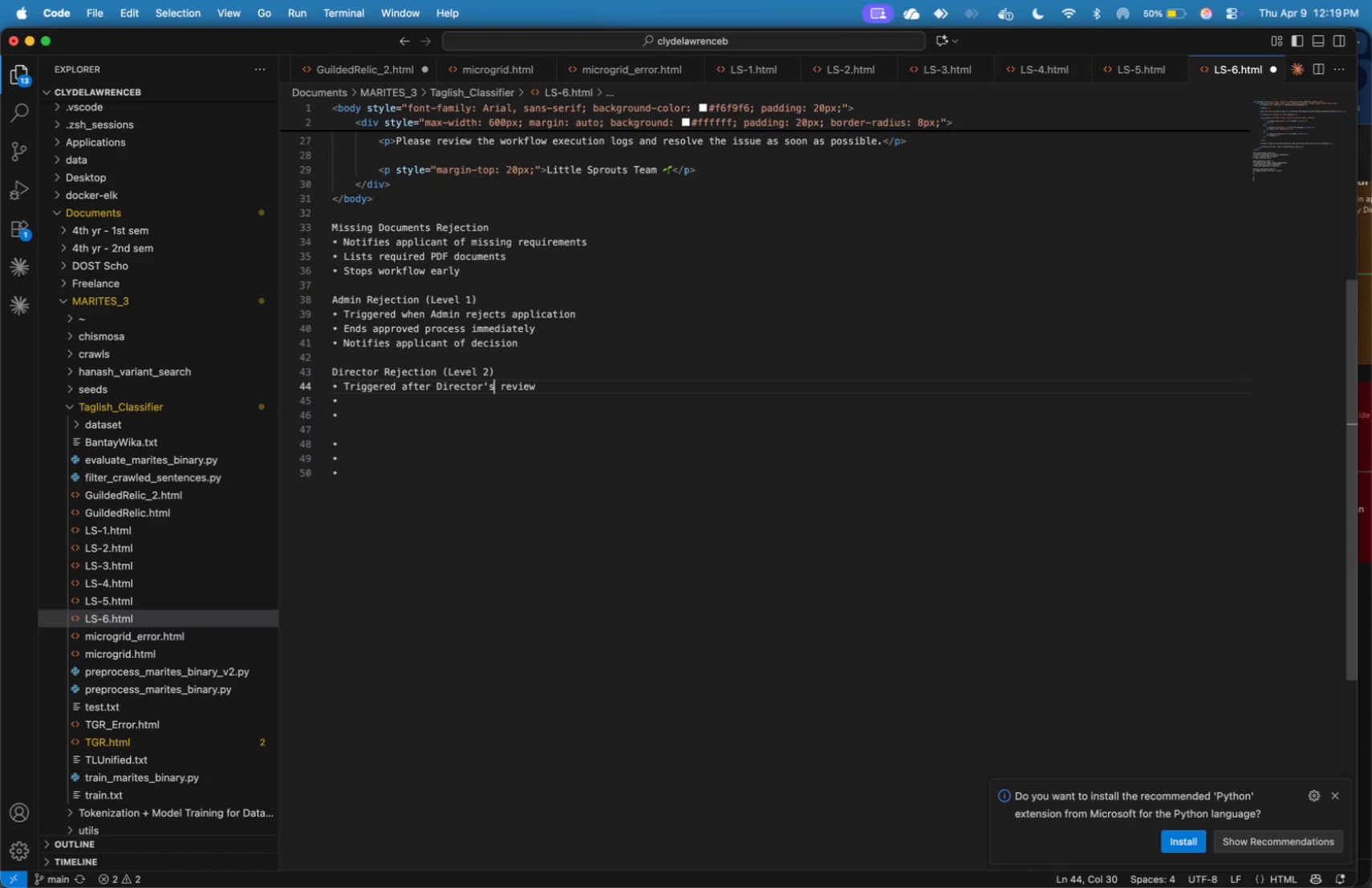 
key(ArrowLeft)
 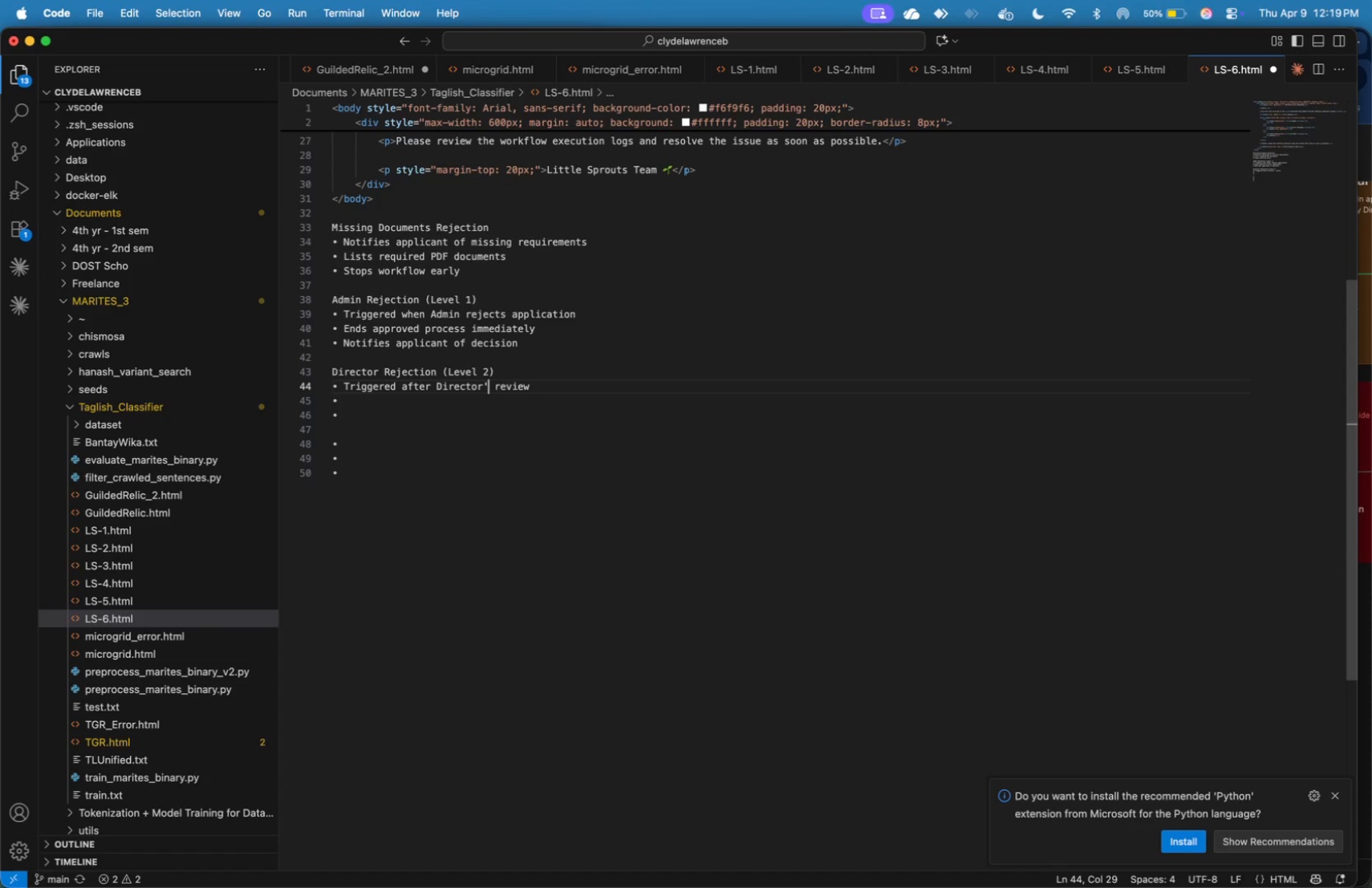 
key(Backspace)
 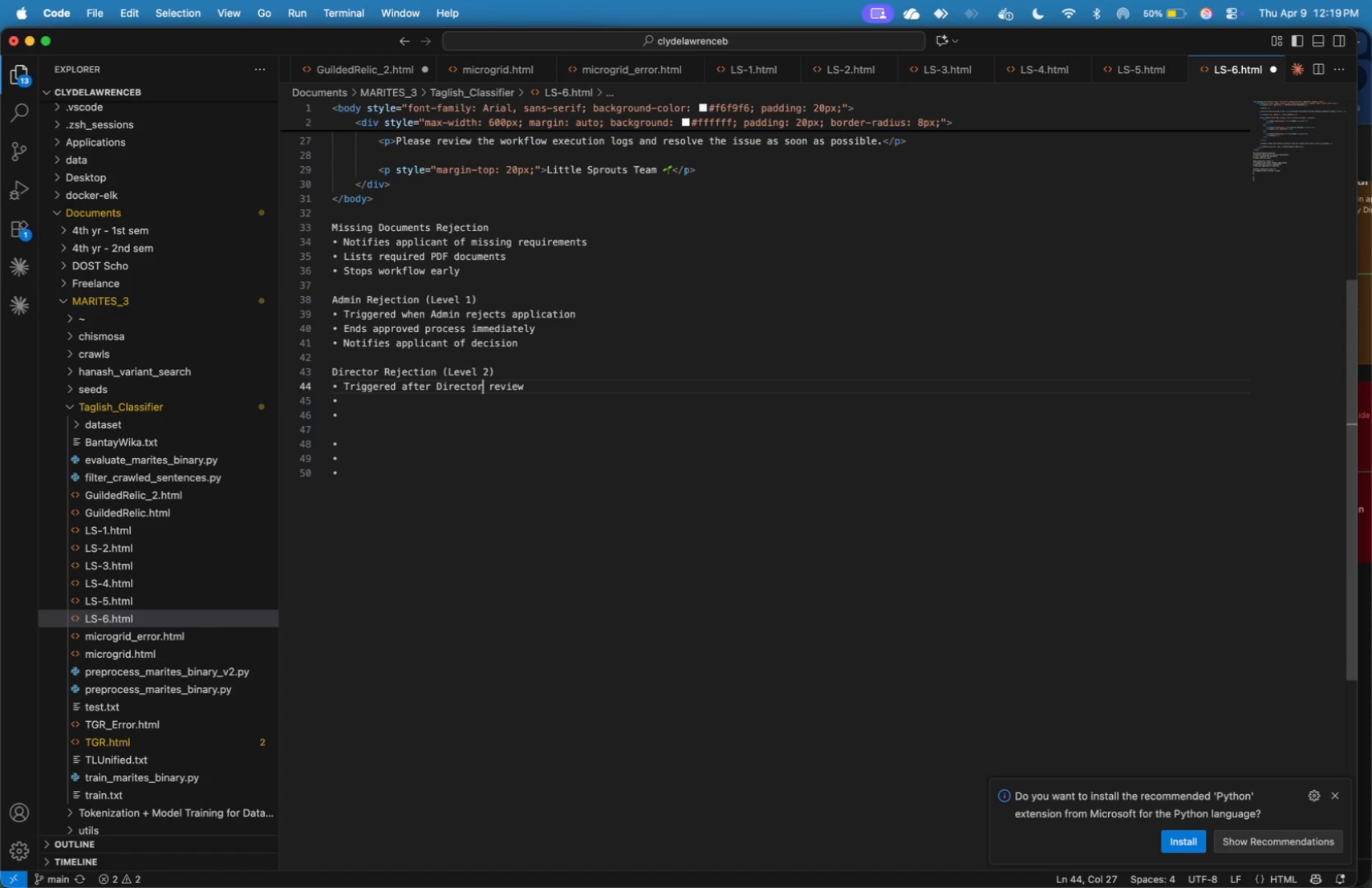 
key(Backspace)
 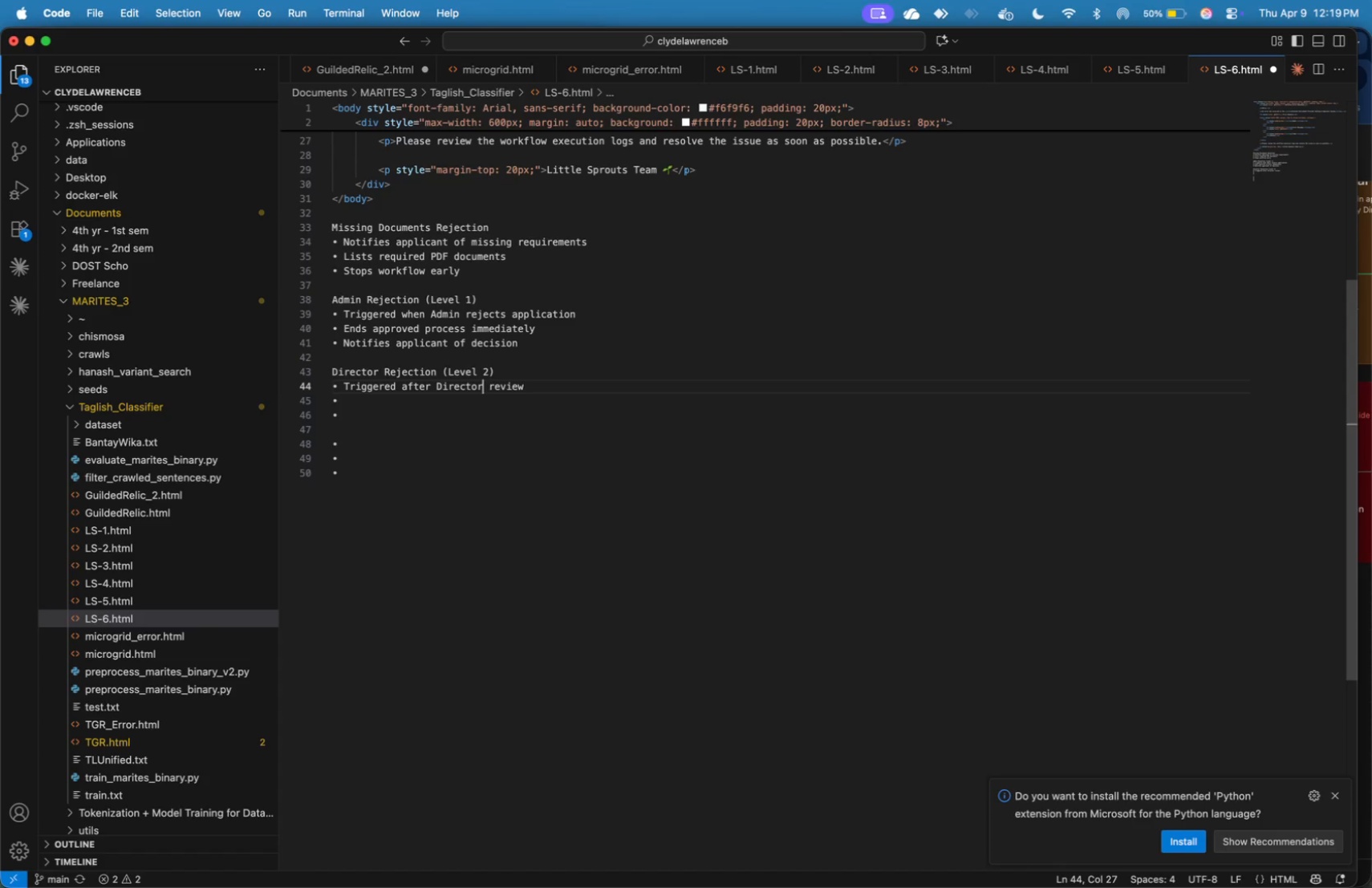 
key(ArrowDown)
 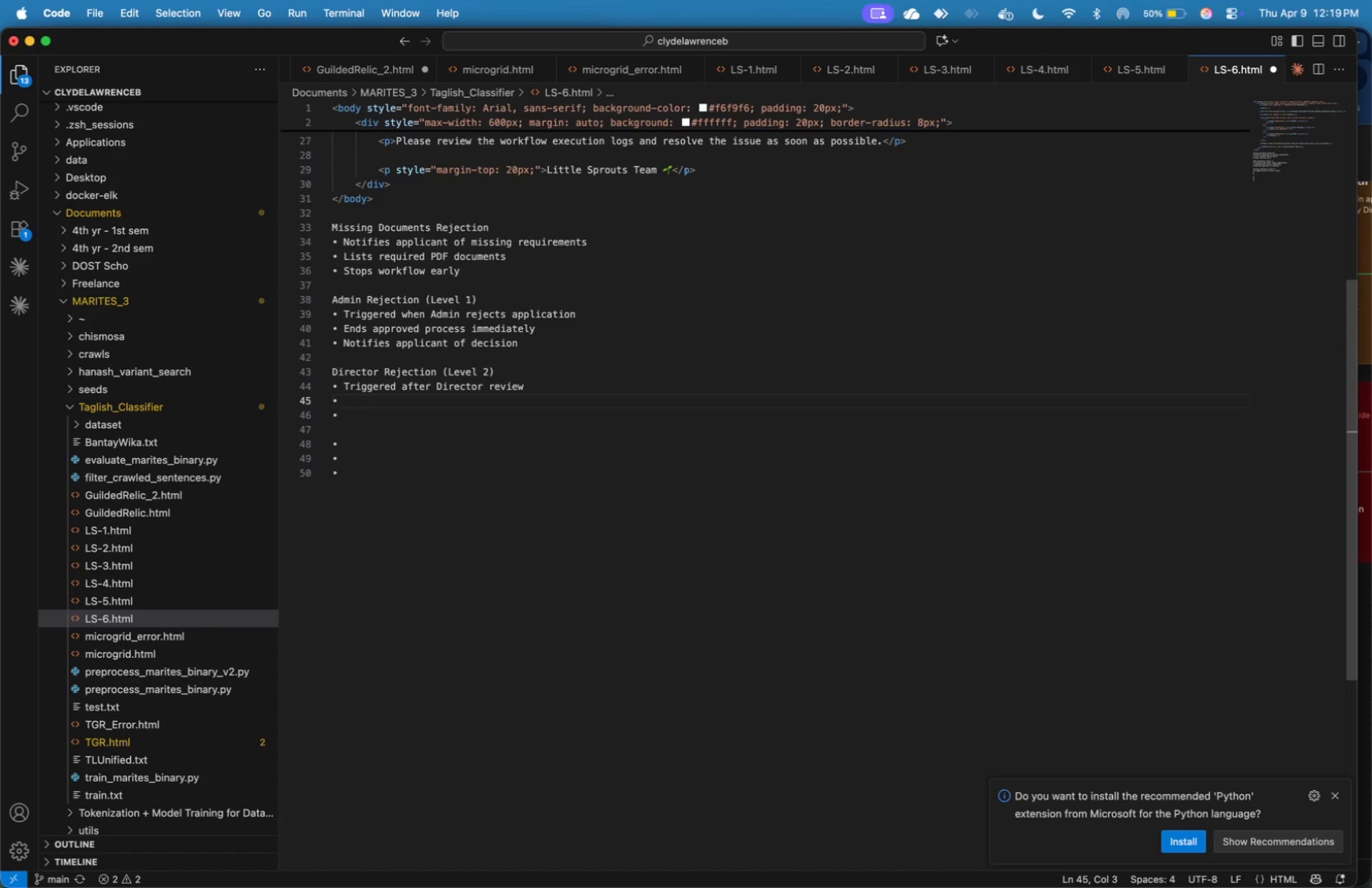 
type(Final rejection after Admin approval)
 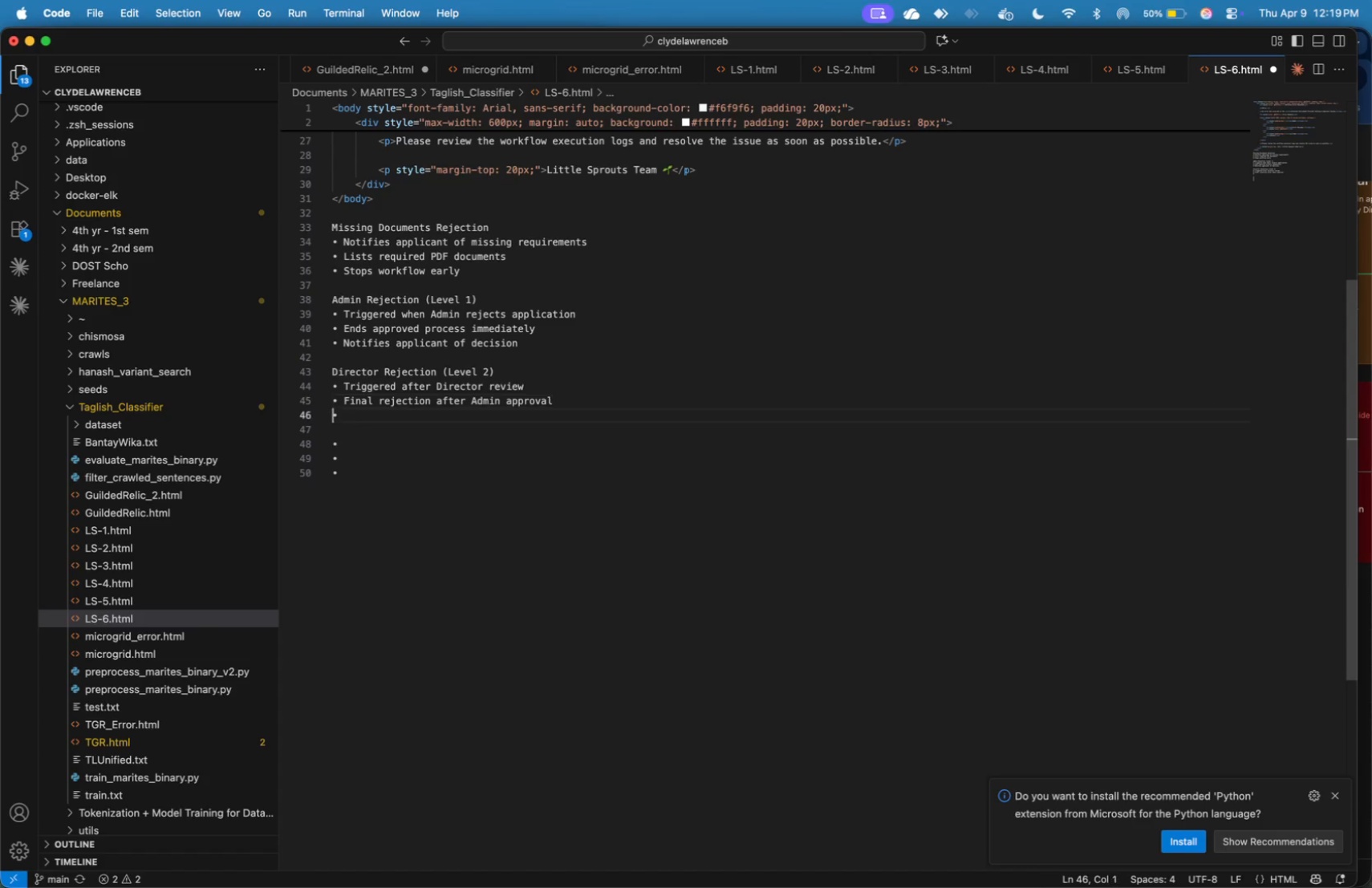 
 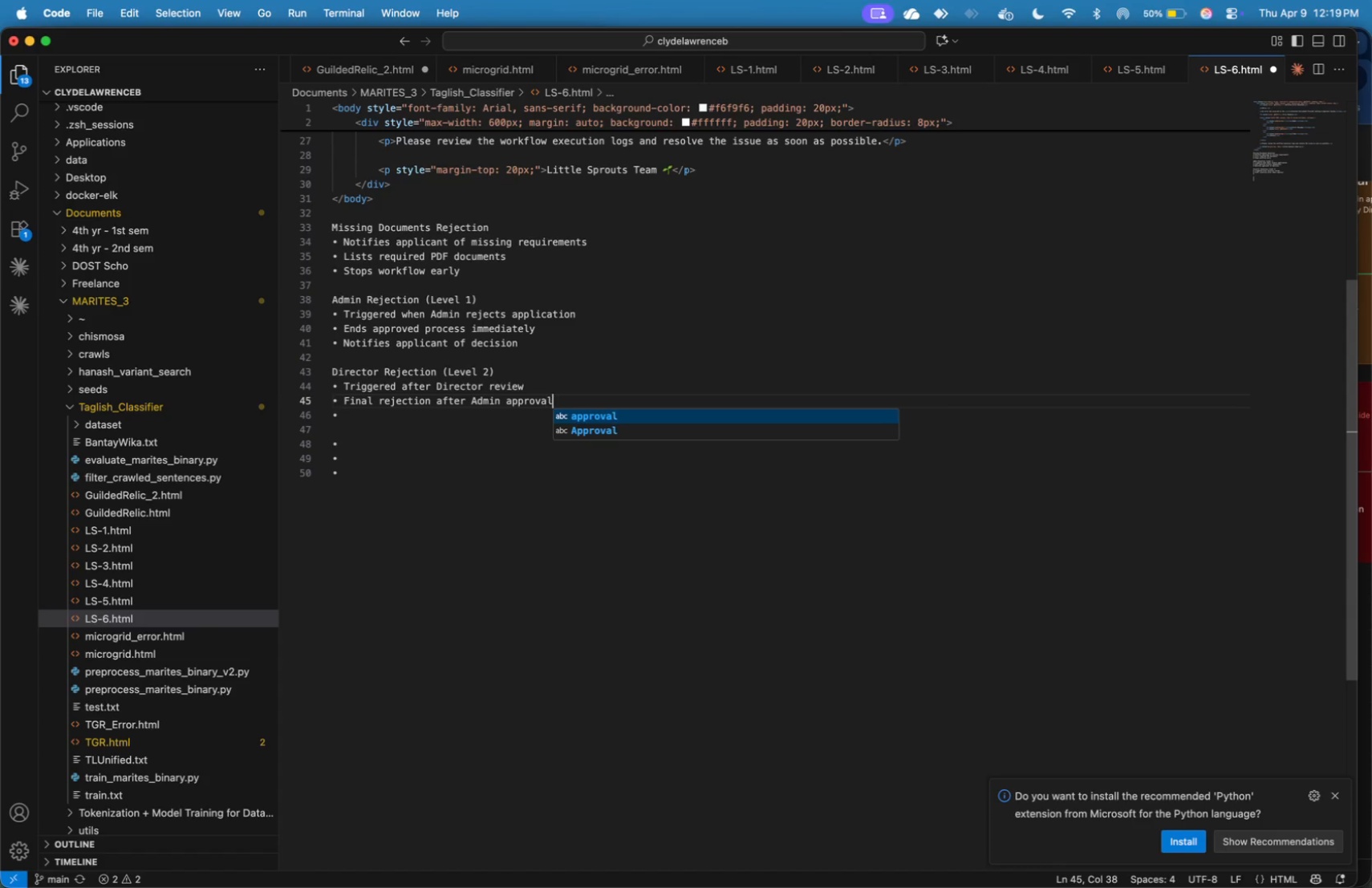 
key(ArrowRight)
 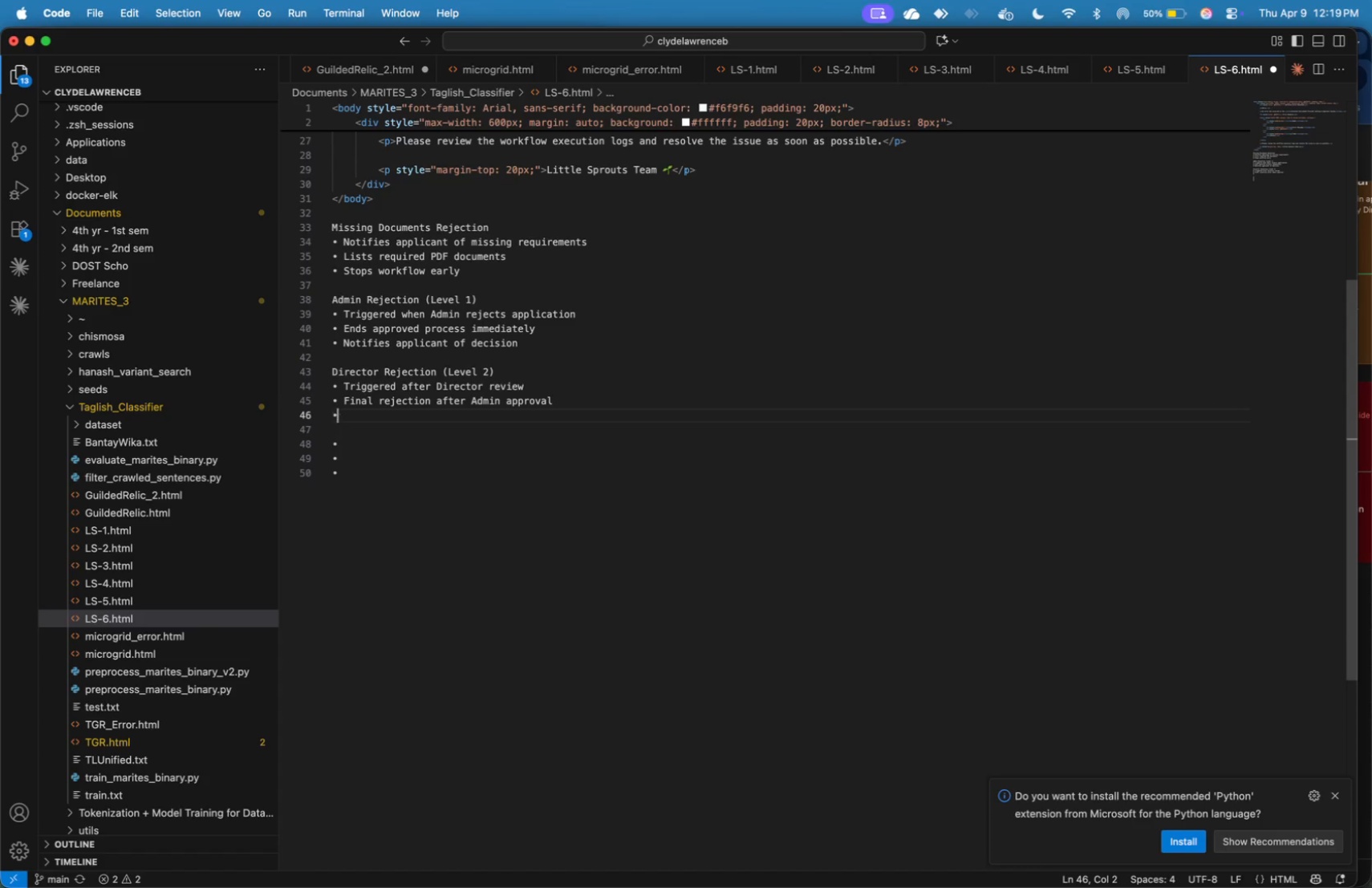 
key(ArrowRight)
 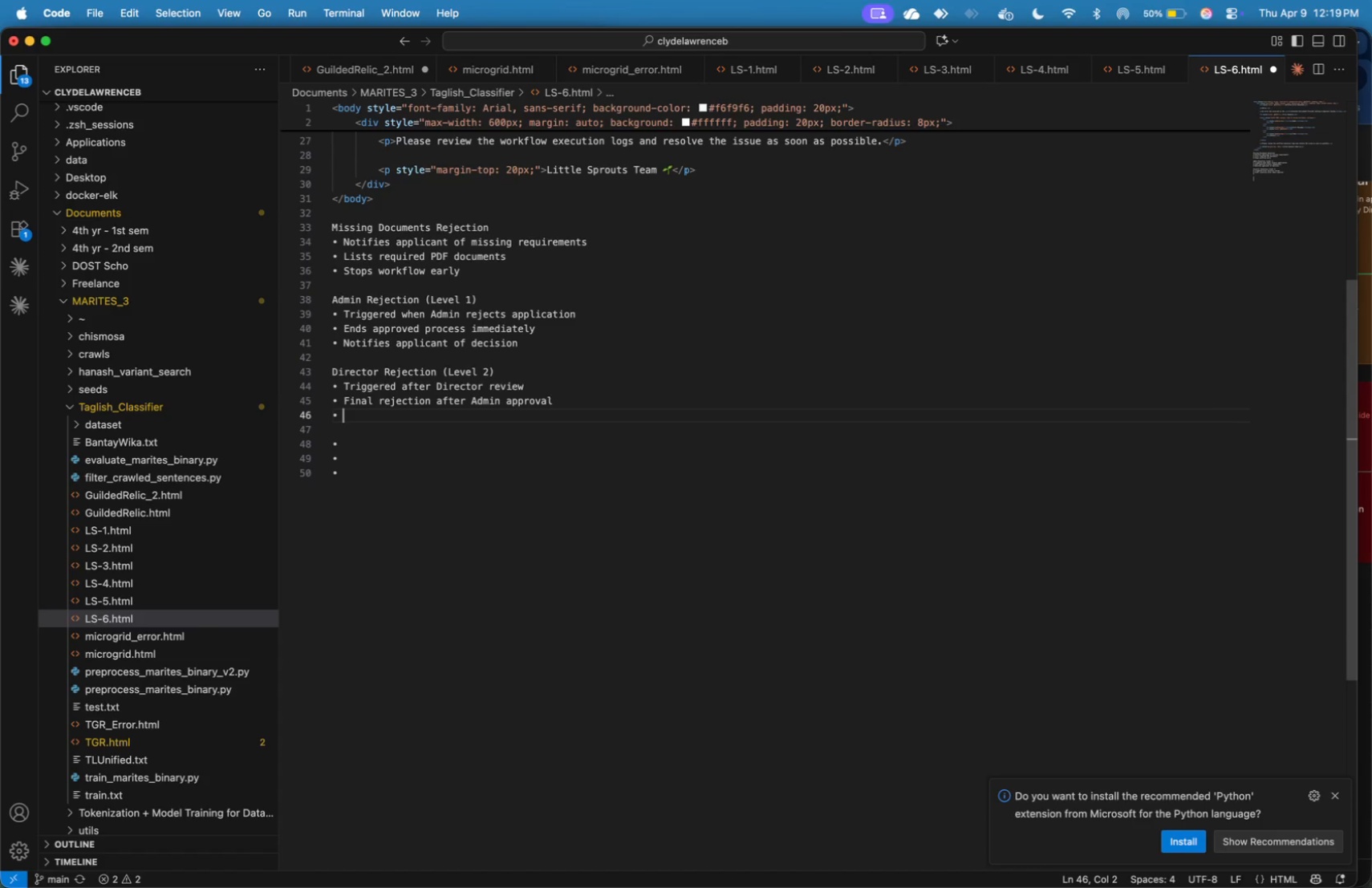 
type( Sends outcome of )
key(Backspace)
key(Backspace)
key(Backspace)
type(to applicant)
 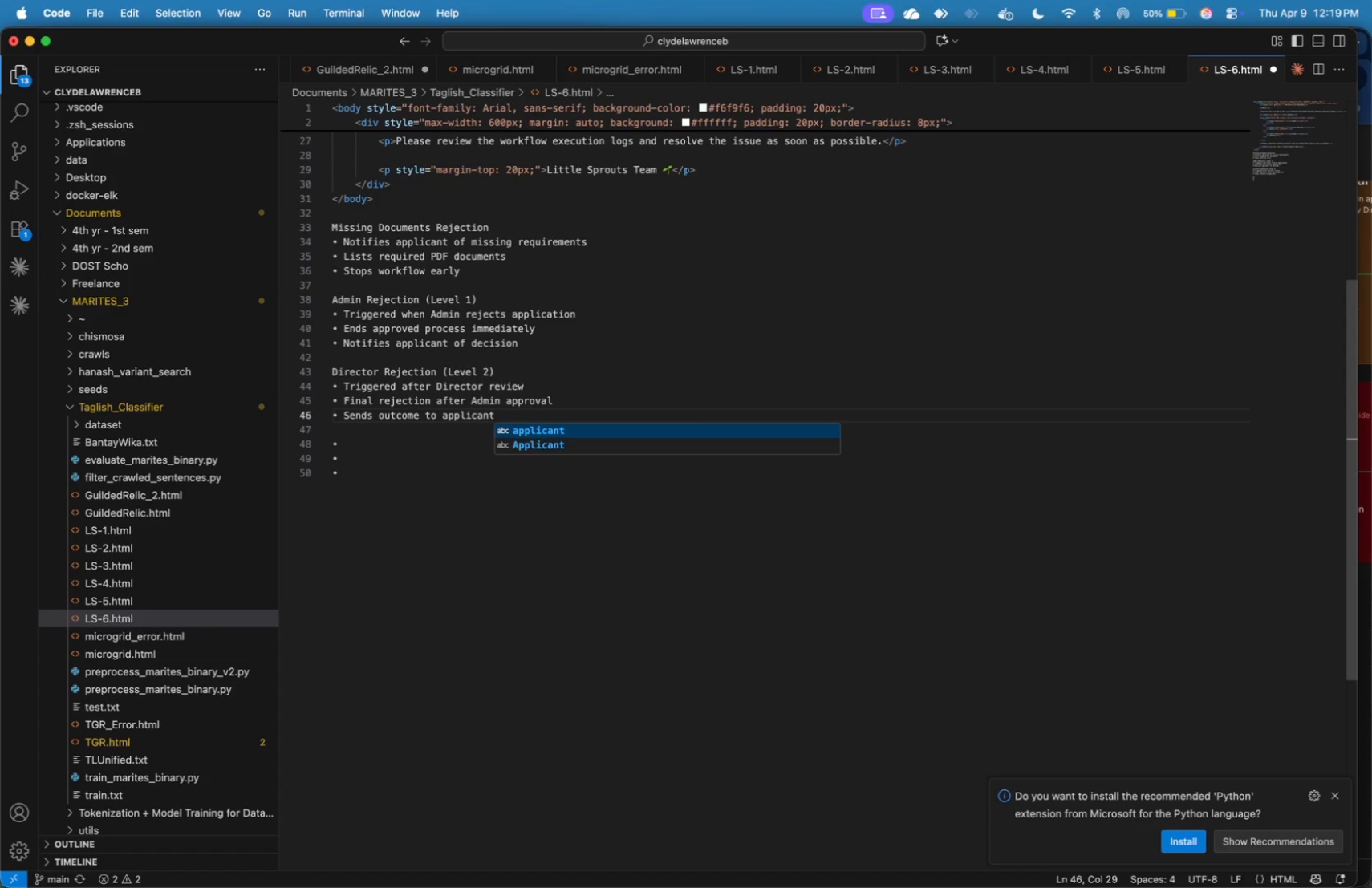 
key(ArrowRight)
 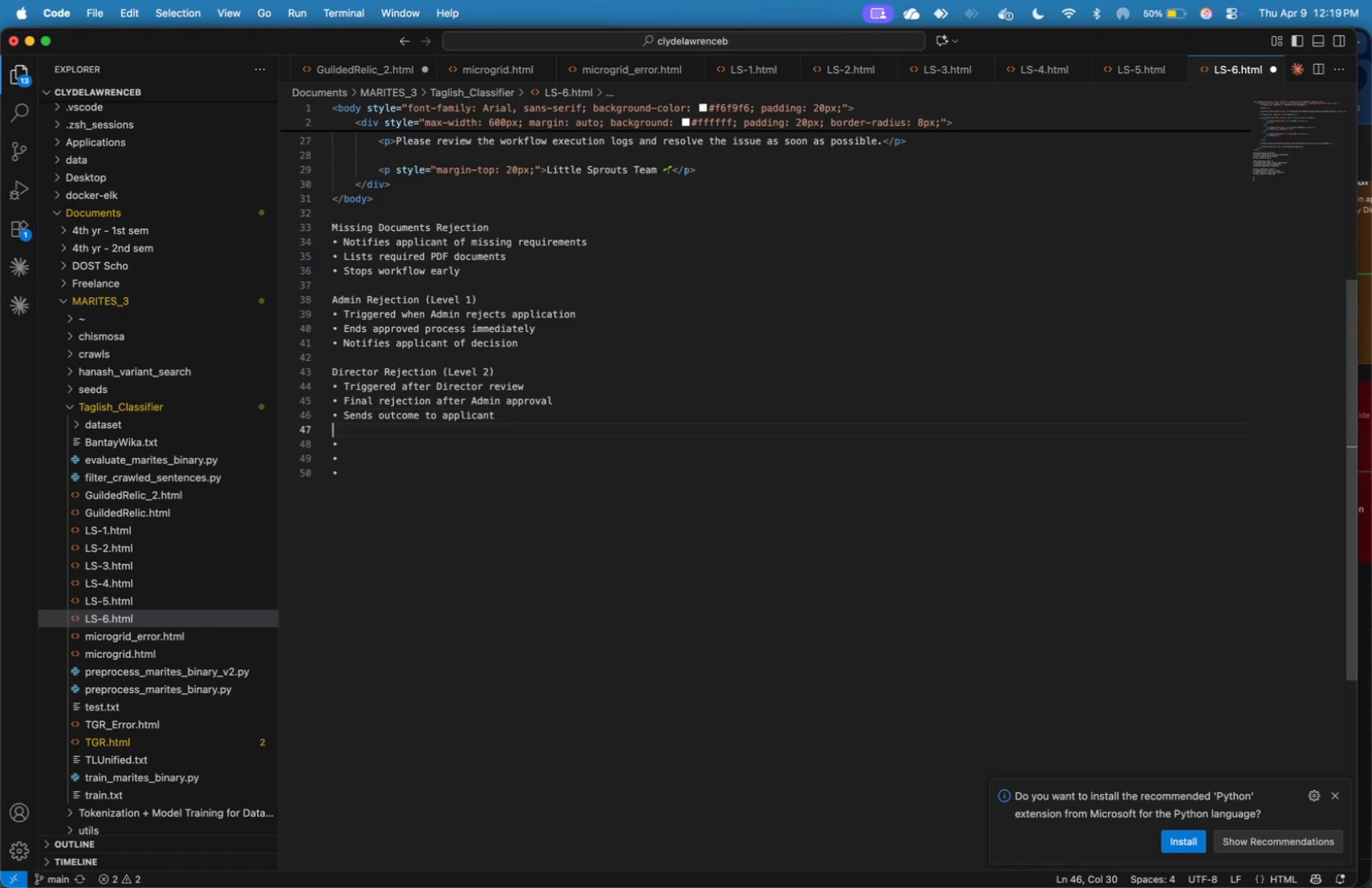 
key(ArrowRight)
 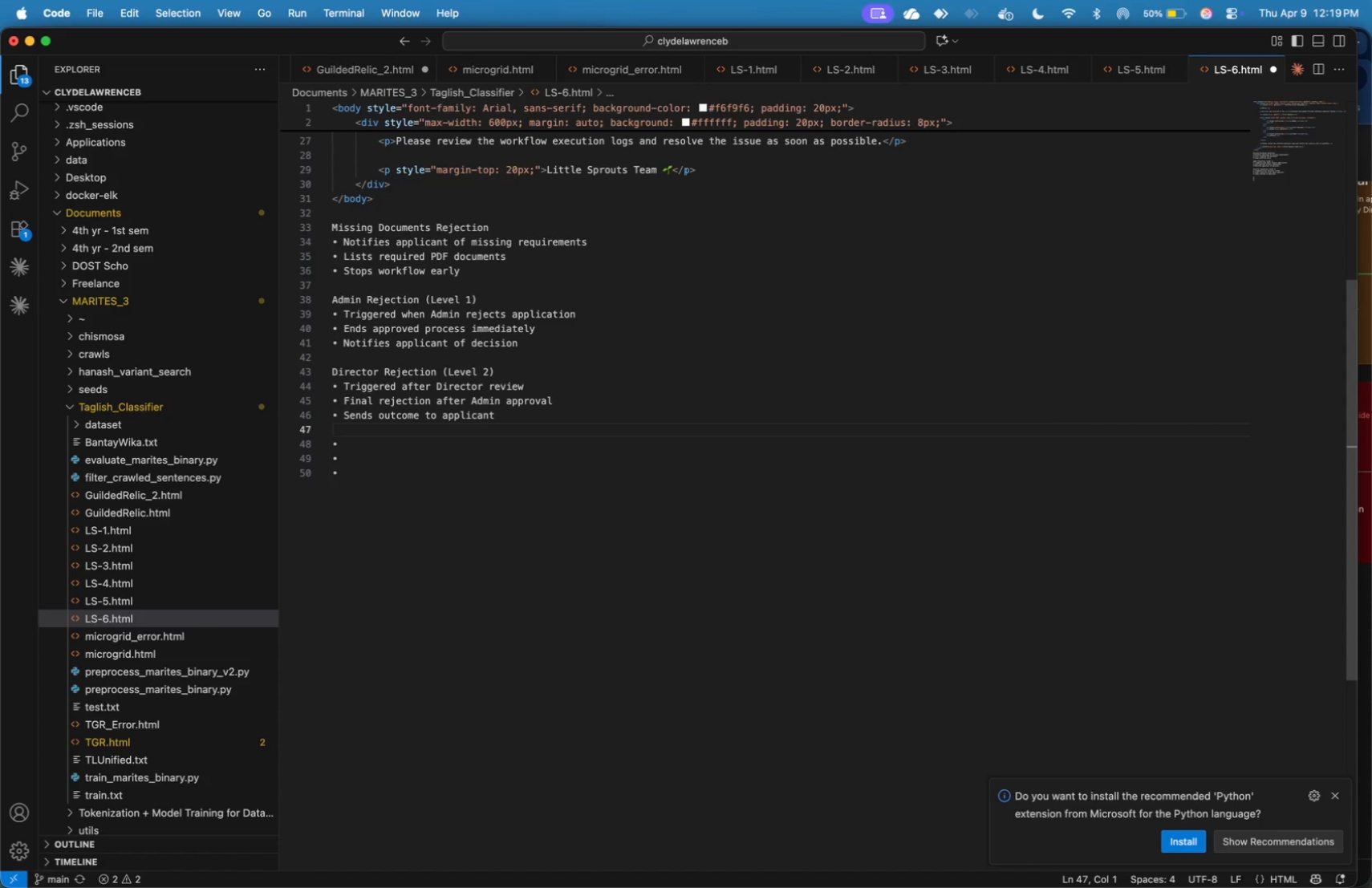 
key(Meta+Tab)
 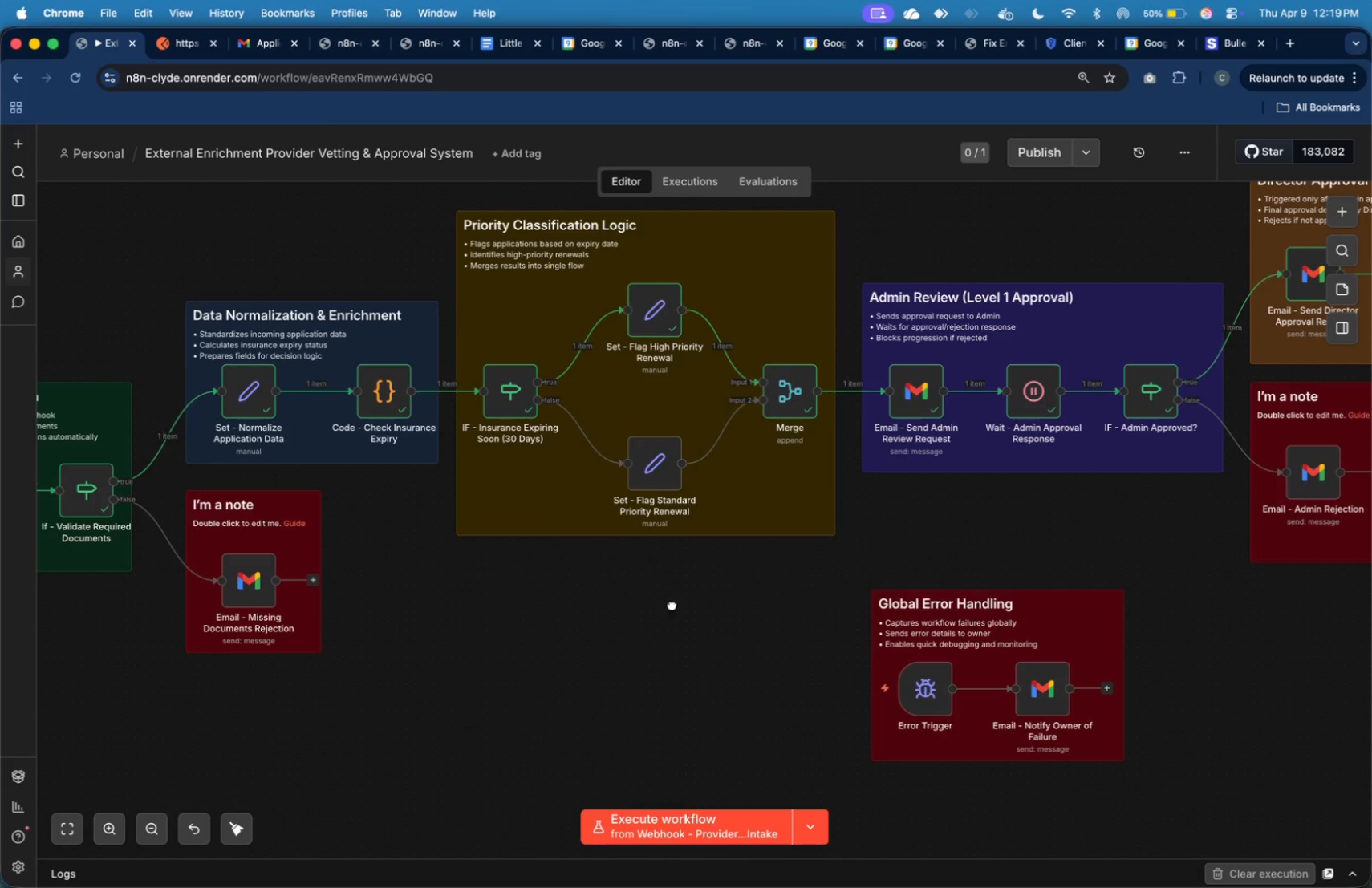 
wait(8.46)
 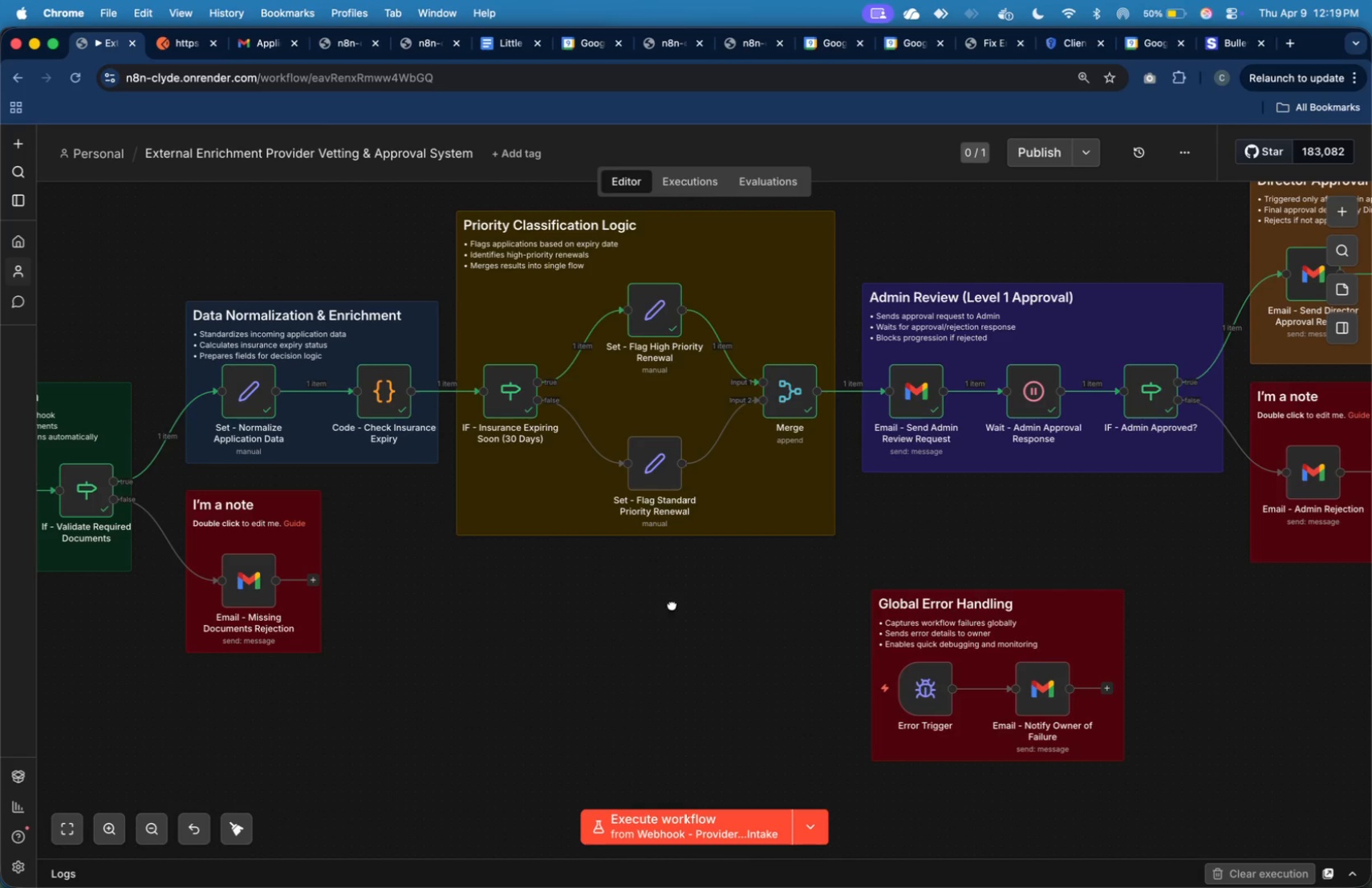 
double_click([1176, 440])
 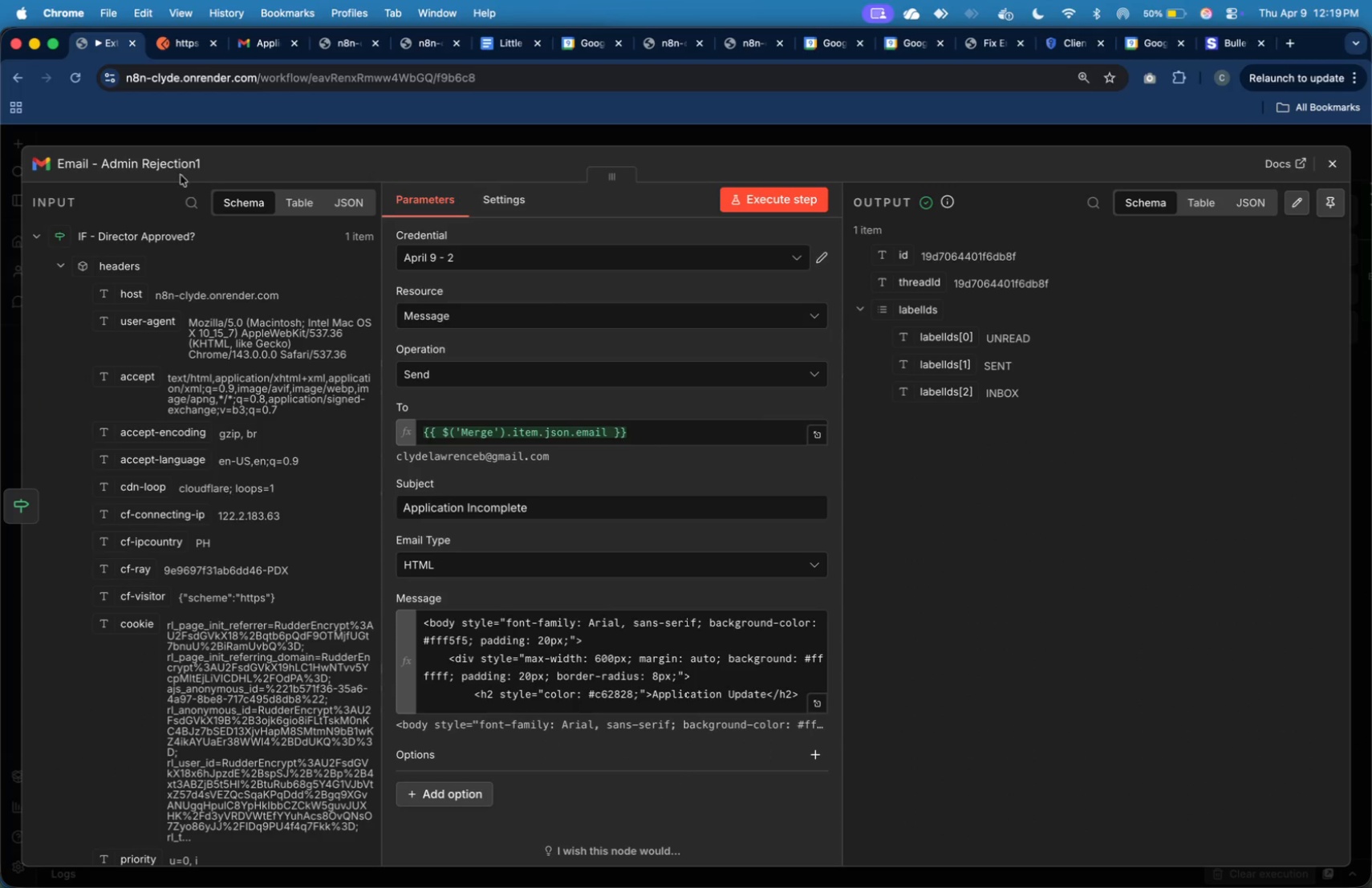 
left_click([136, 160])
 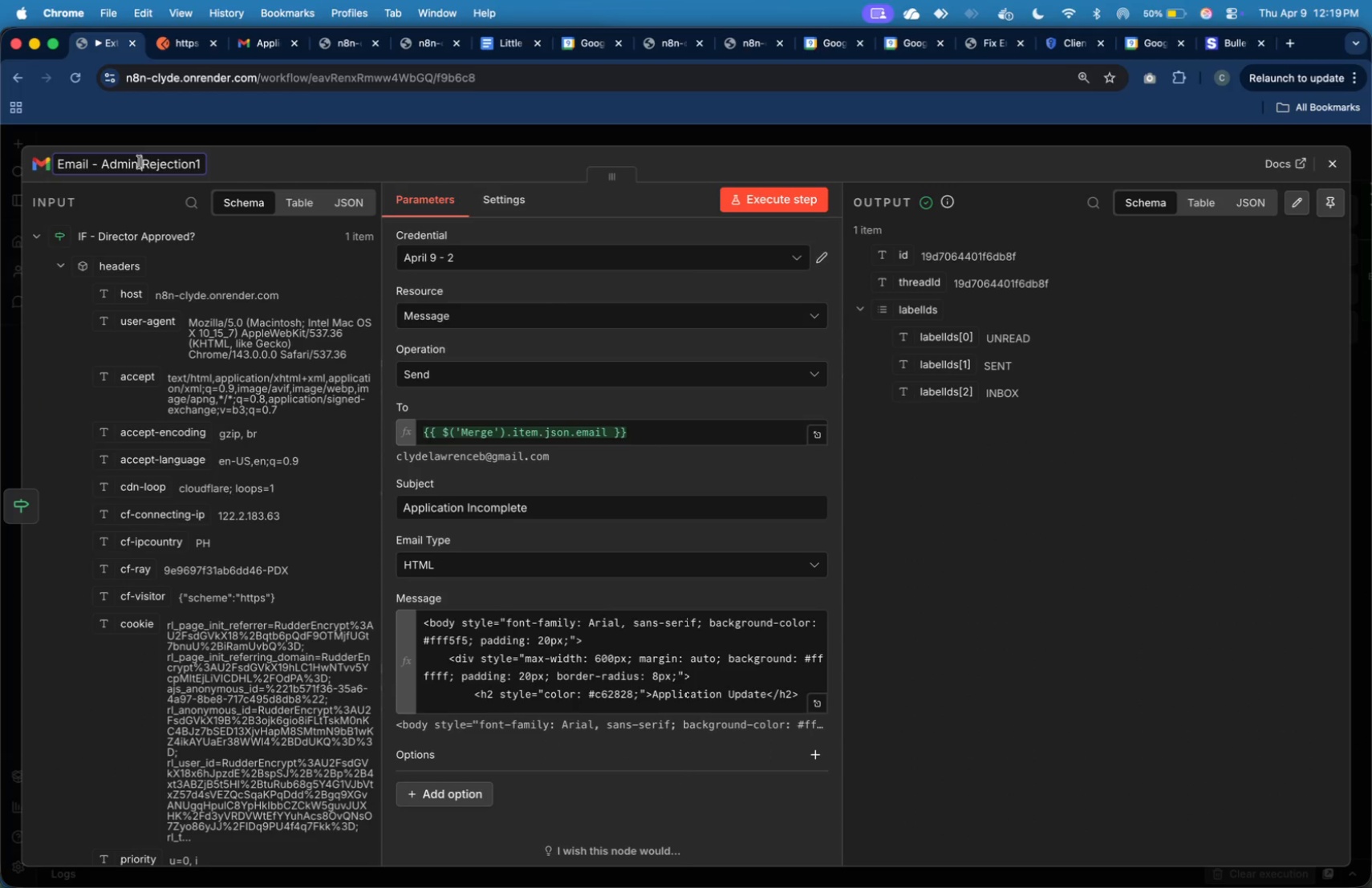 
key(Backspace)
key(Backspace)
key(Backspace)
key(Backspace)
key(Backspace)
key(Backspace)
type(Director )
key(Backspace)
 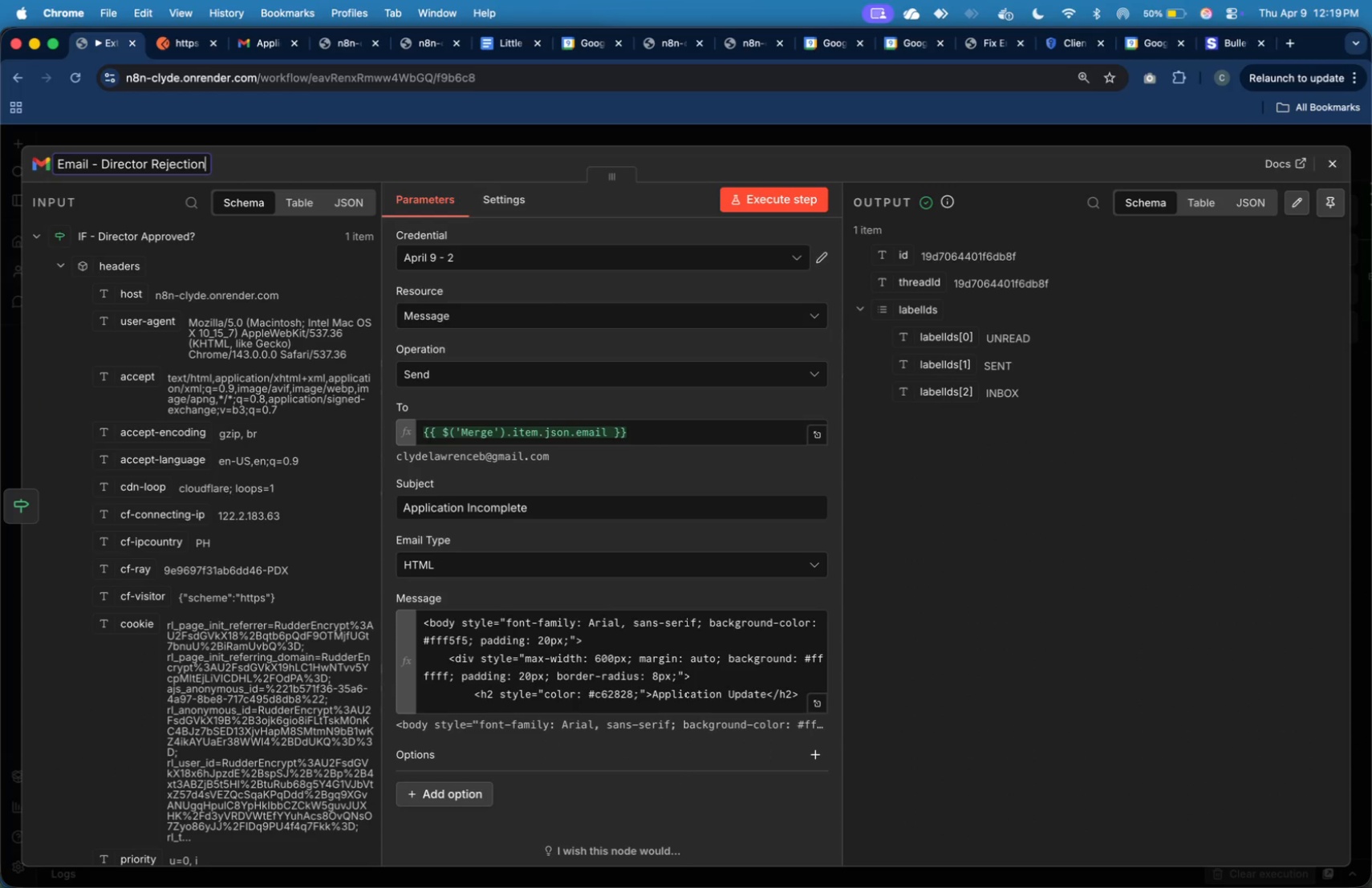 
 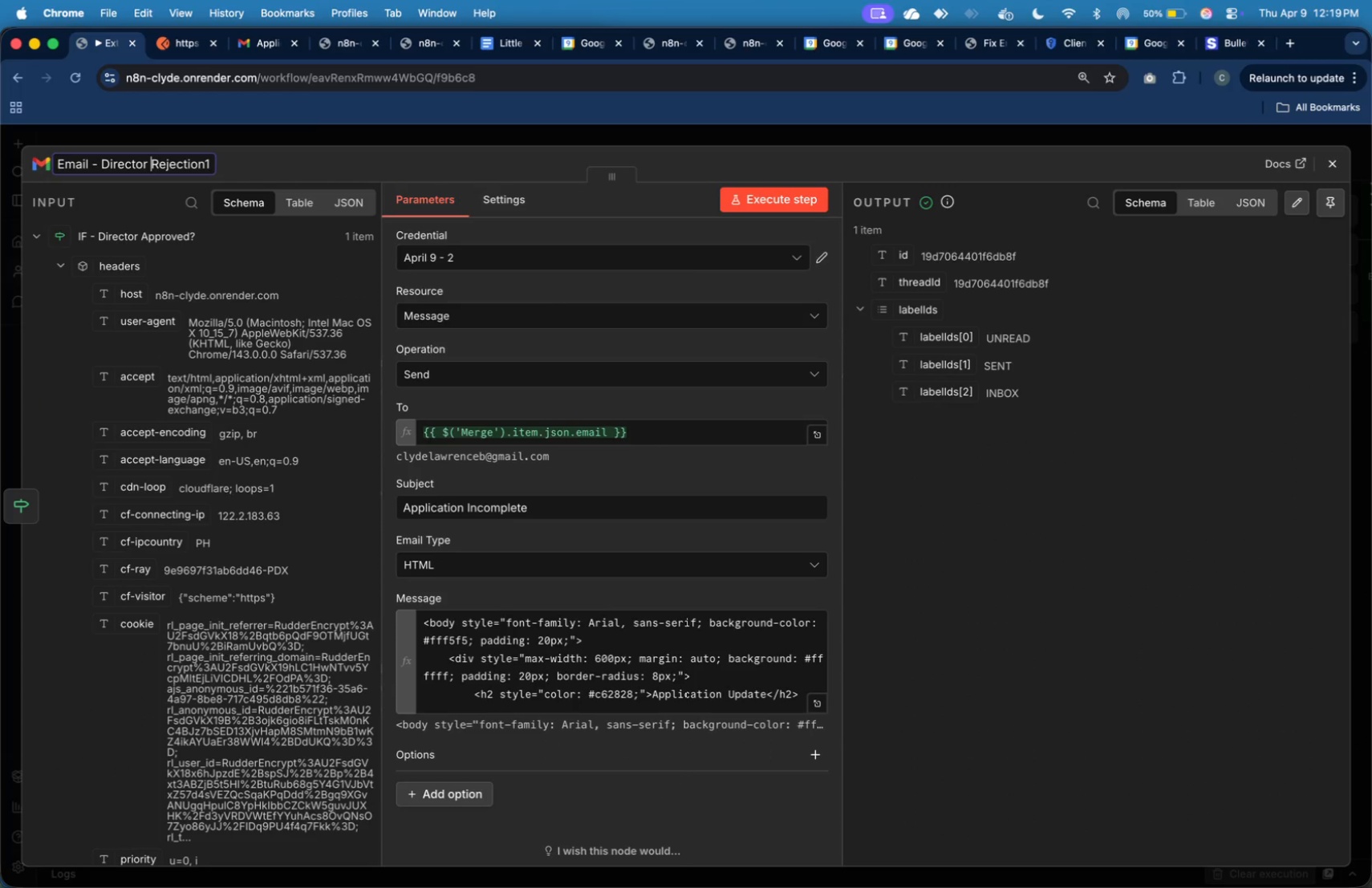 
hold_key(key=ArrowRight, duration=1.47)
 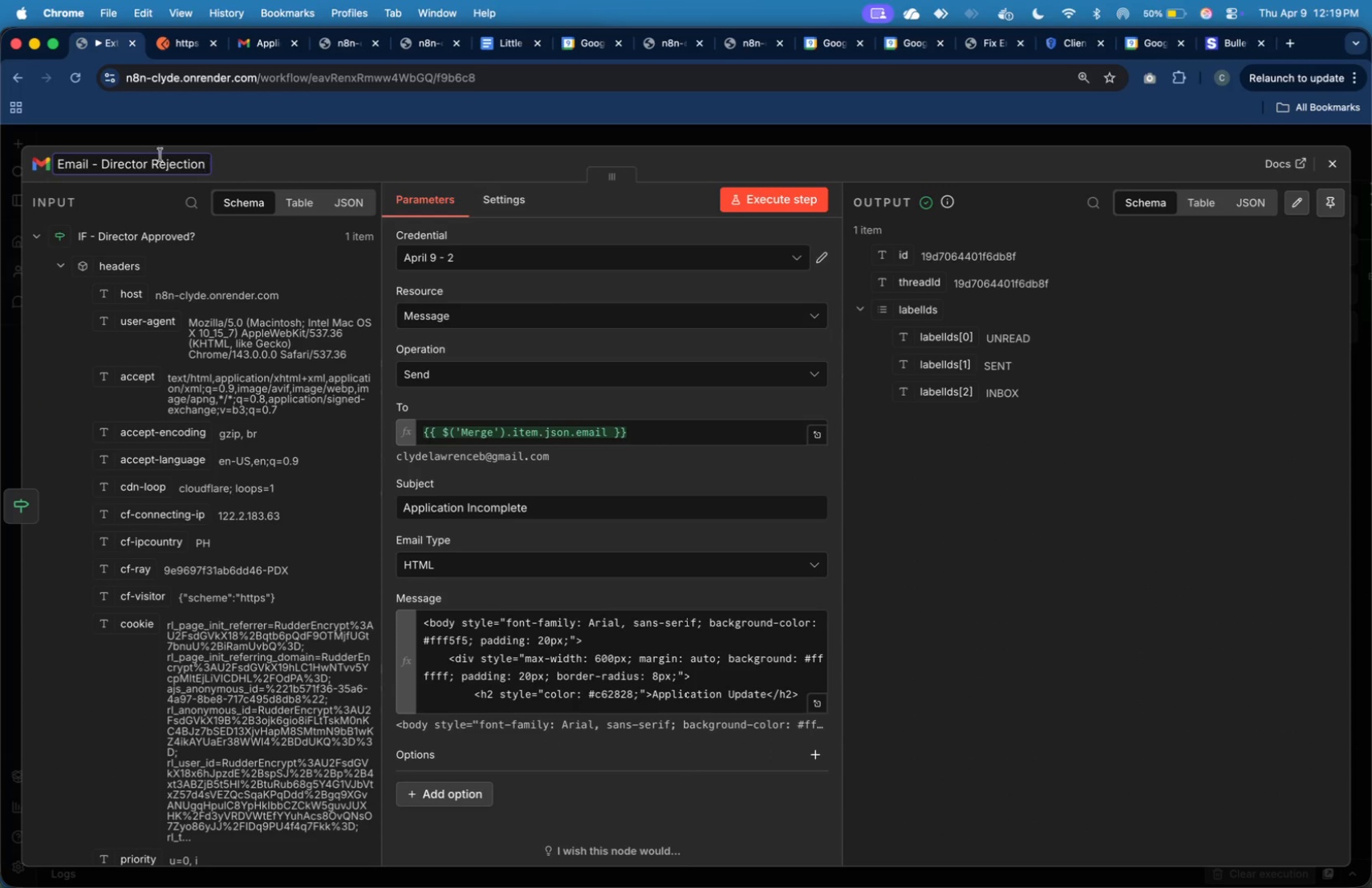 
left_click([245, 164])
 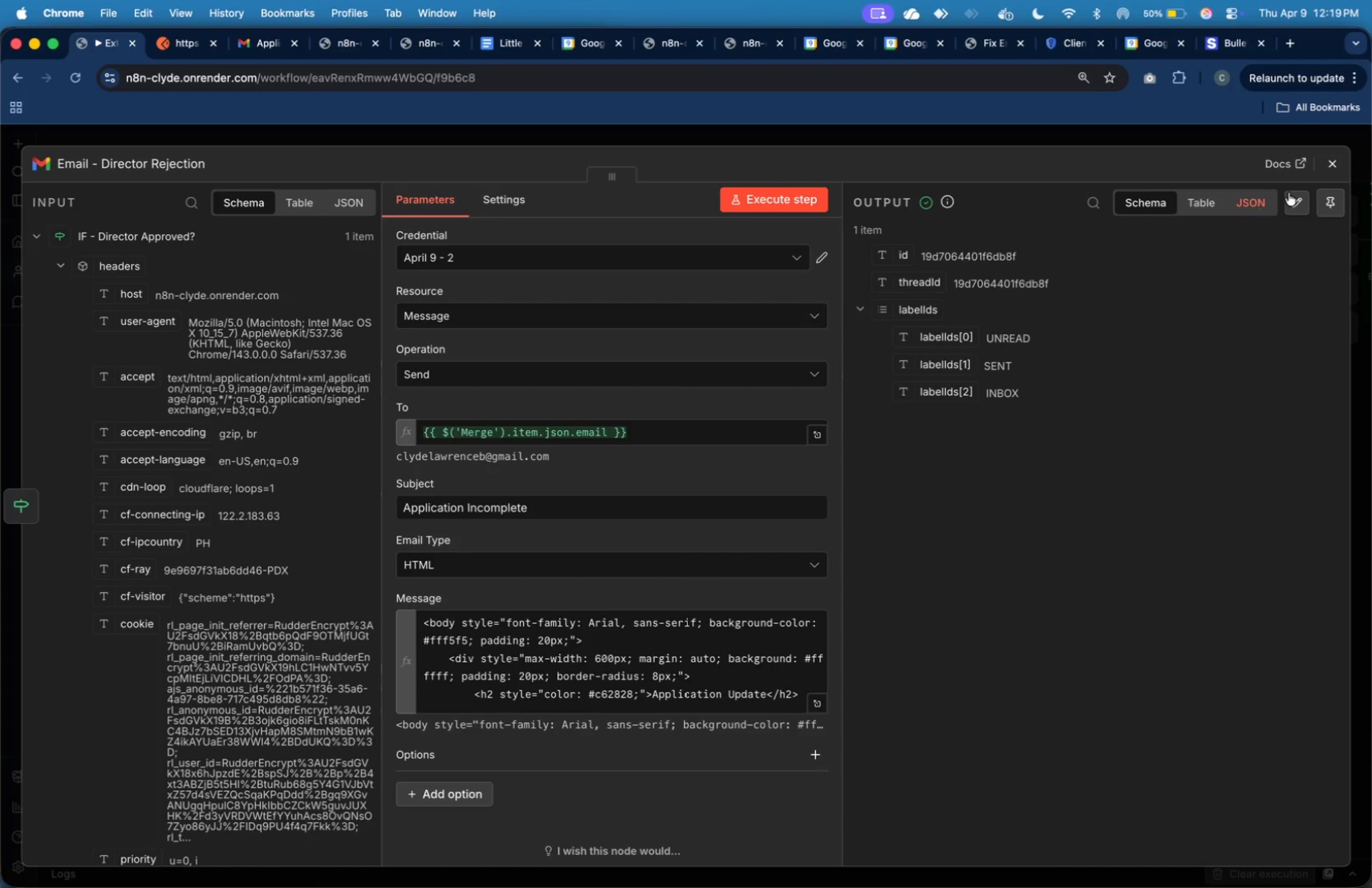 
left_click([1335, 176])
 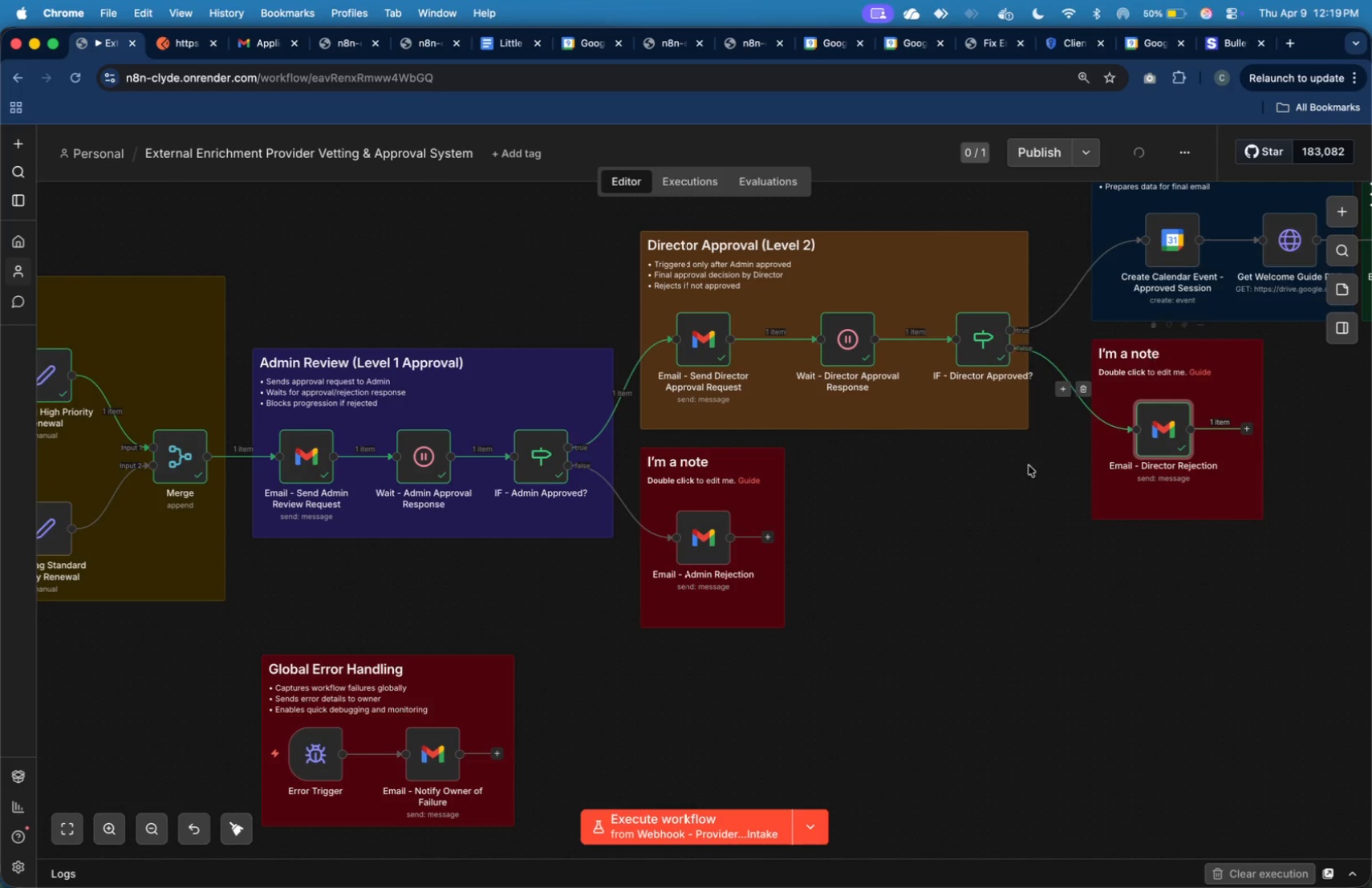 
left_click([1010, 480])
 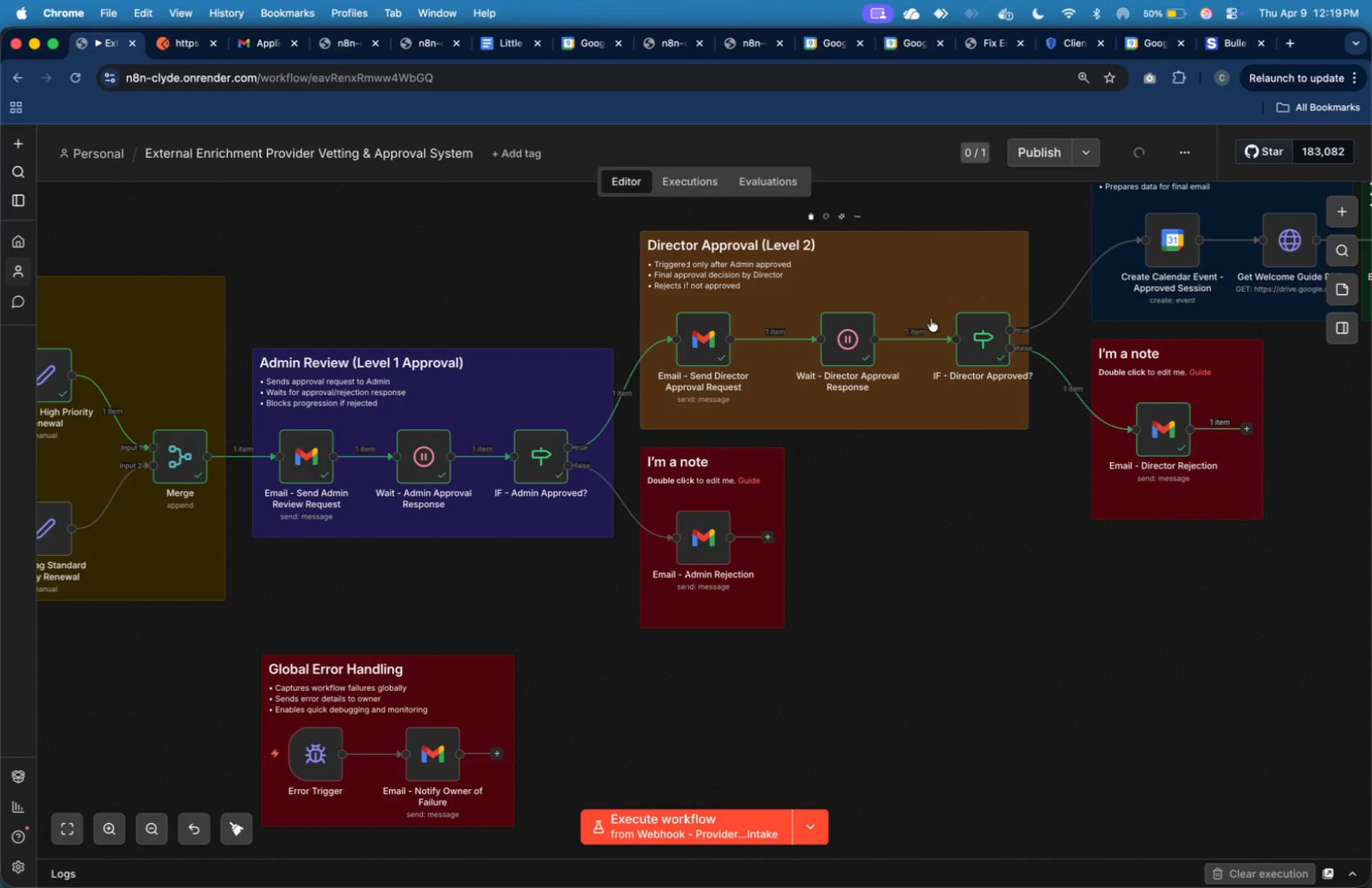 
mouse_move([888, 383])
 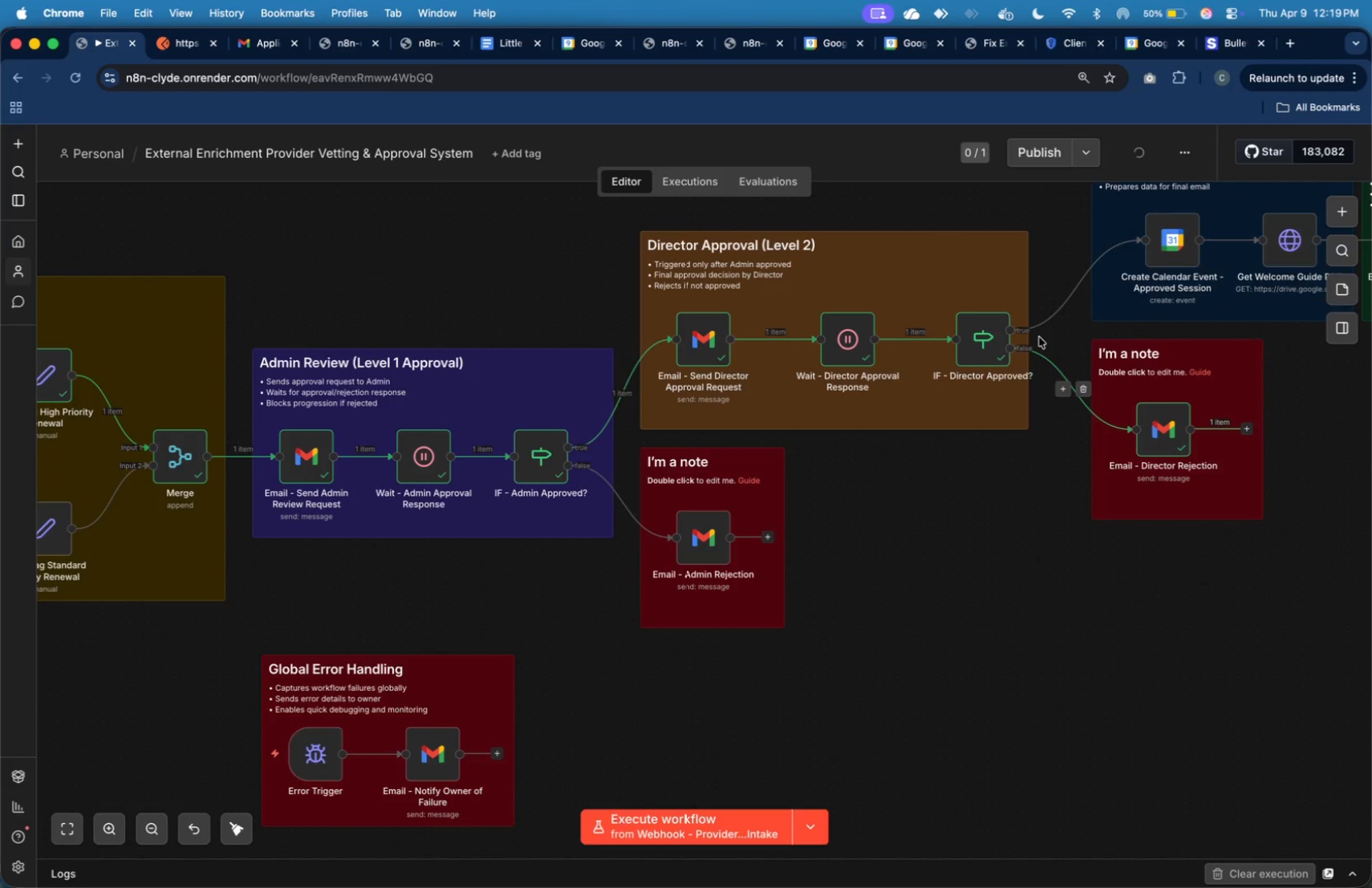 
left_click_drag(start_coordinate=[1030, 306], to_coordinate=[1037, 306])
 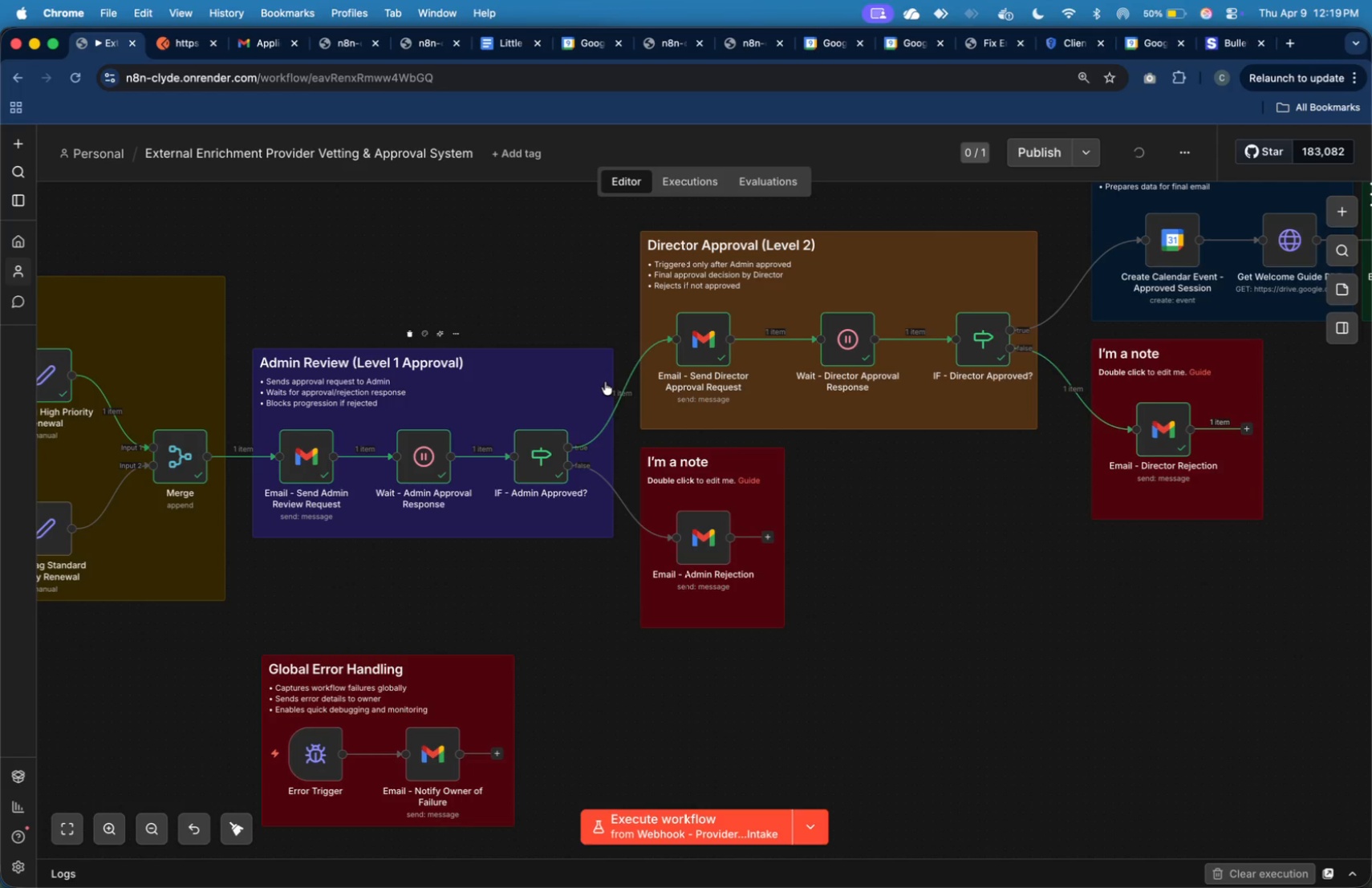 
left_click_drag(start_coordinate=[609, 381], to_coordinate=[595, 378])
 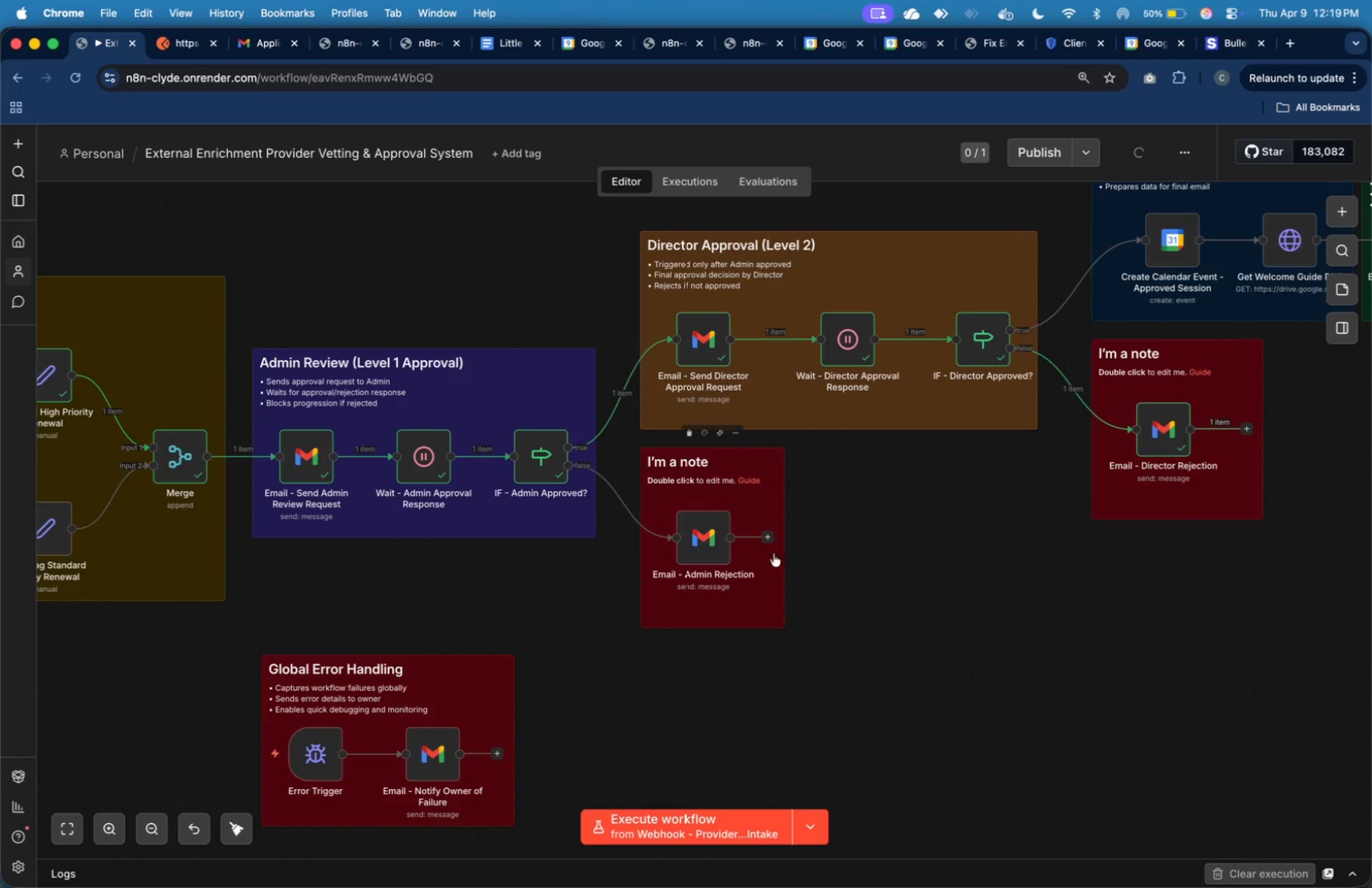 
left_click_drag(start_coordinate=[712, 541], to_coordinate=[711, 562])
 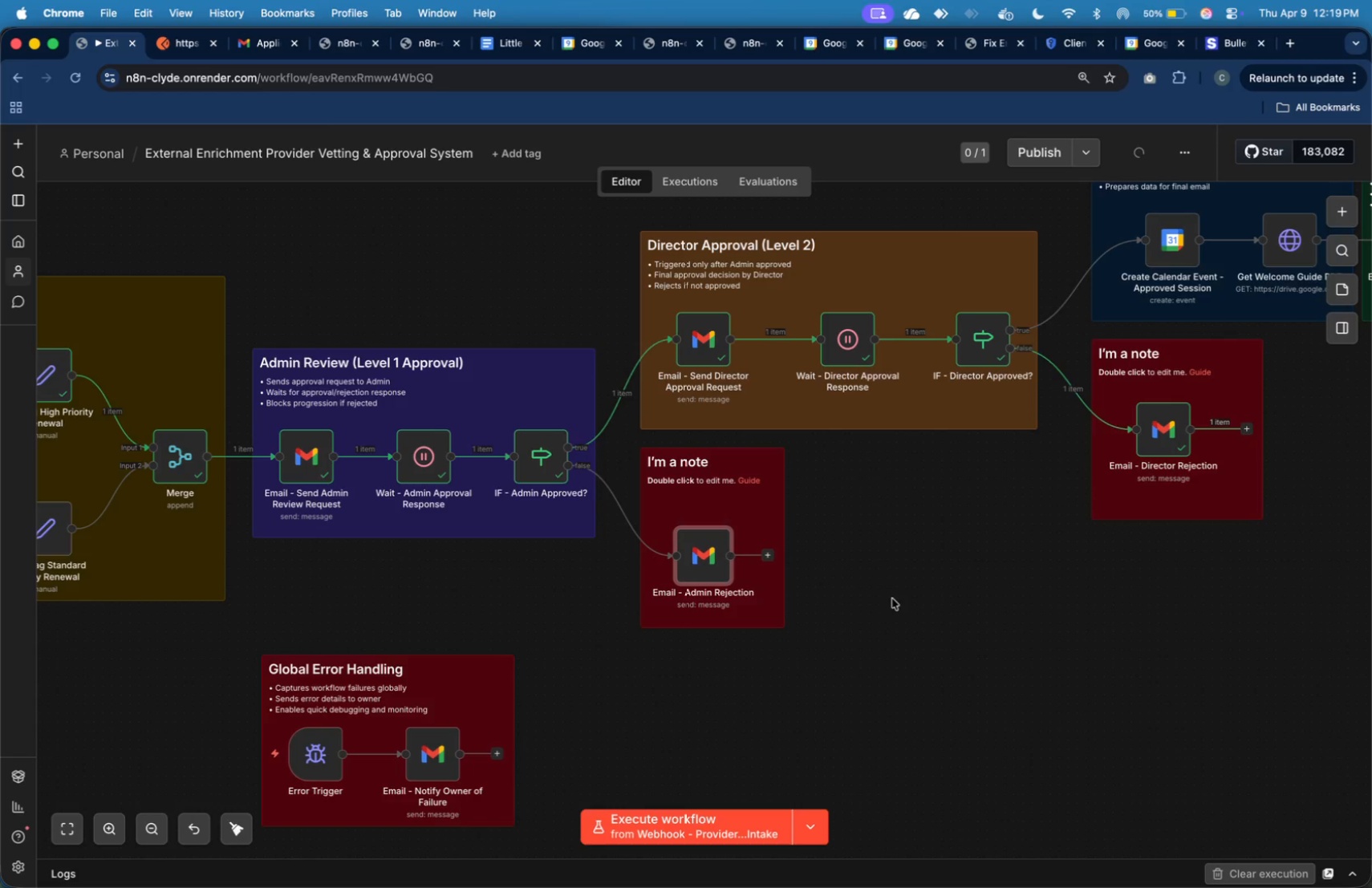 
left_click([892, 598])
 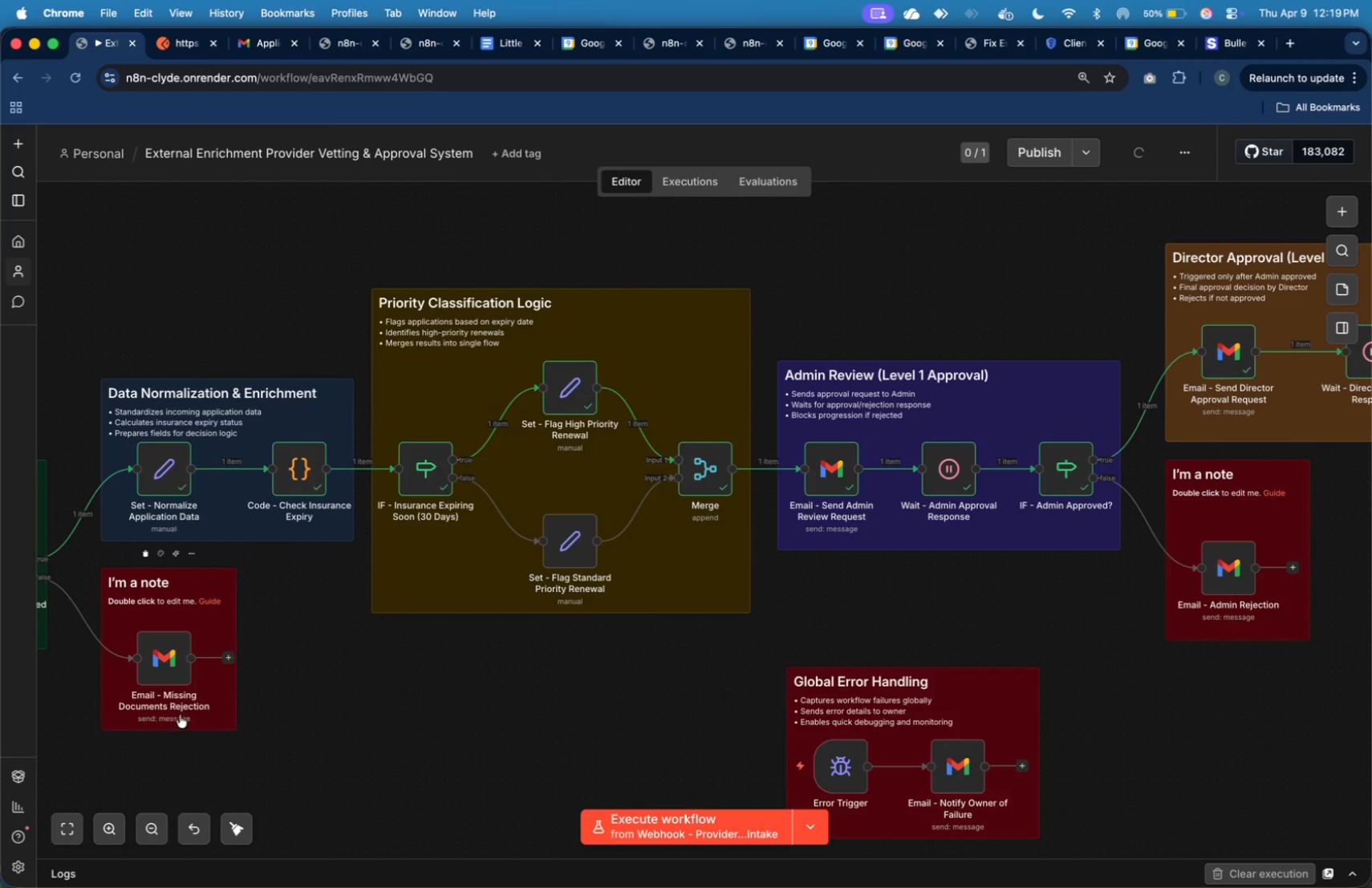 
left_click_drag(start_coordinate=[204, 568], to_coordinate=[207, 552])
 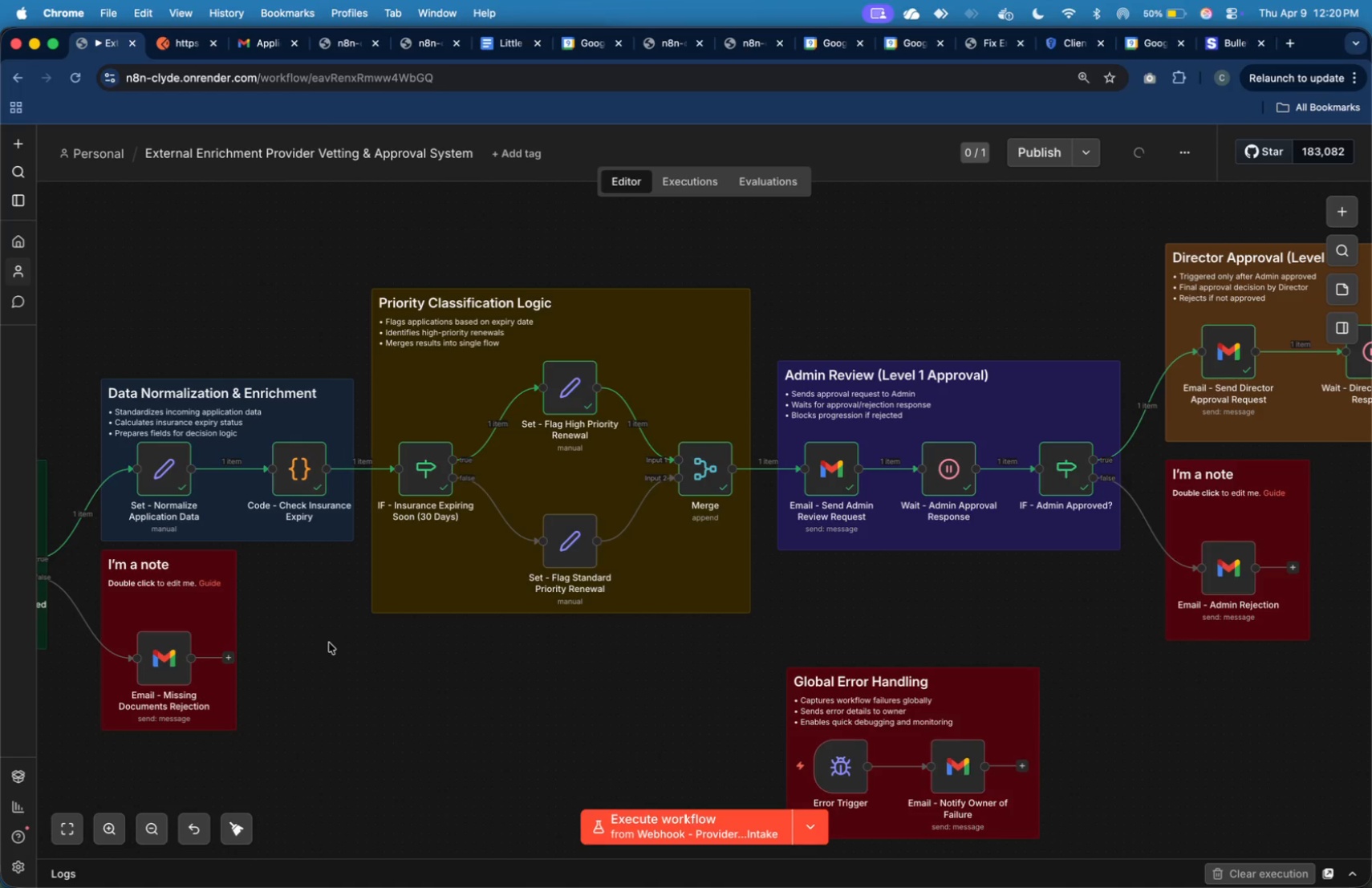 
key(Meta+Tab)
 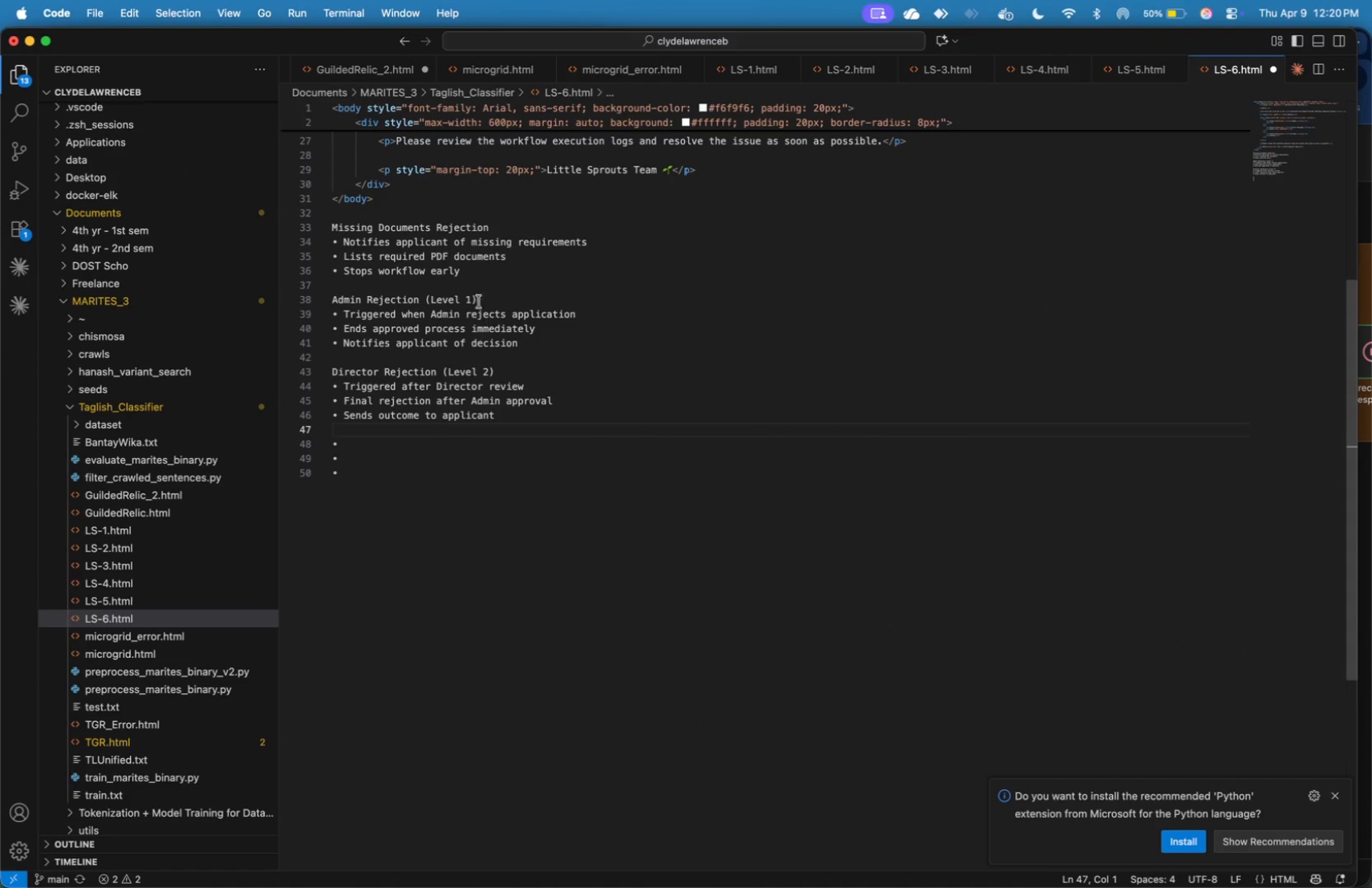 
left_click_drag(start_coordinate=[478, 274], to_coordinate=[317, 232])
 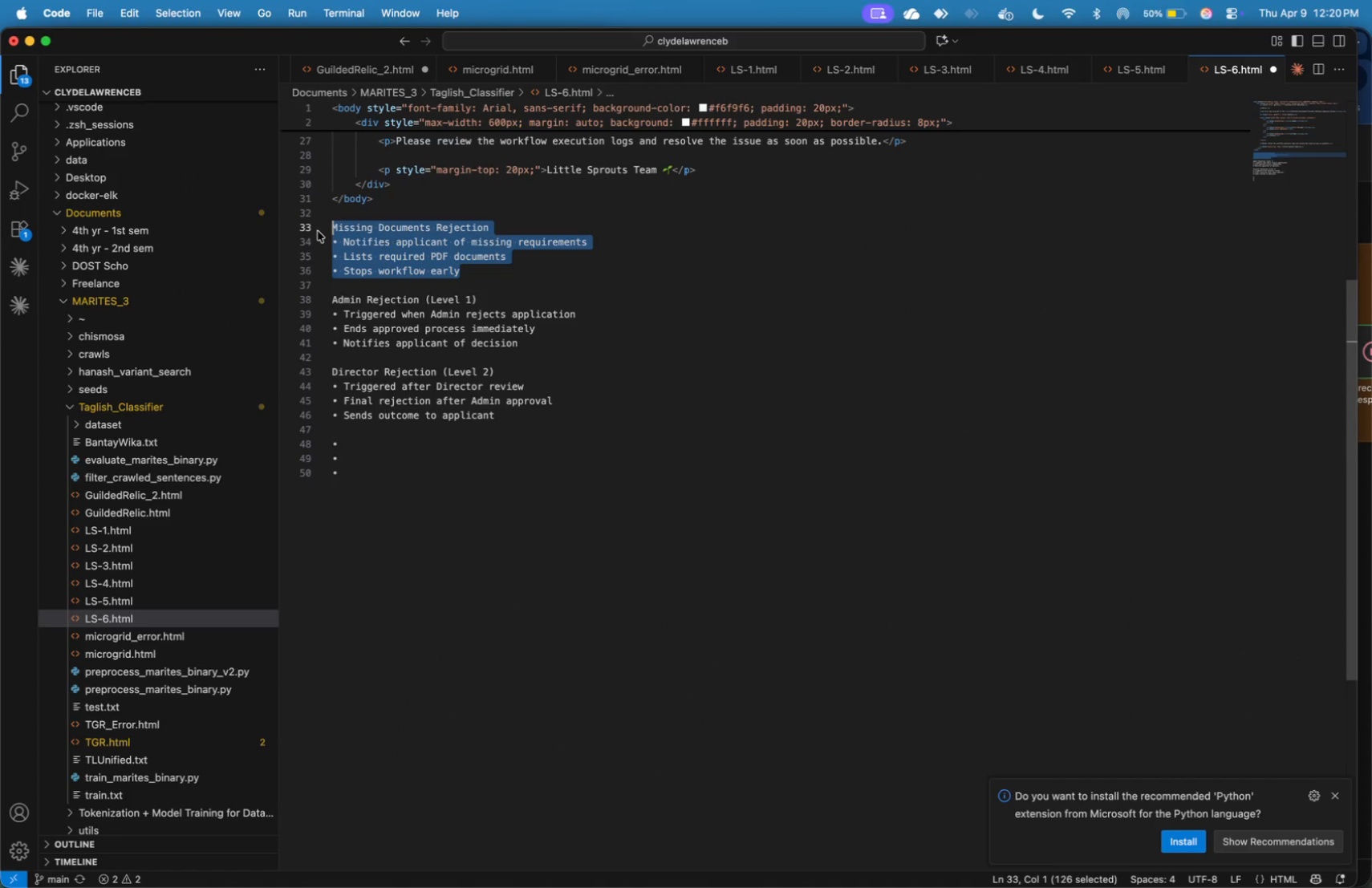 
key(Meta+X)
 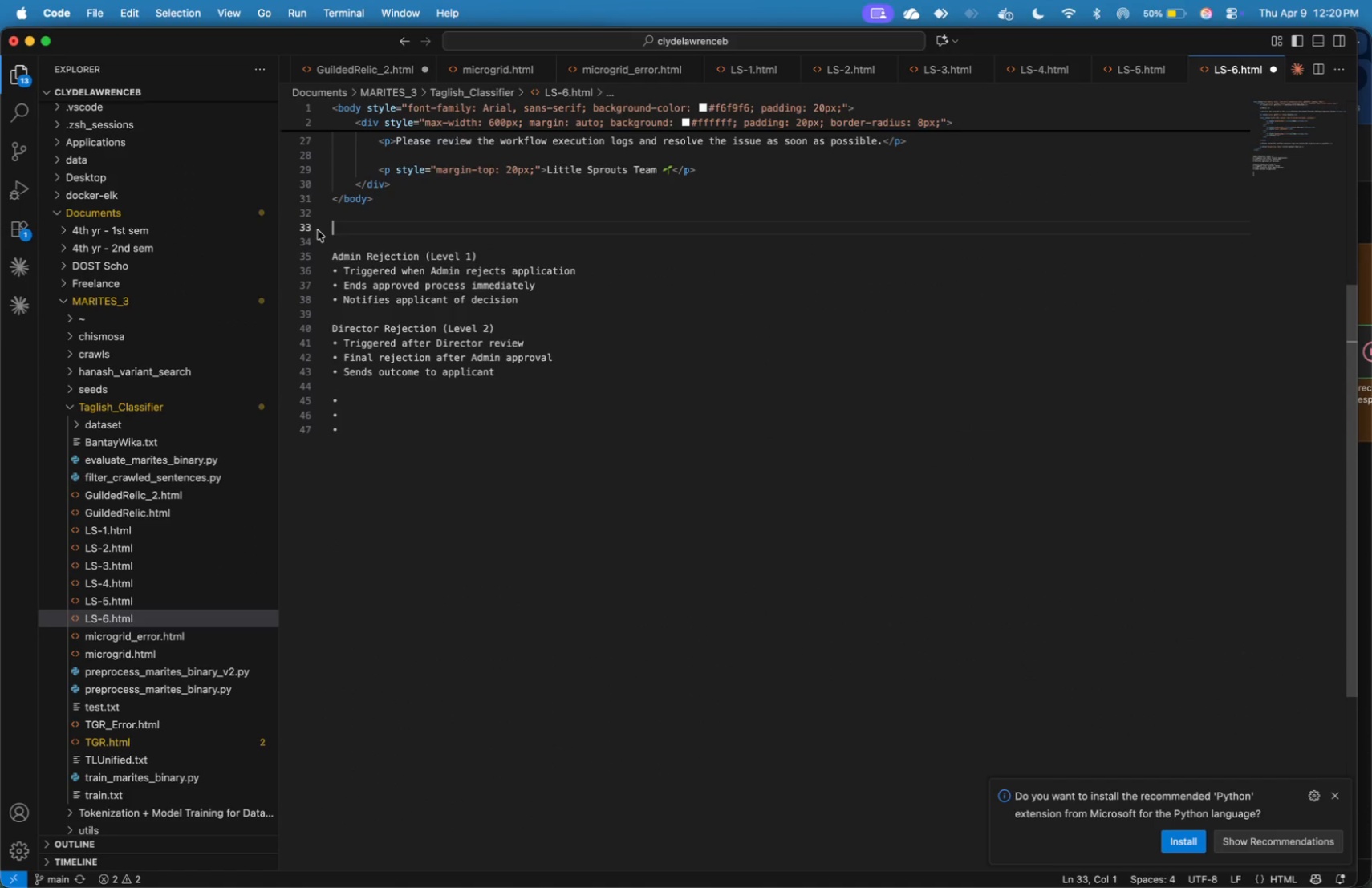 
key(Meta+Tab)
 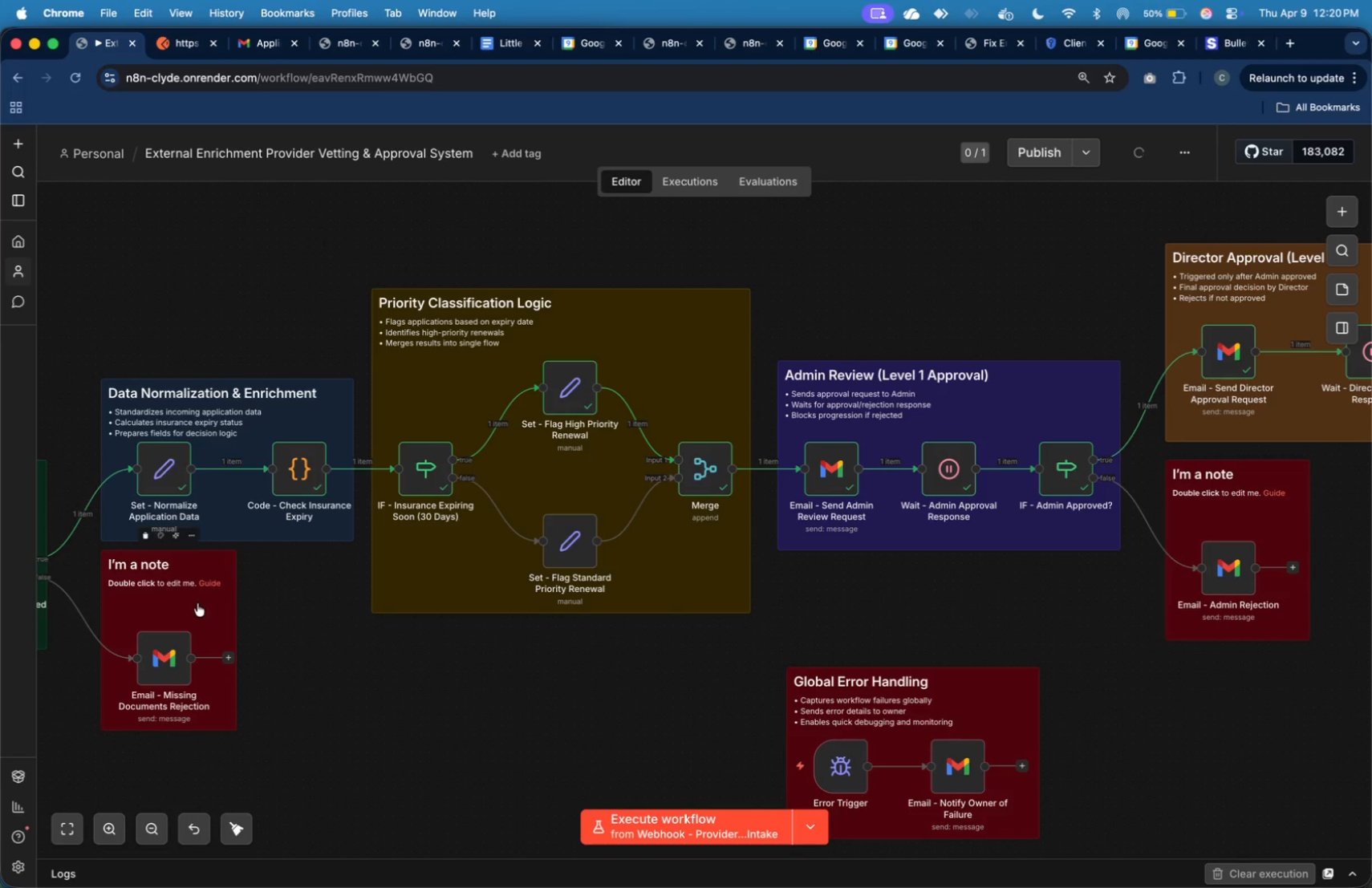 
double_click([197, 603])
 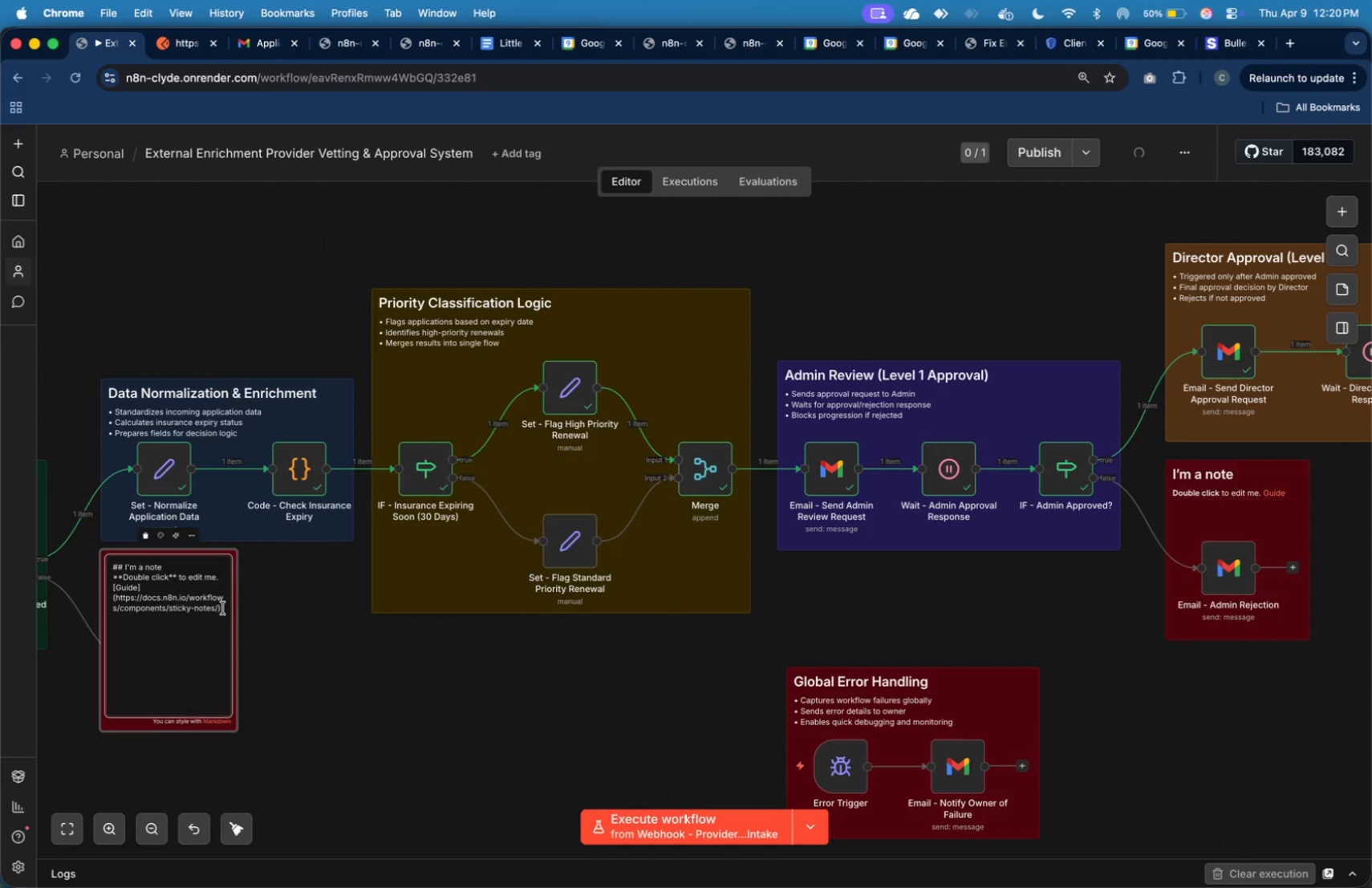 
left_click_drag(start_coordinate=[223, 608], to_coordinate=[125, 571])
 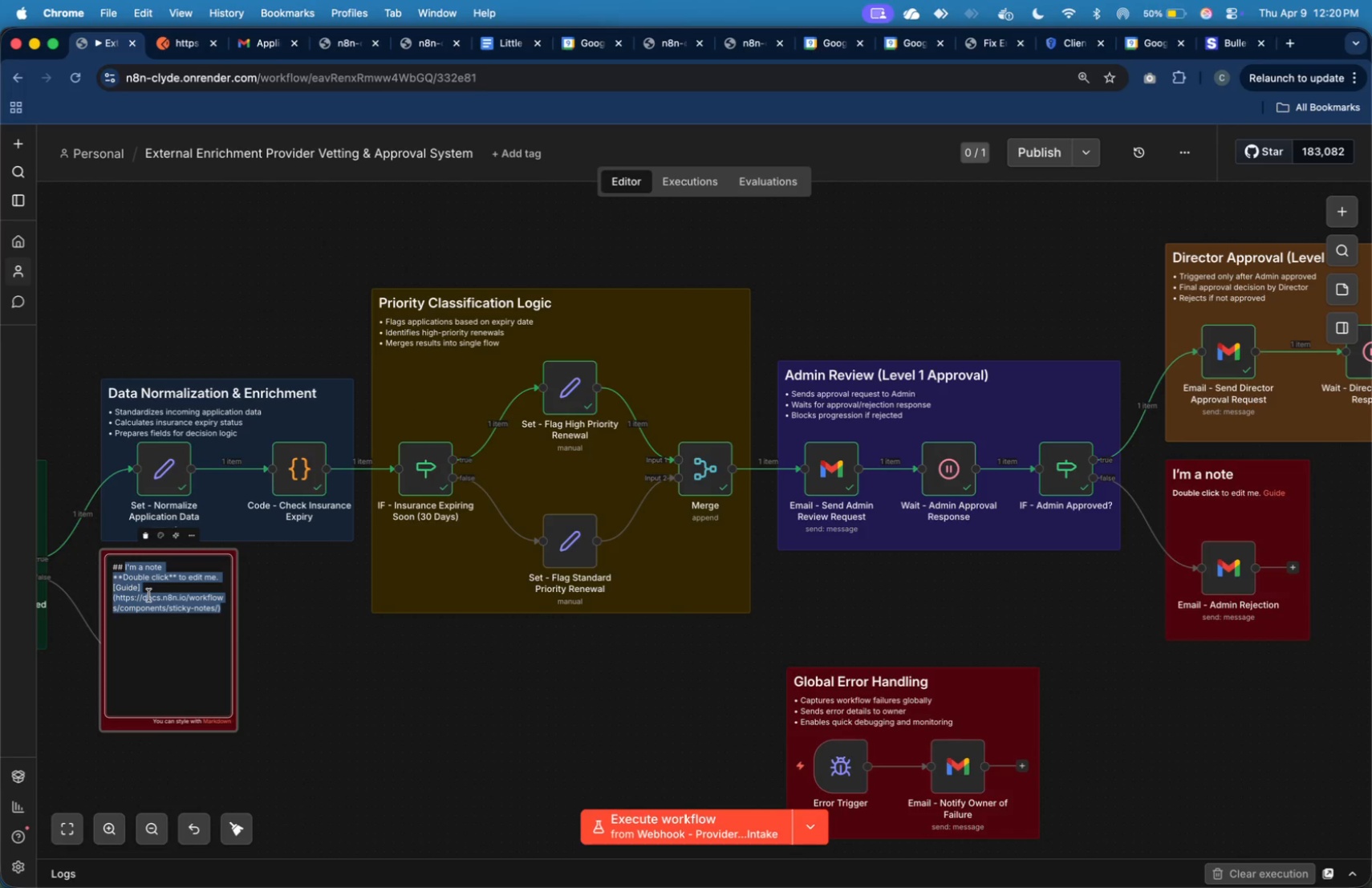 
key(Meta+V)
 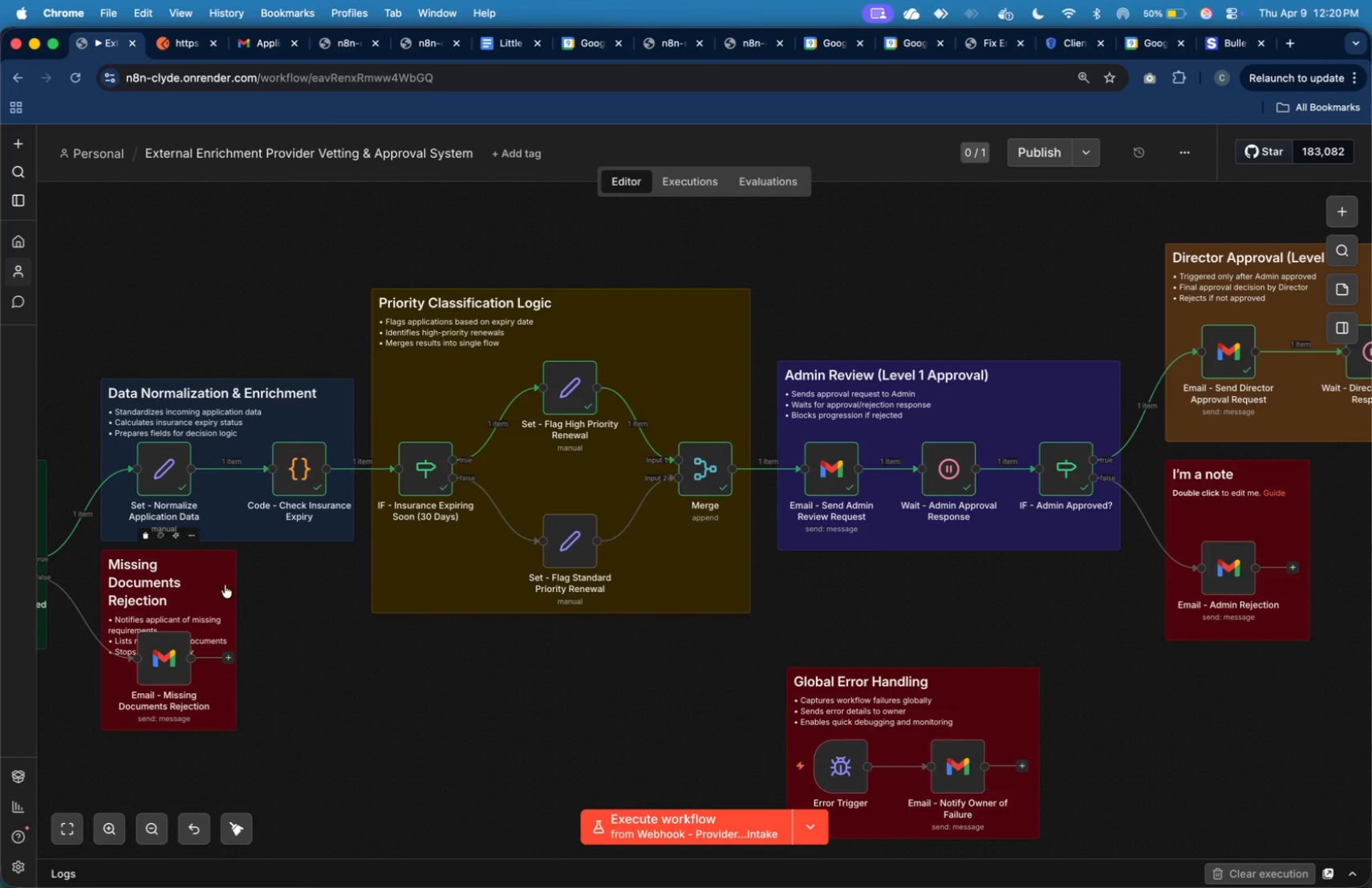 
left_click_drag(start_coordinate=[232, 589], to_coordinate=[282, 606])
 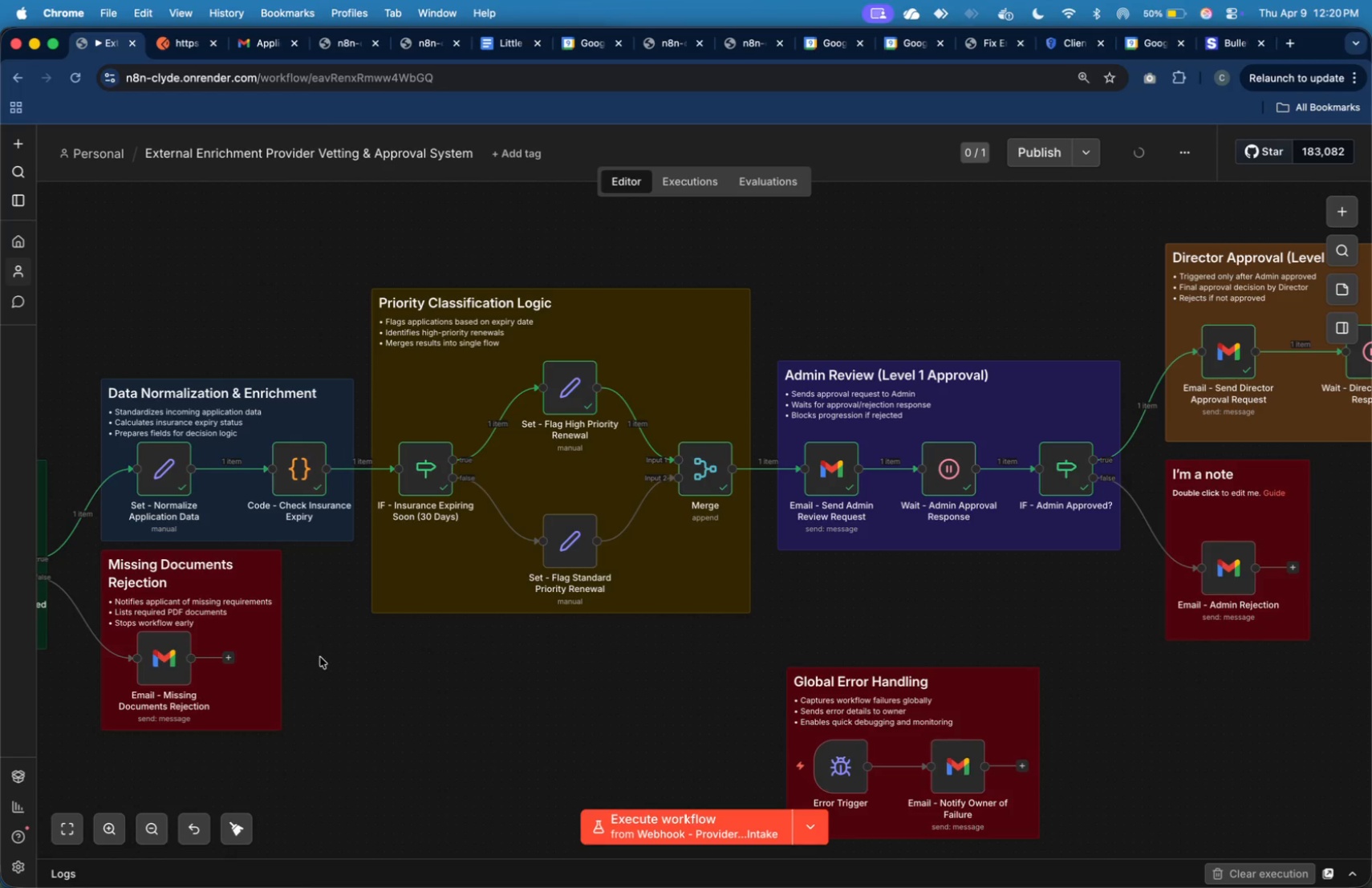 
left_click([321, 657])
 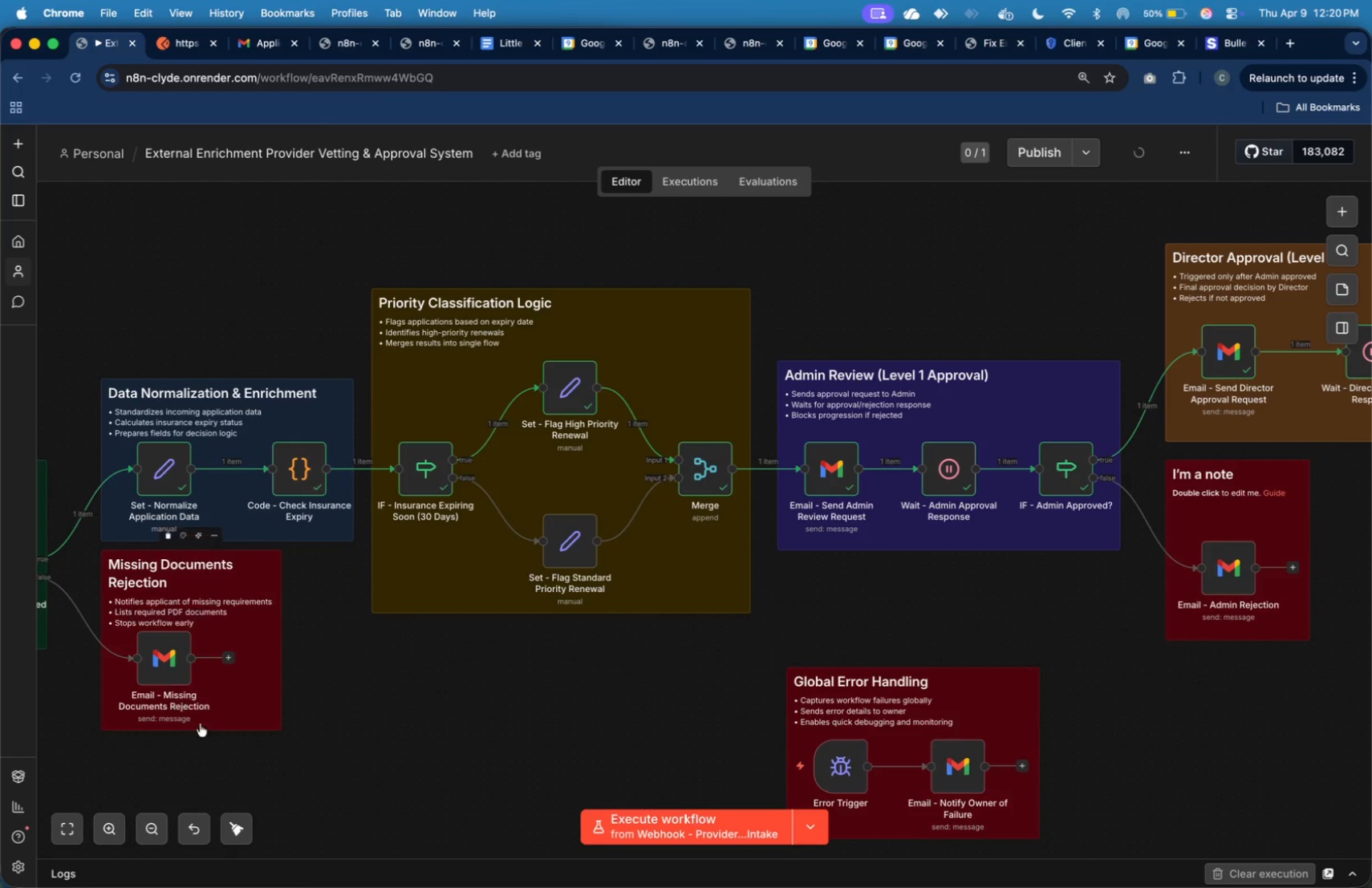 
left_click_drag(start_coordinate=[213, 729], to_coordinate=[213, 738])
 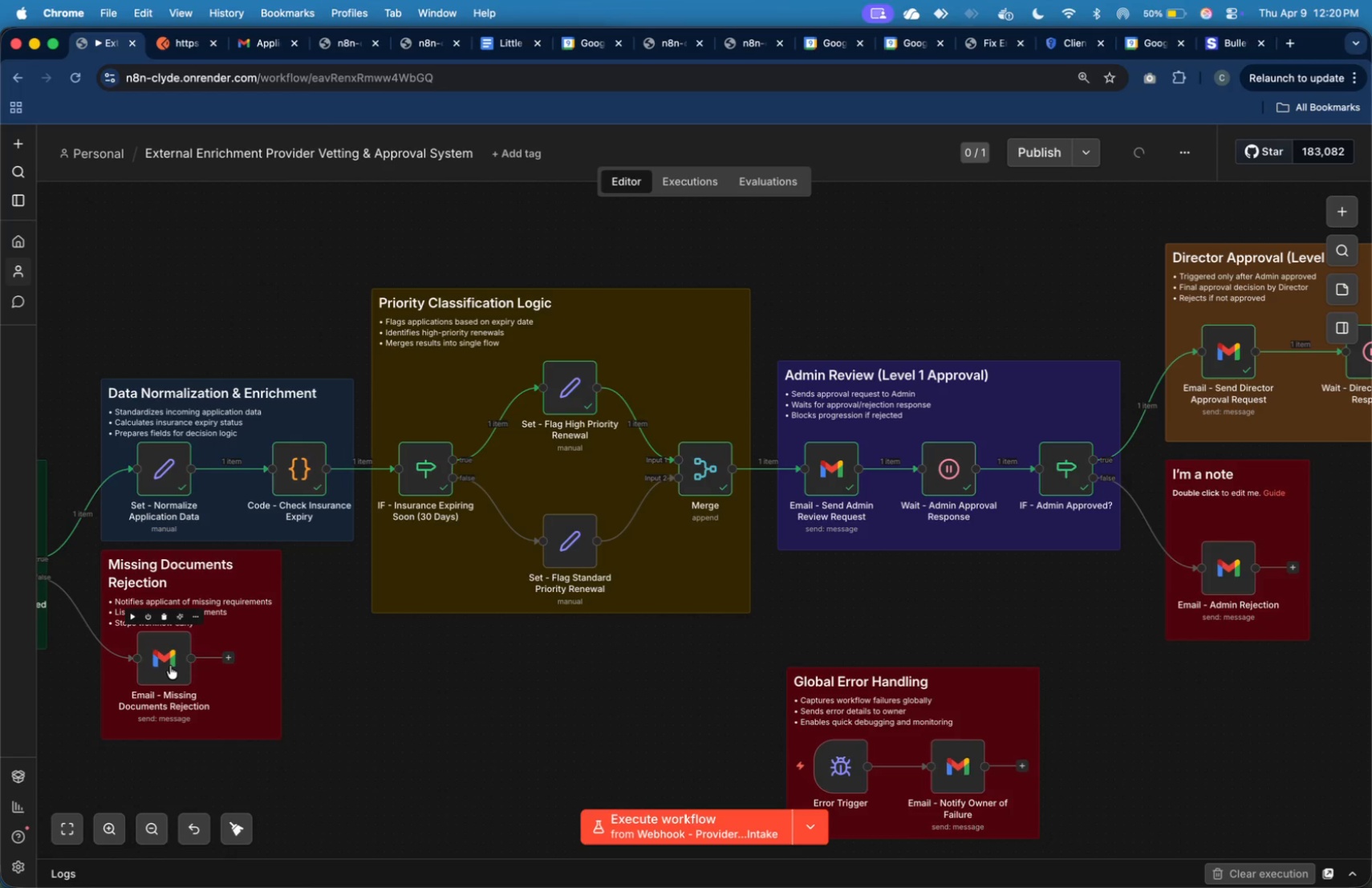 
left_click_drag(start_coordinate=[170, 666], to_coordinate=[171, 675])
 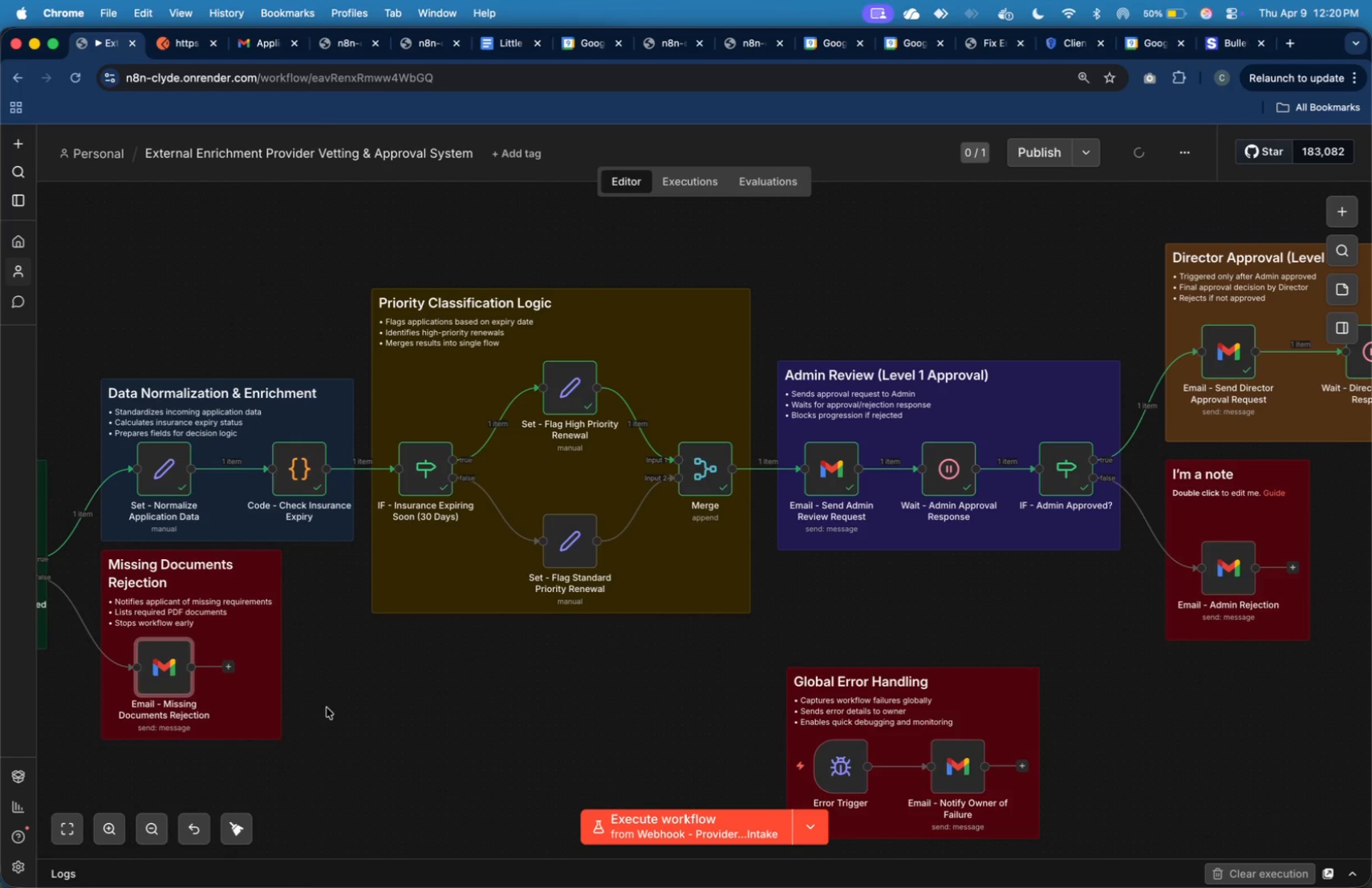 
left_click([340, 710])
 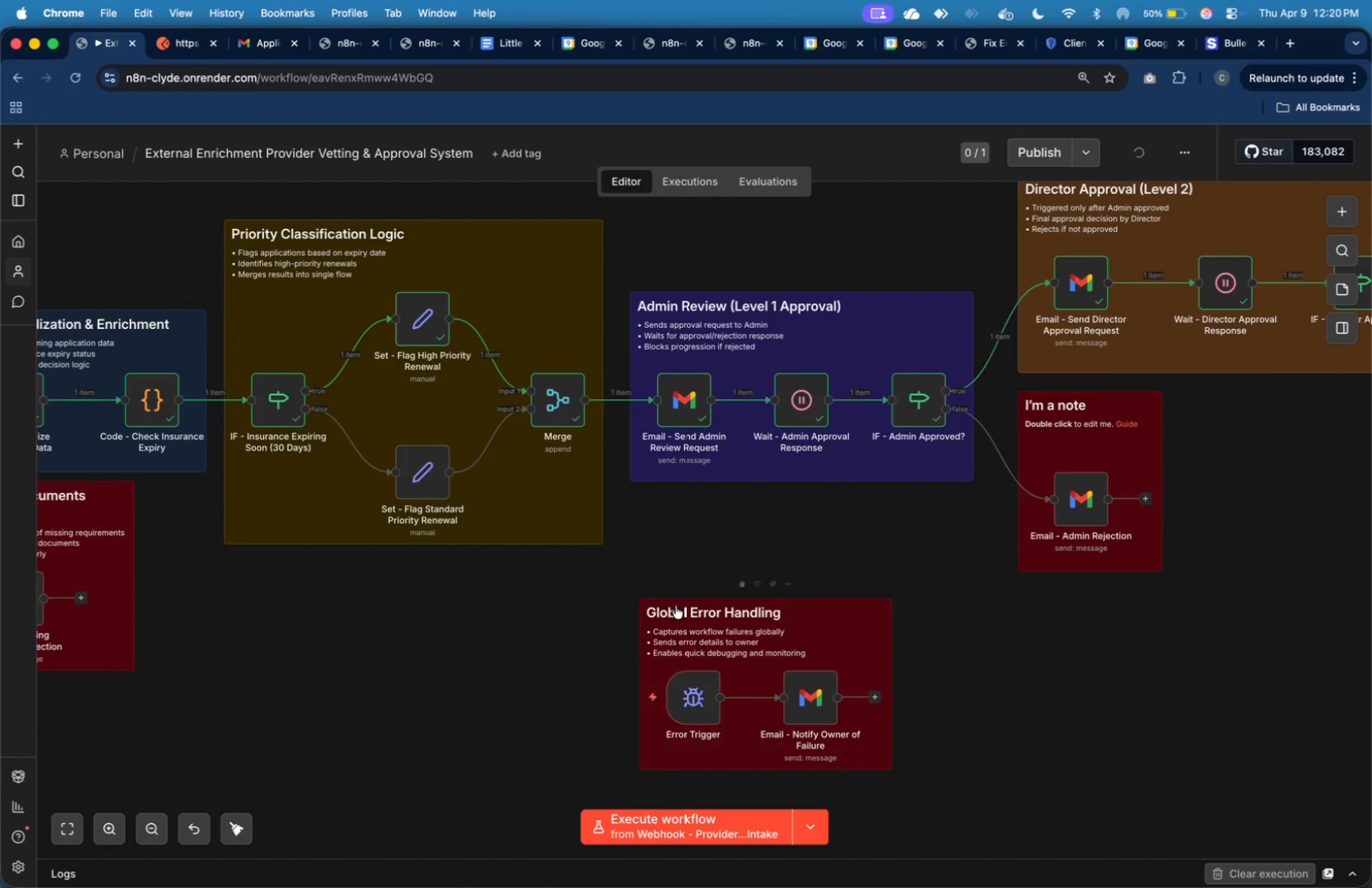 
left_click_drag(start_coordinate=[888, 655], to_coordinate=[879, 652])
 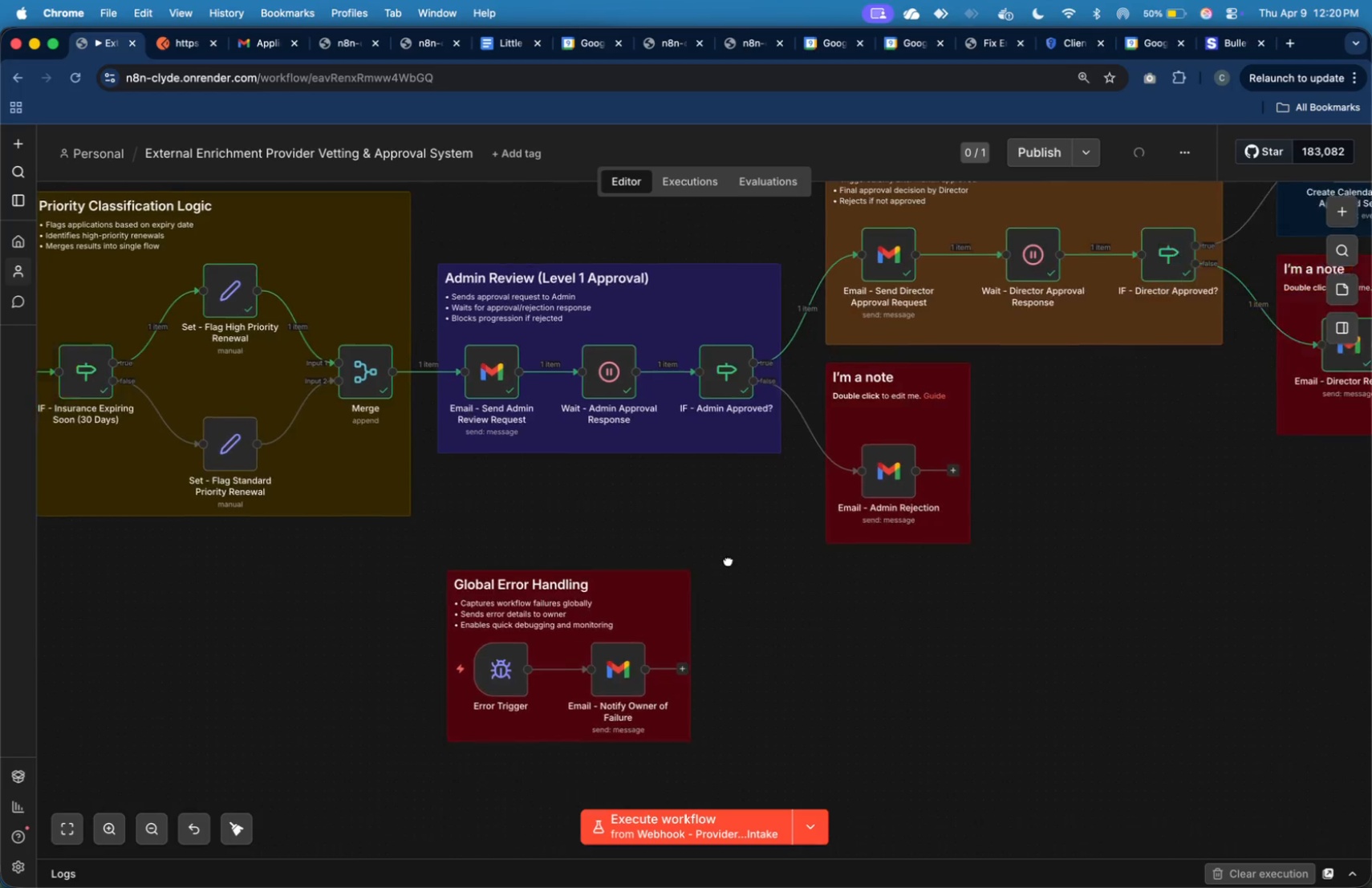 
key(Meta+CommandLeft)
 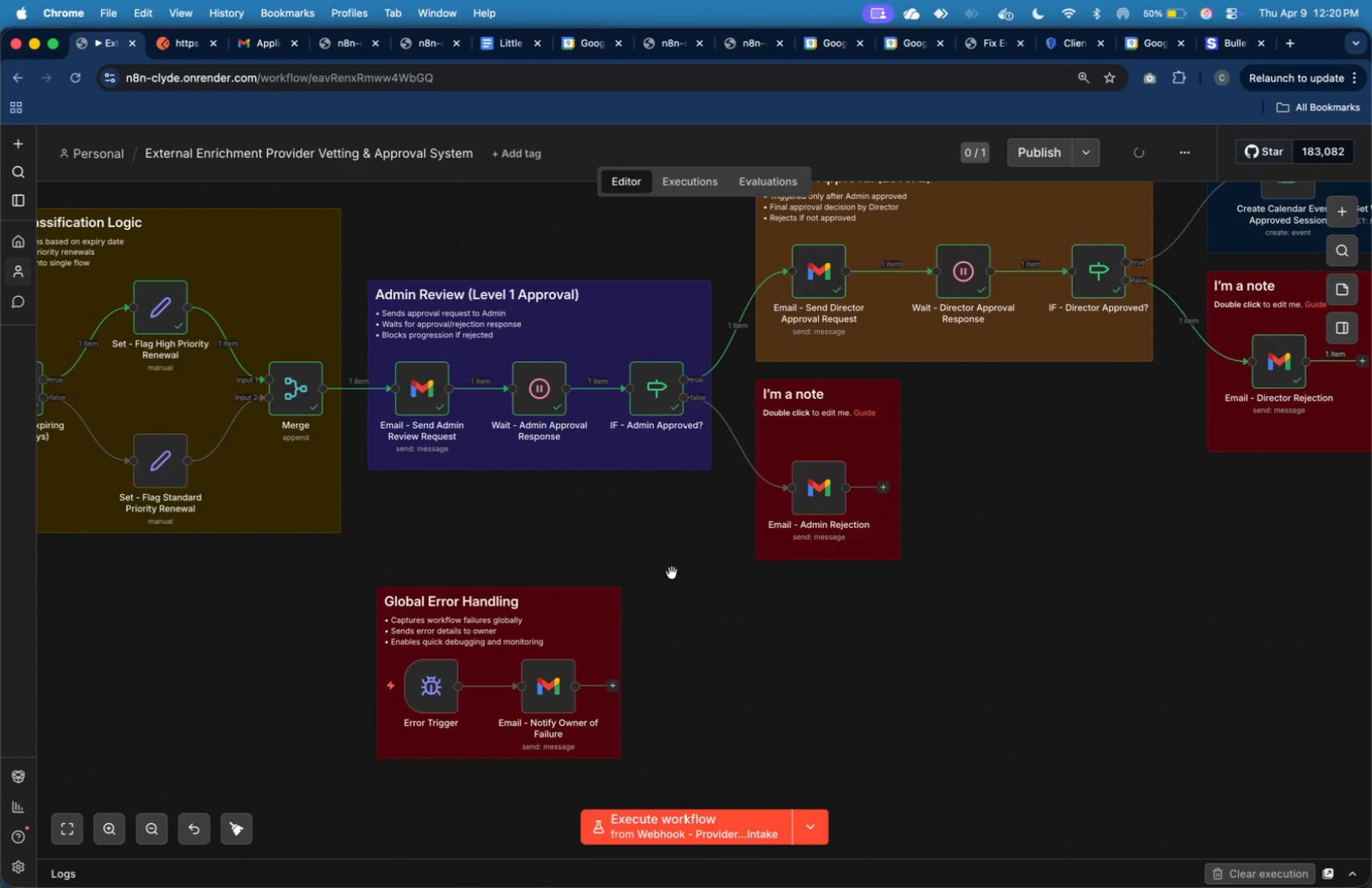 
key(Meta+Tab)
 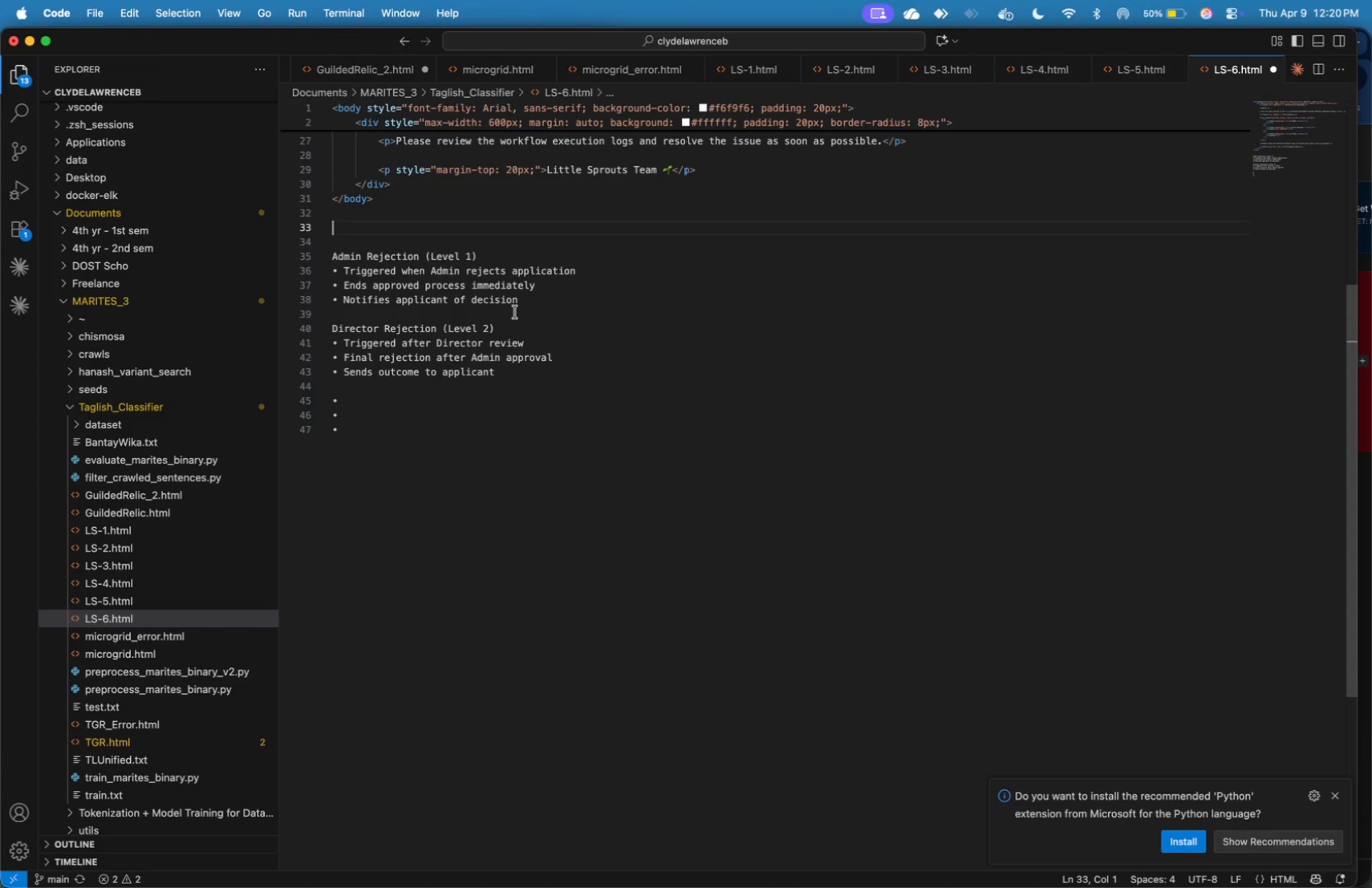 
left_click_drag(start_coordinate=[526, 306], to_coordinate=[335, 257])
 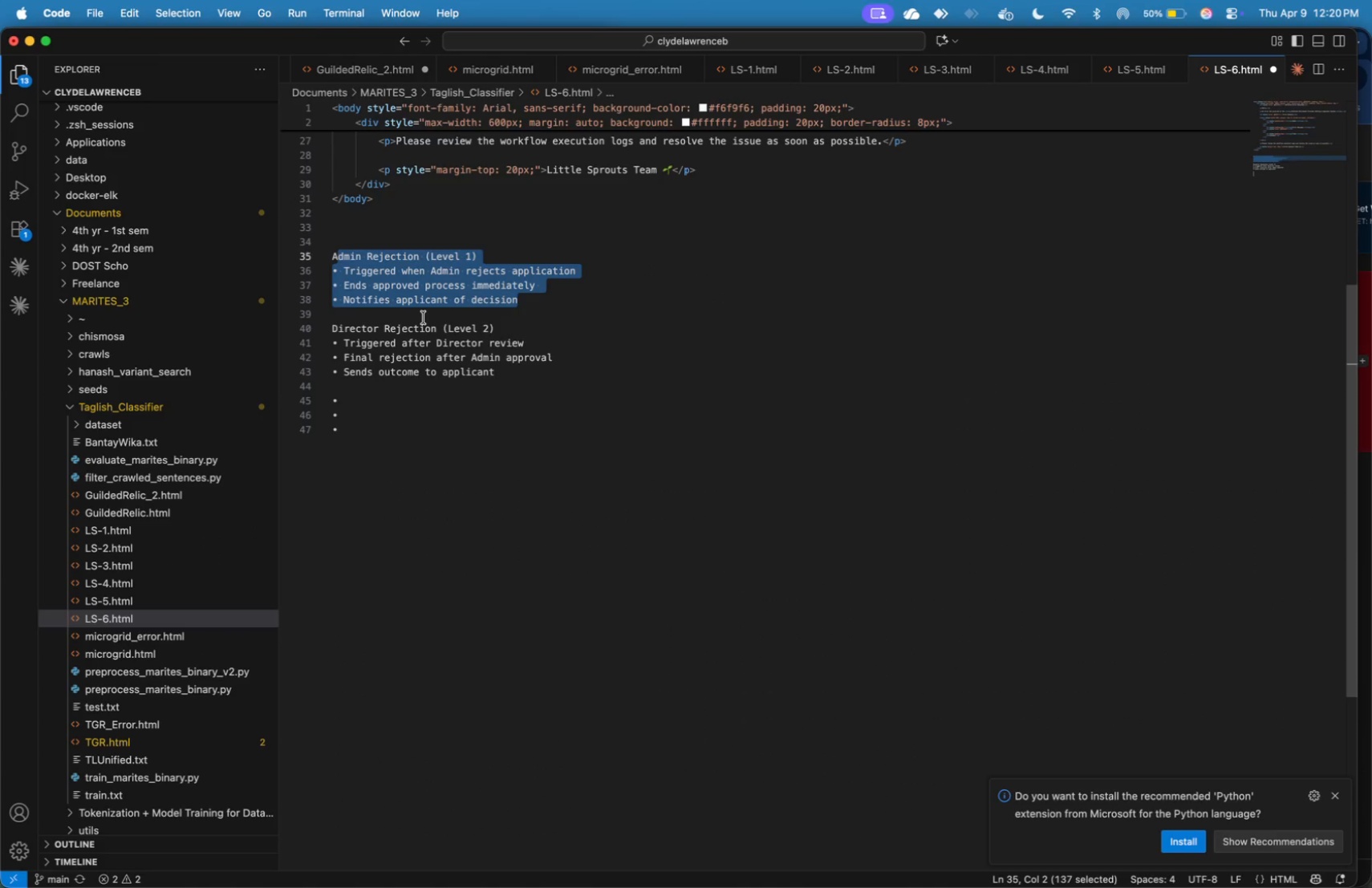 
key(Shift+ArrowLeft)
 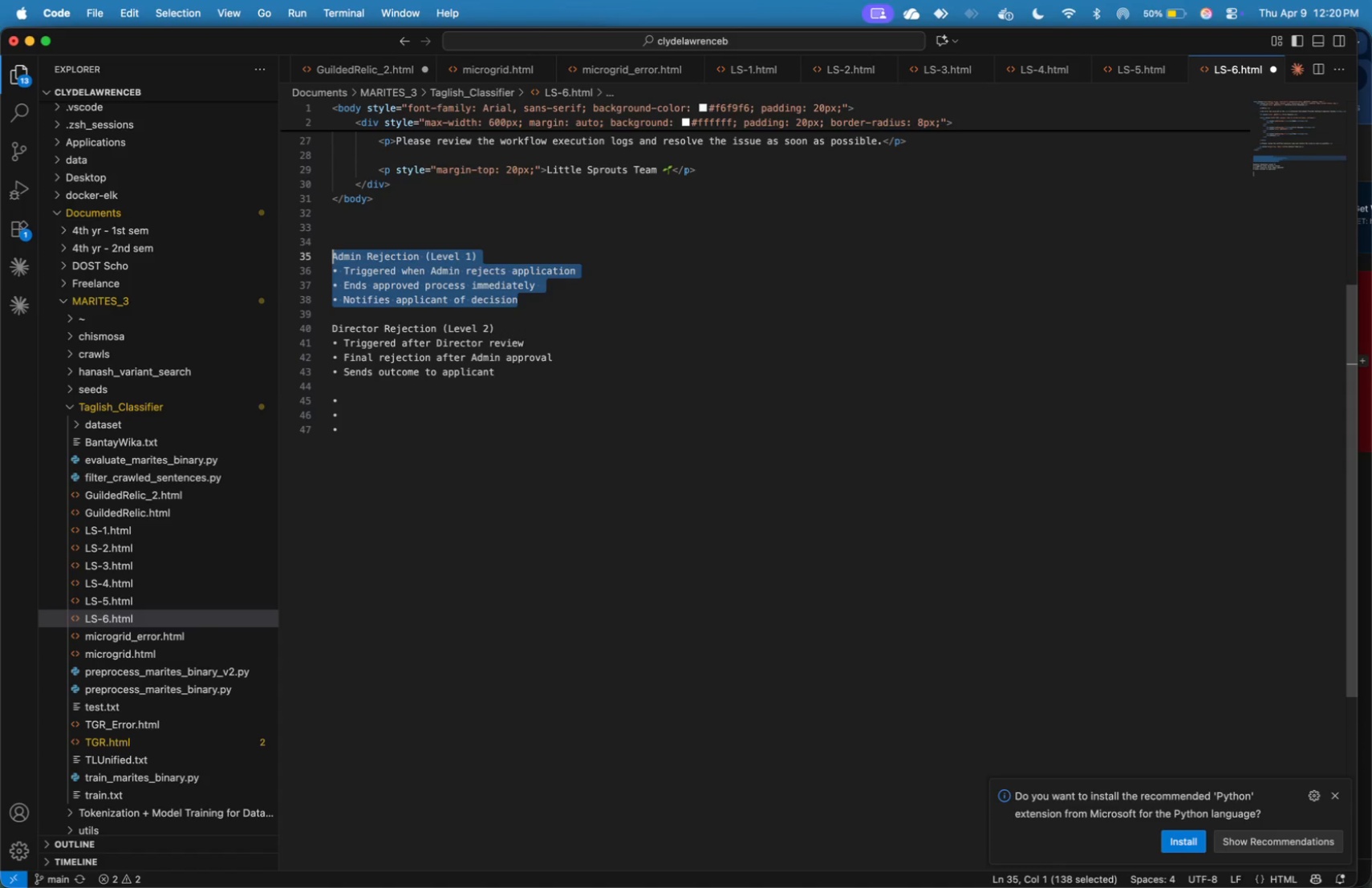 
key(Meta+X)
 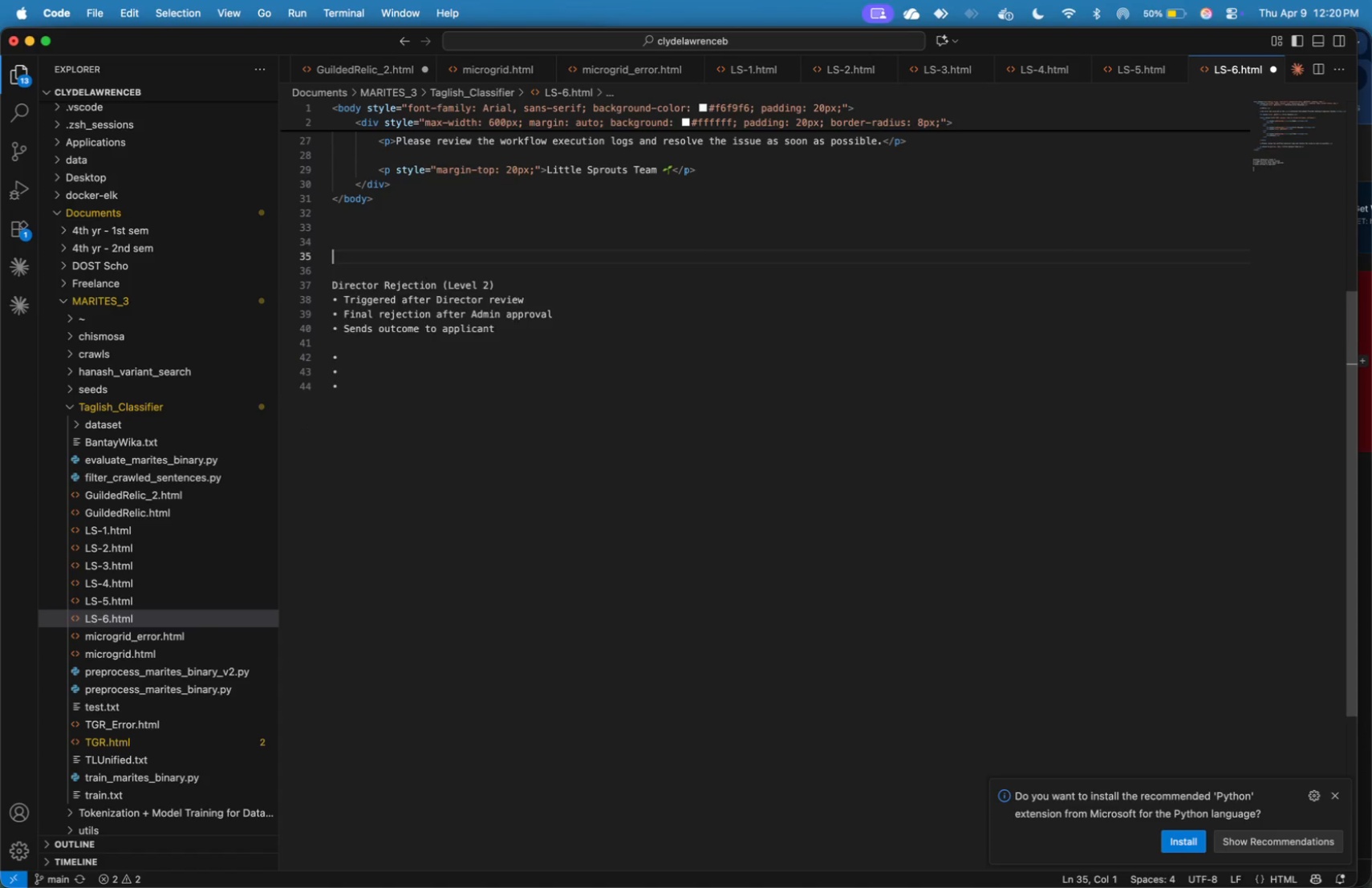 
key(Backspace)
 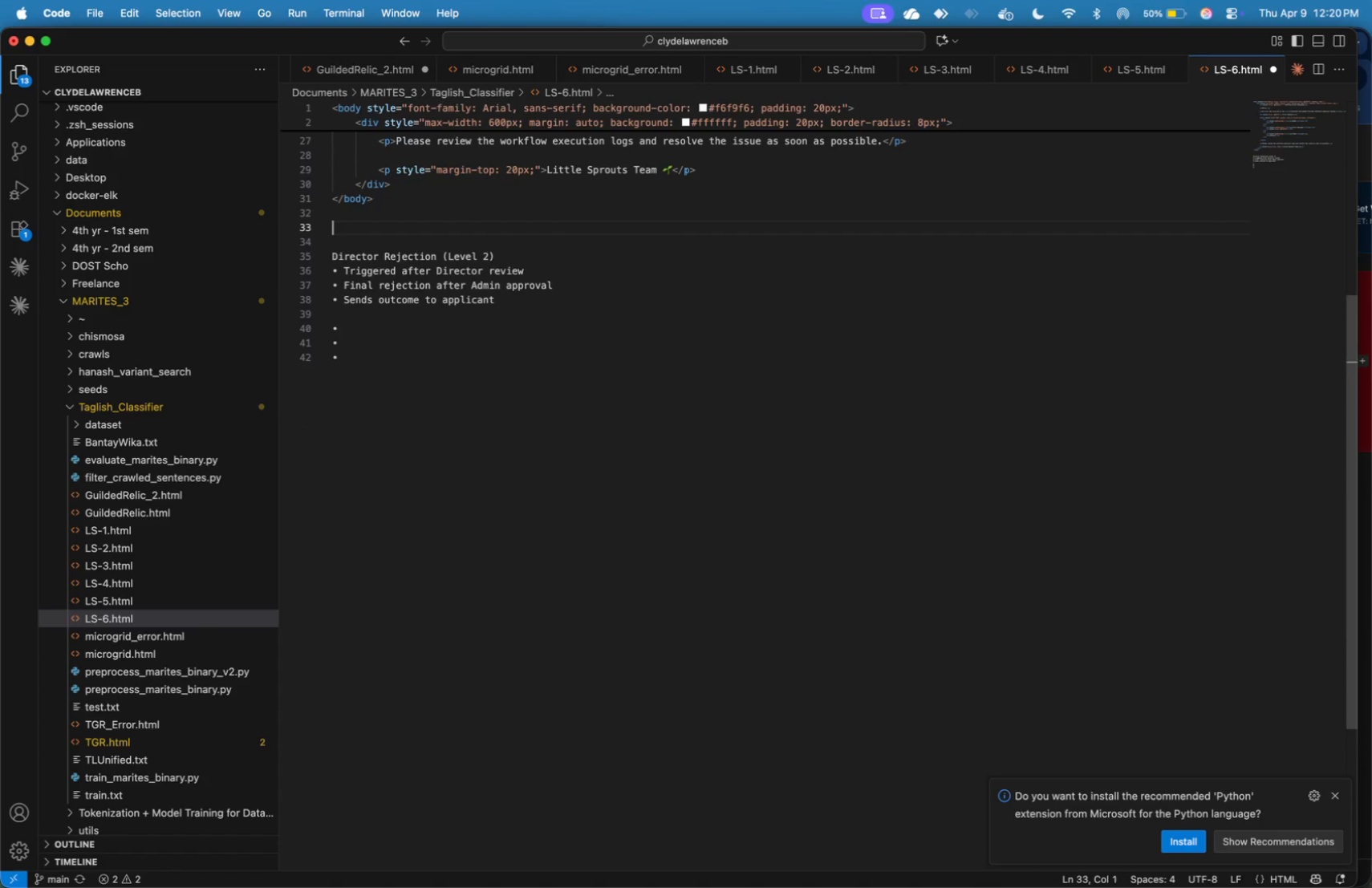 
key(Backspace)
 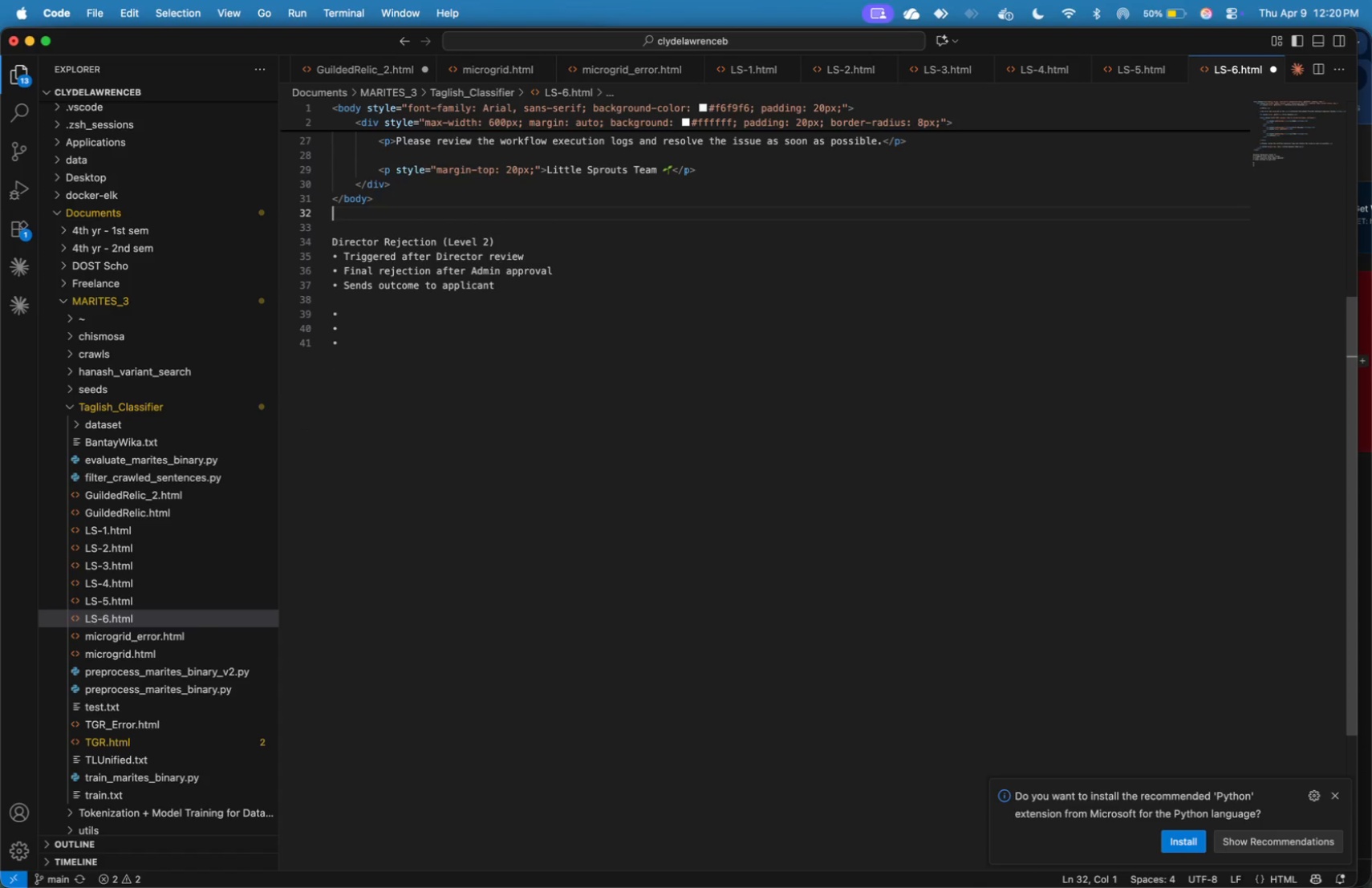 
key(Backspace)
 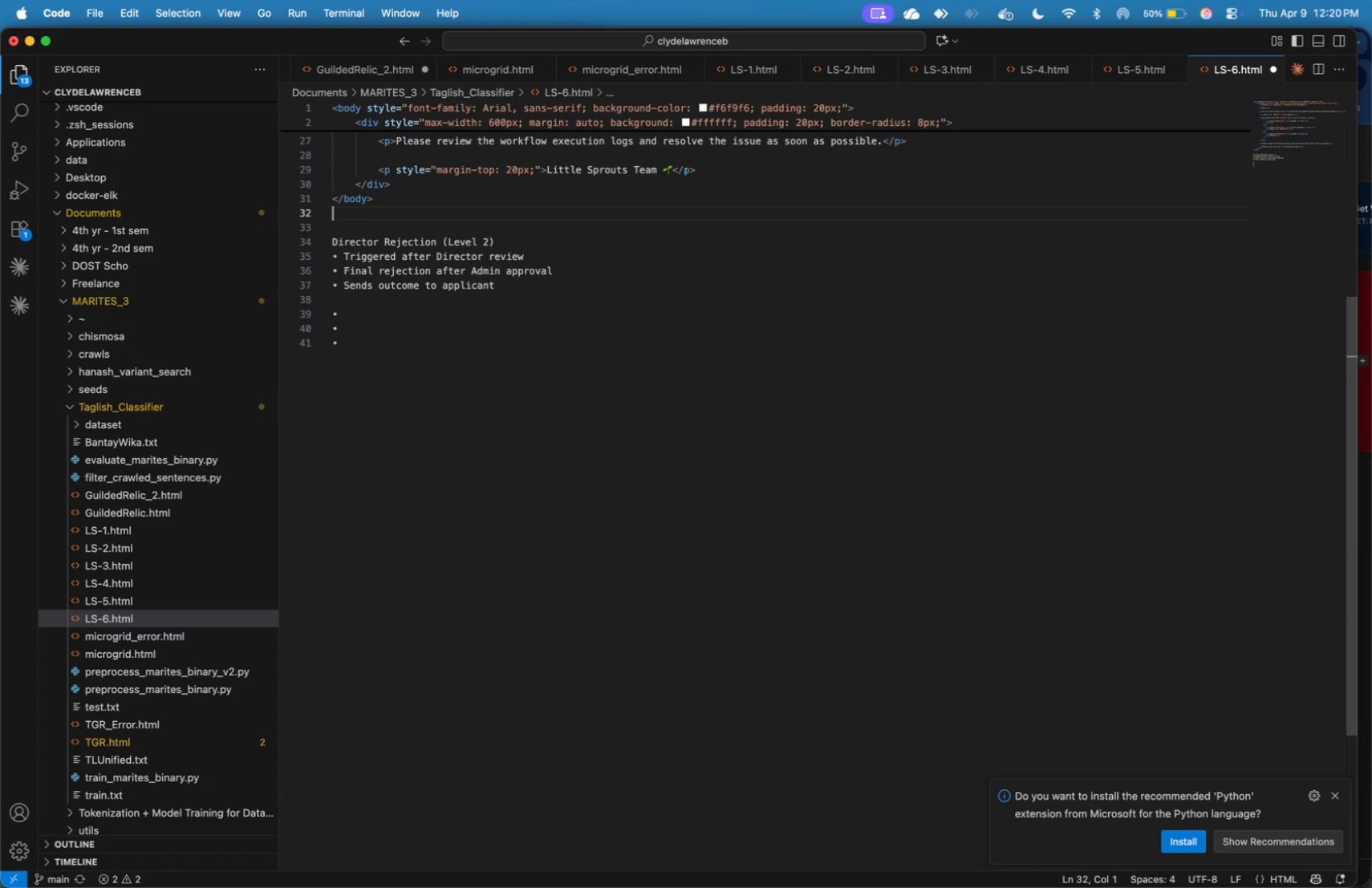 
key(Meta+CommandLeft)
 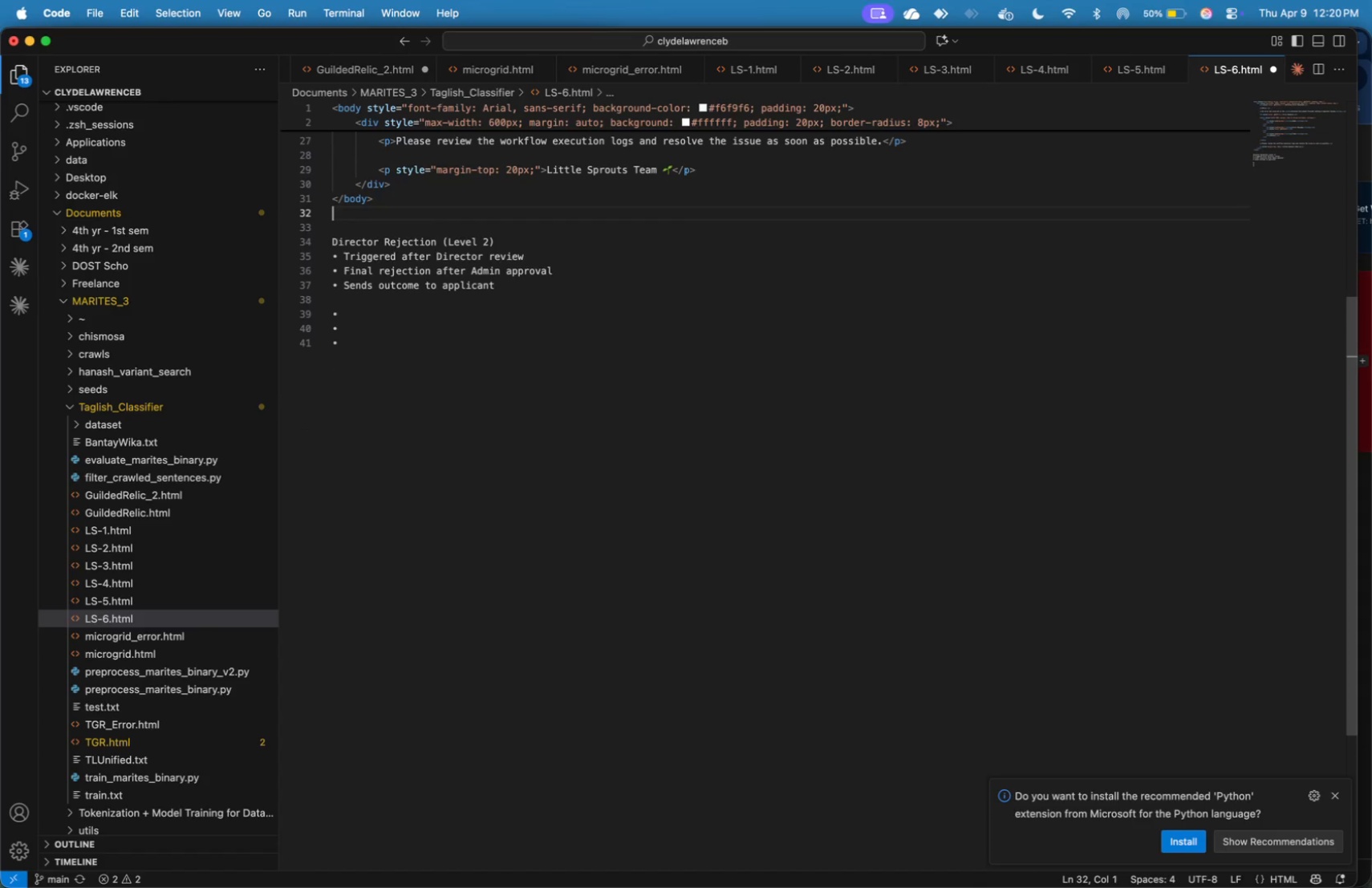 
key(Meta+Tab)
 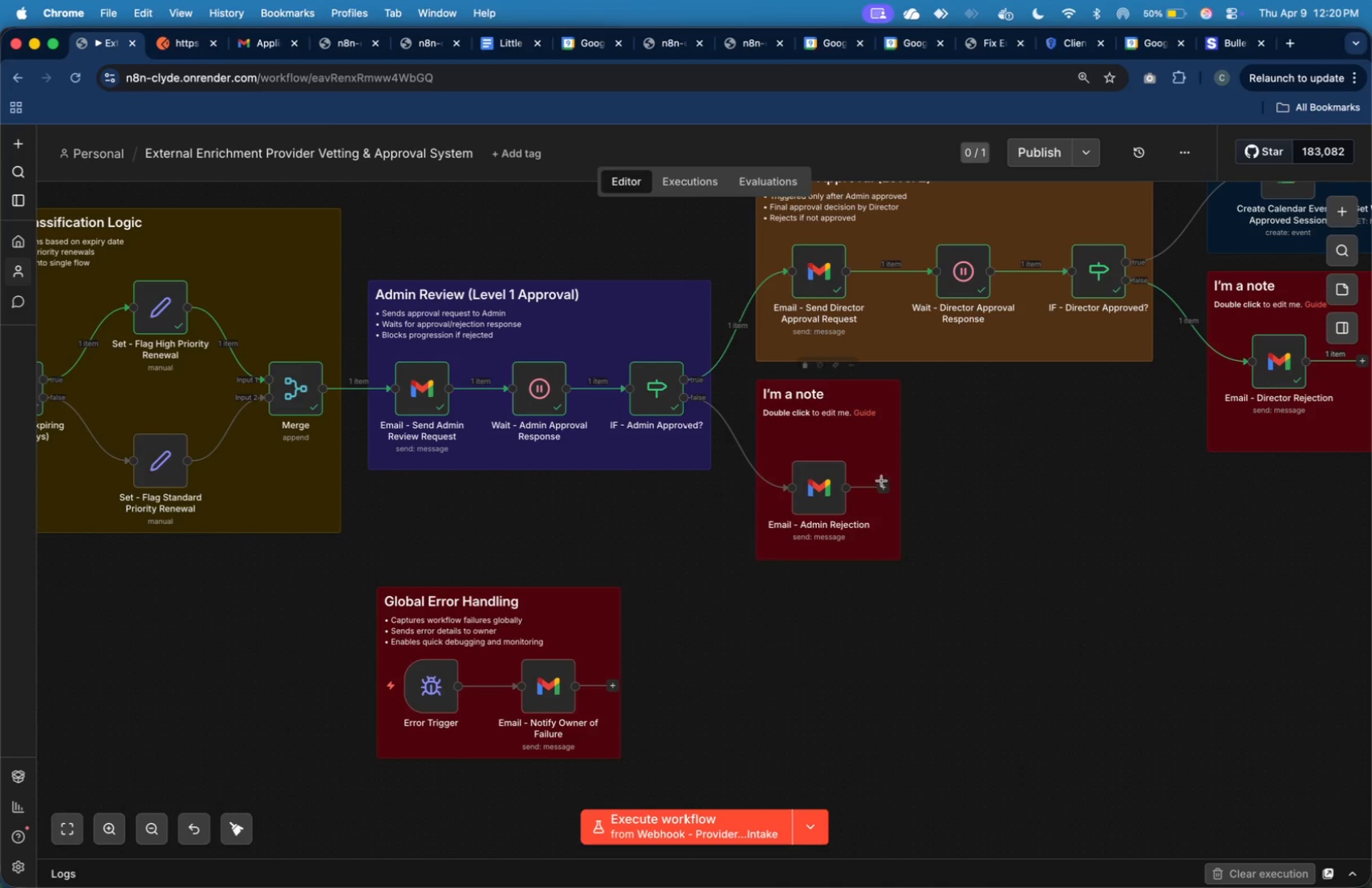 
mouse_move([882, 440])
 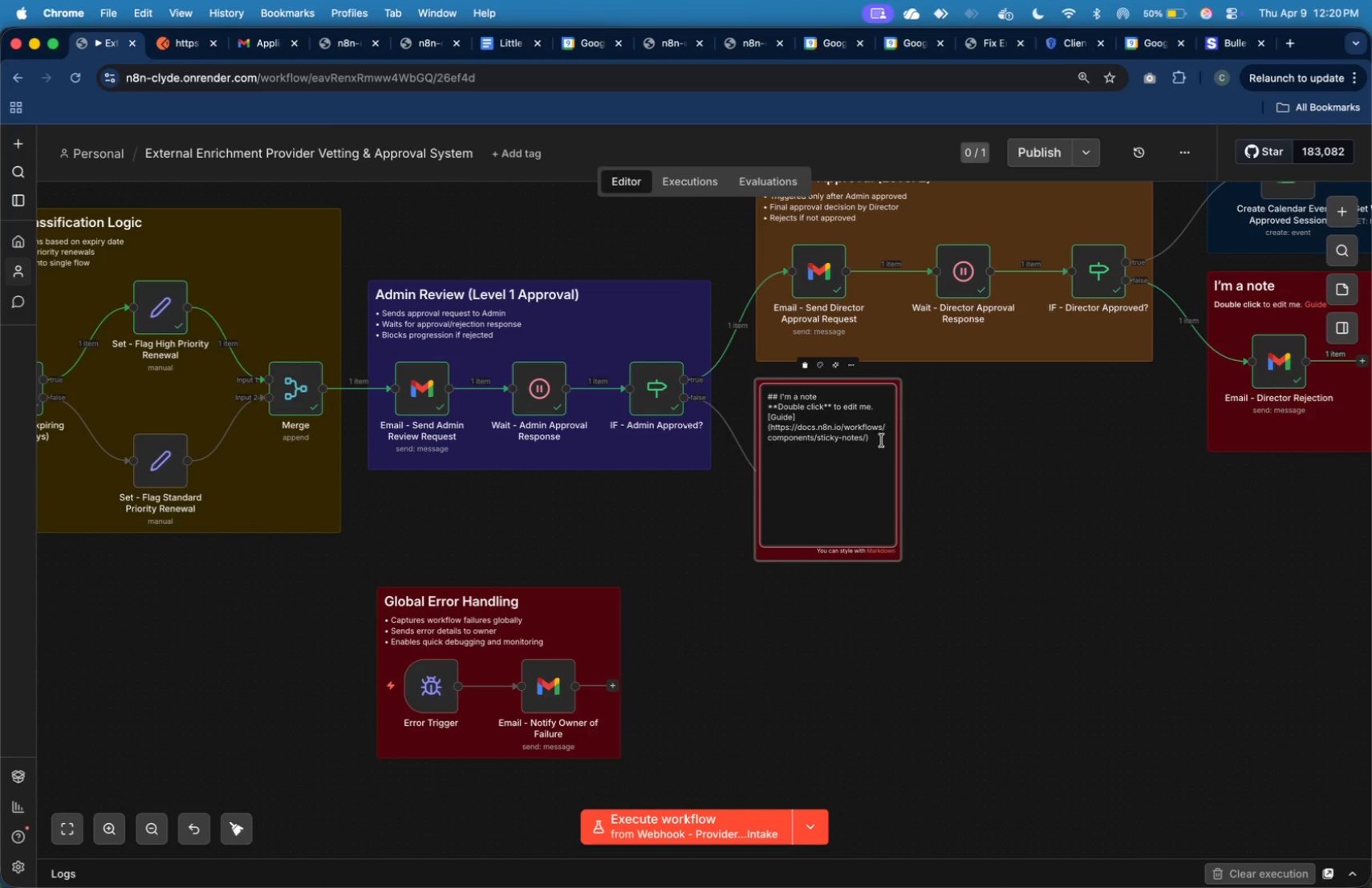 
left_click_drag(start_coordinate=[882, 440], to_coordinate=[780, 396])
 